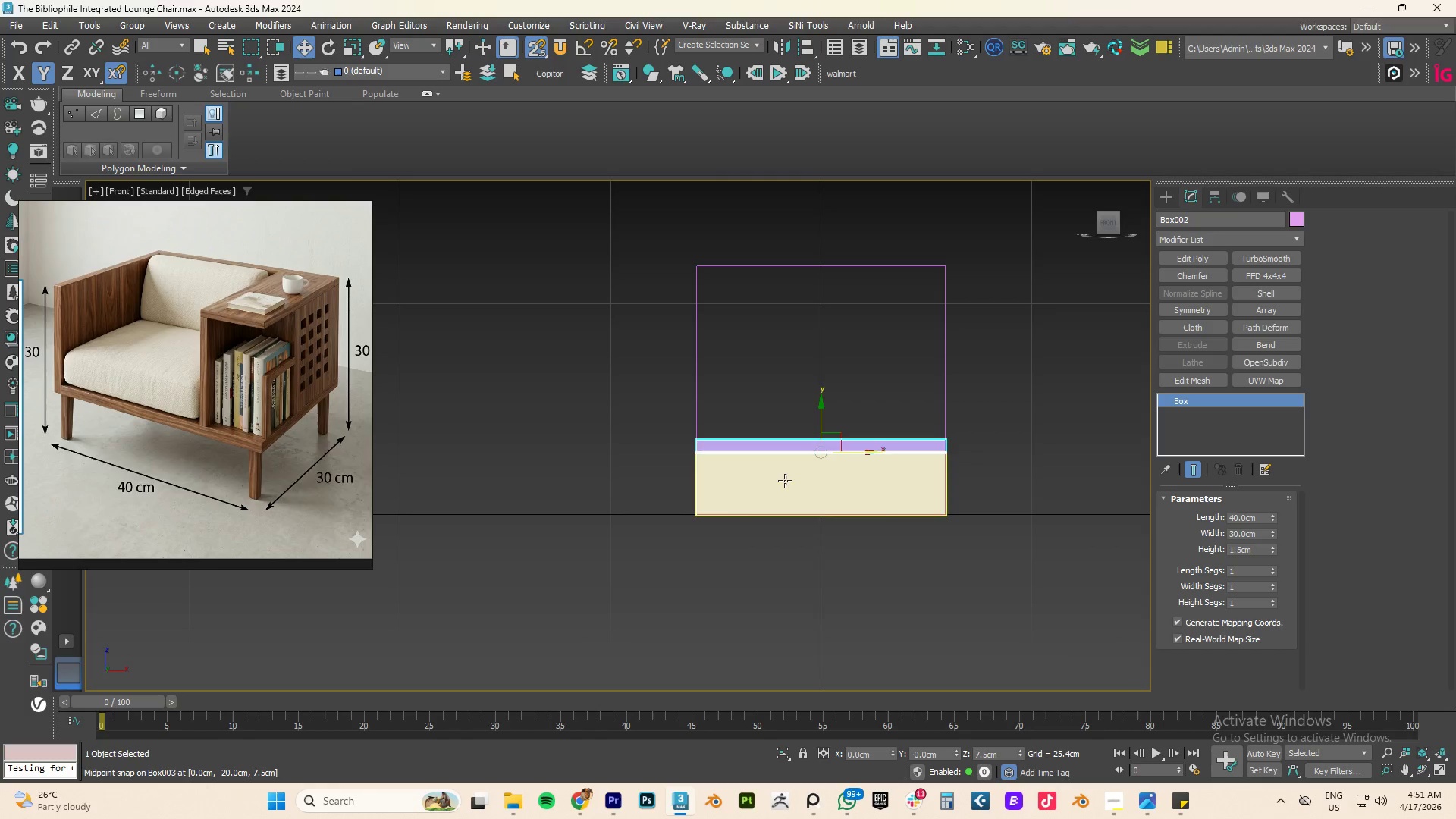 
left_click([785, 481])
 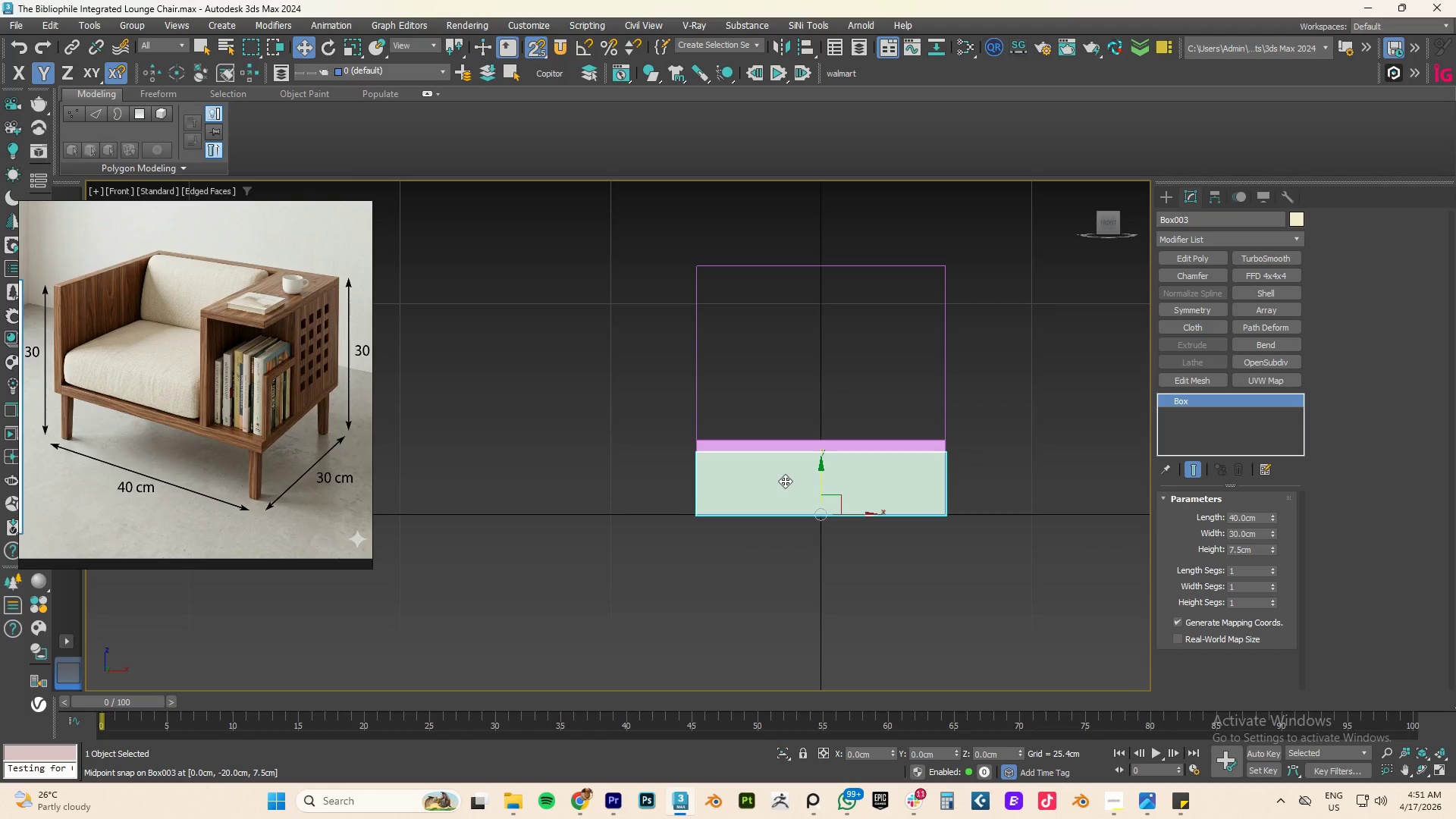 
scroll: coordinate [793, 477], scroll_direction: up, amount: 2.0
 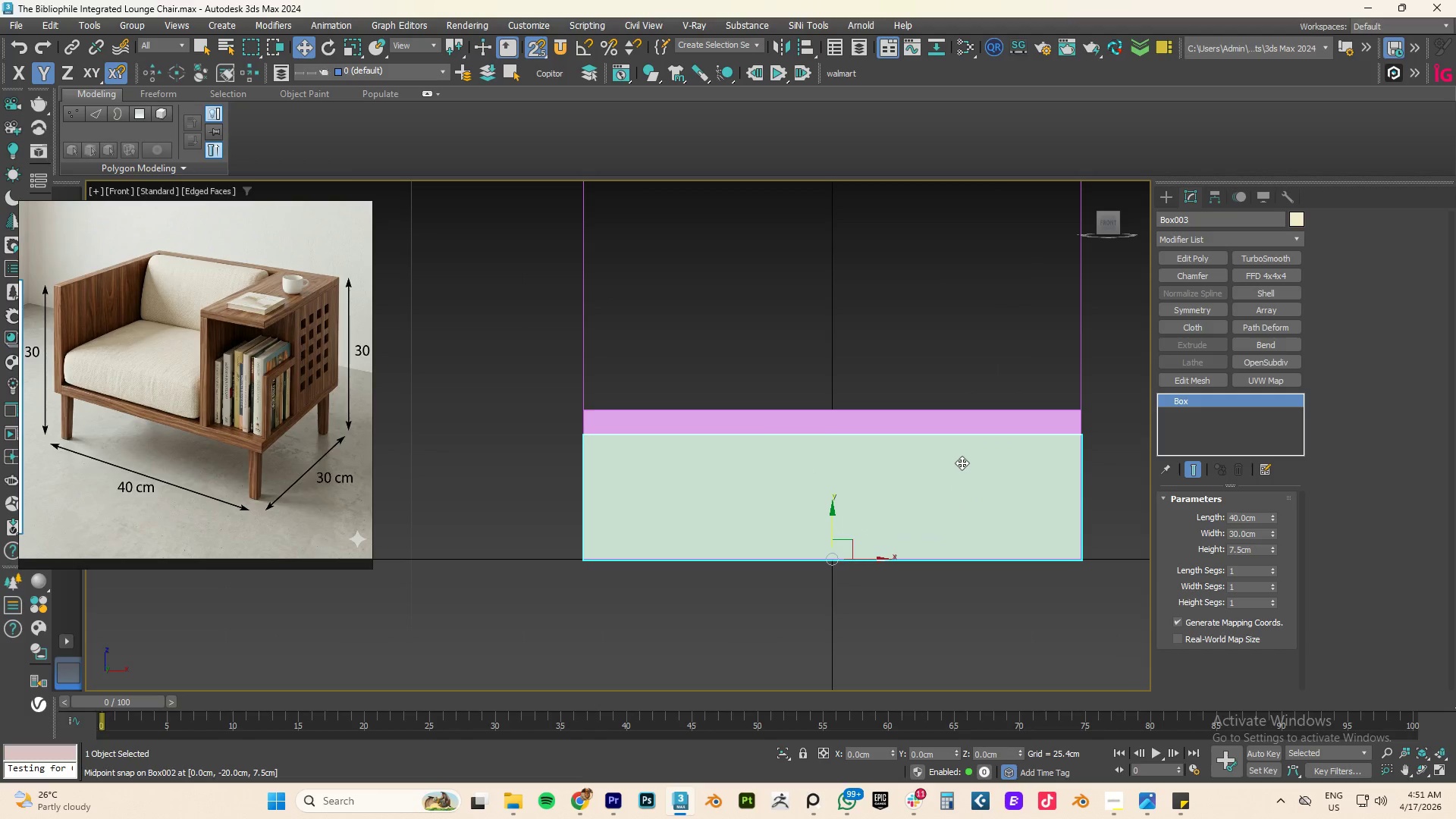 
key(Delete)
 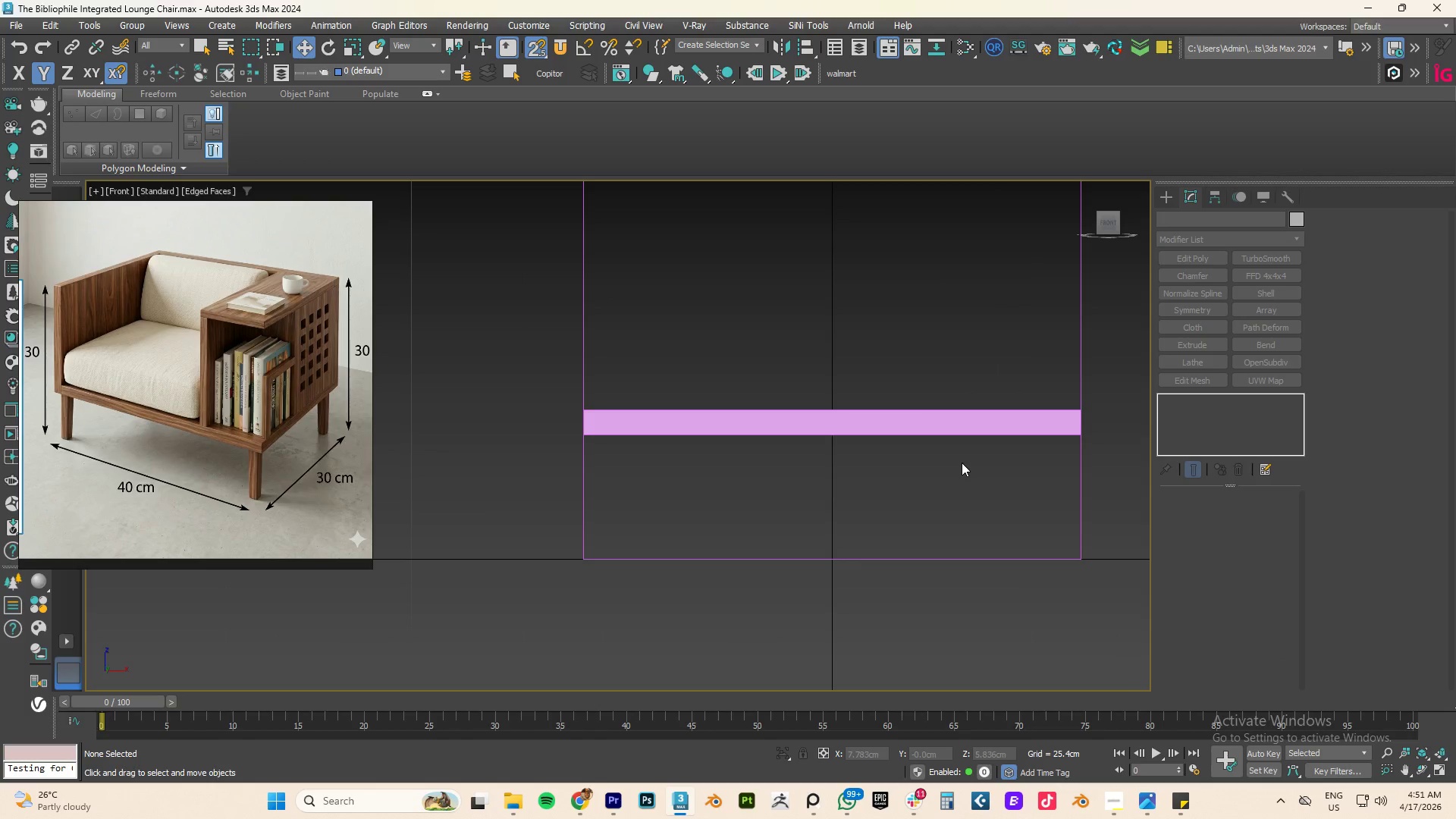 
hold_key(key=AltLeft, duration=1.98)
 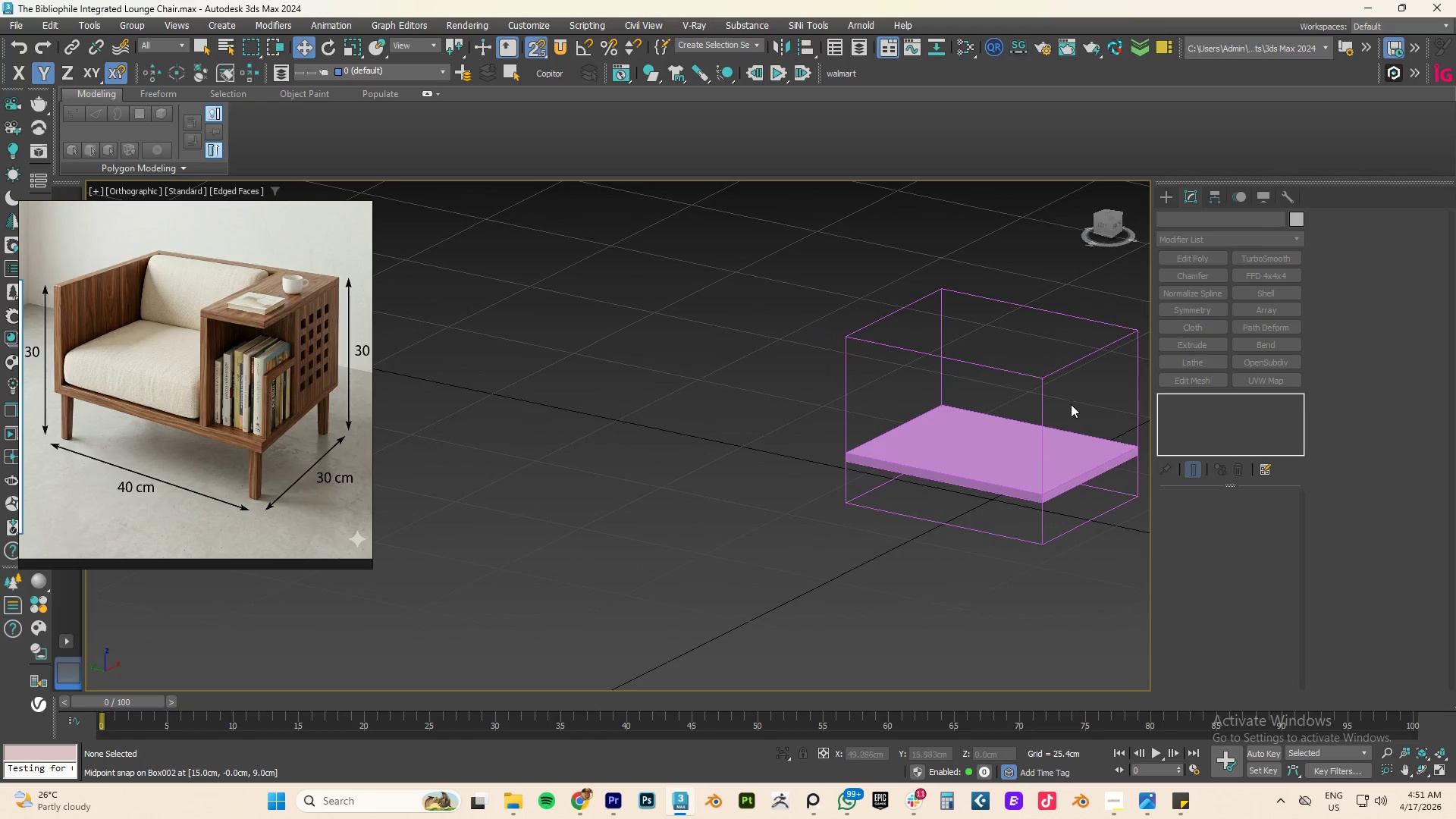 
scroll: coordinate [940, 416], scroll_direction: down, amount: 3.0
 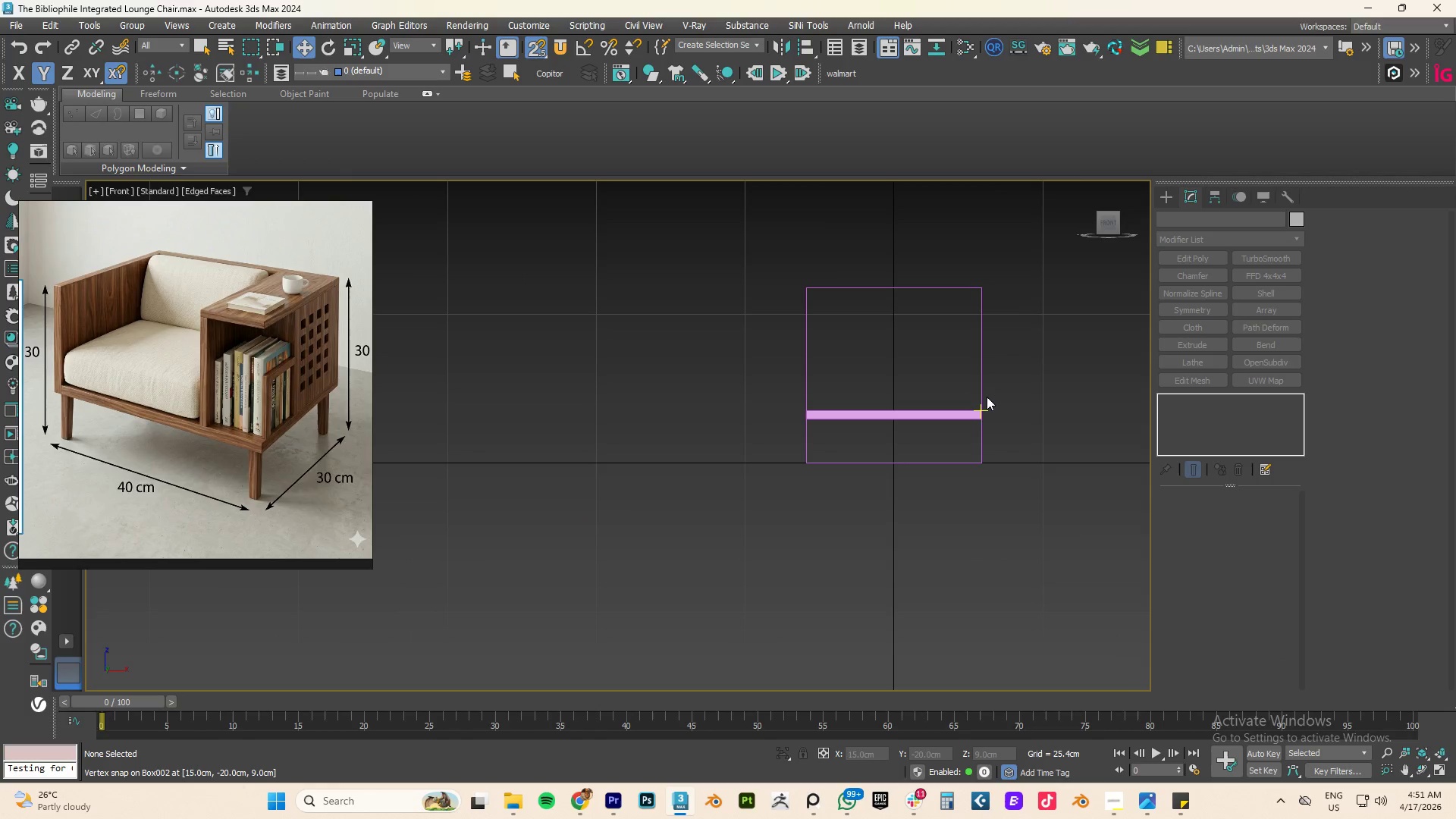 
type(fz)
 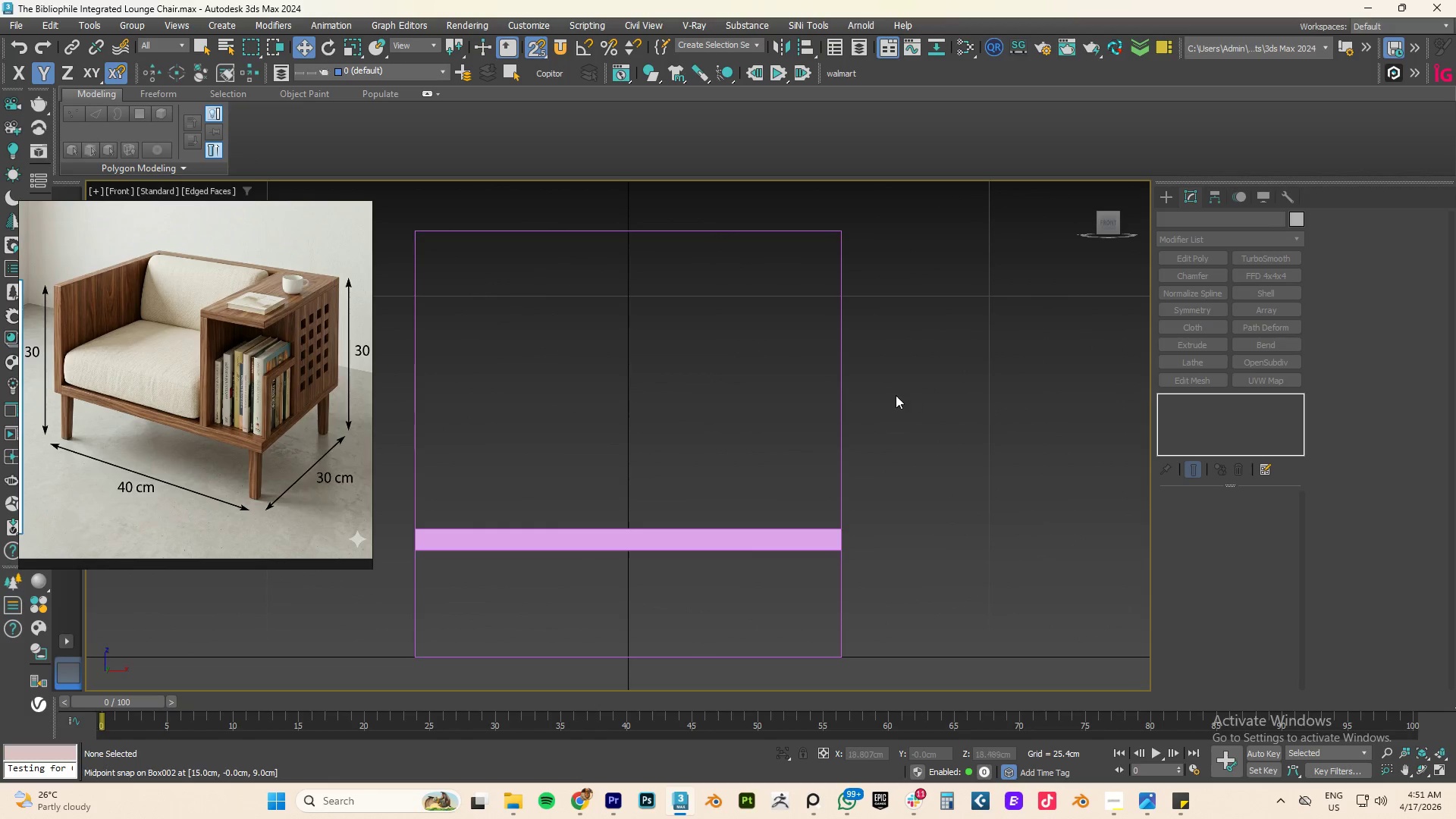 
scroll: coordinate [743, 399], scroll_direction: down, amount: 3.0
 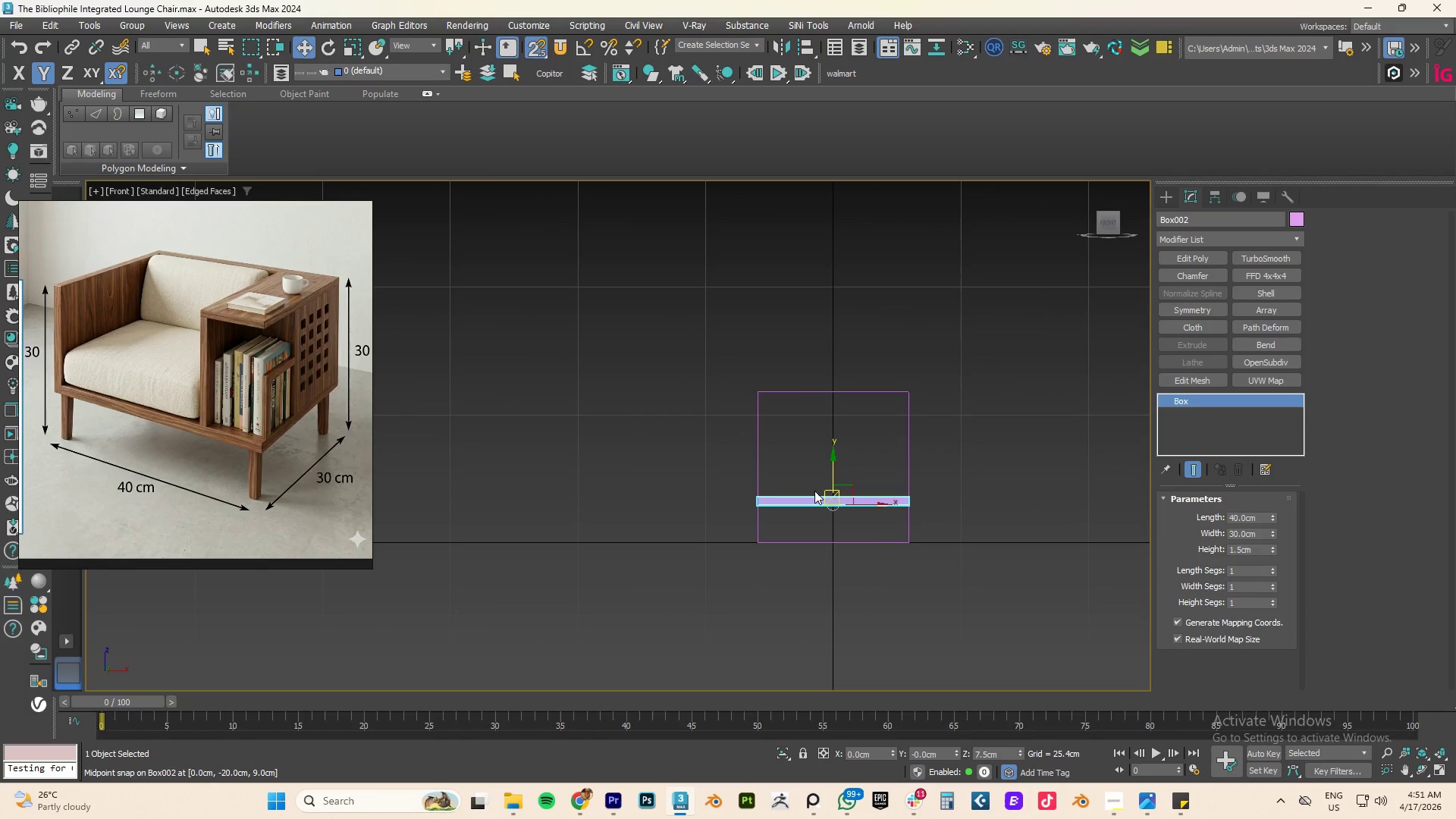 
key(E)
 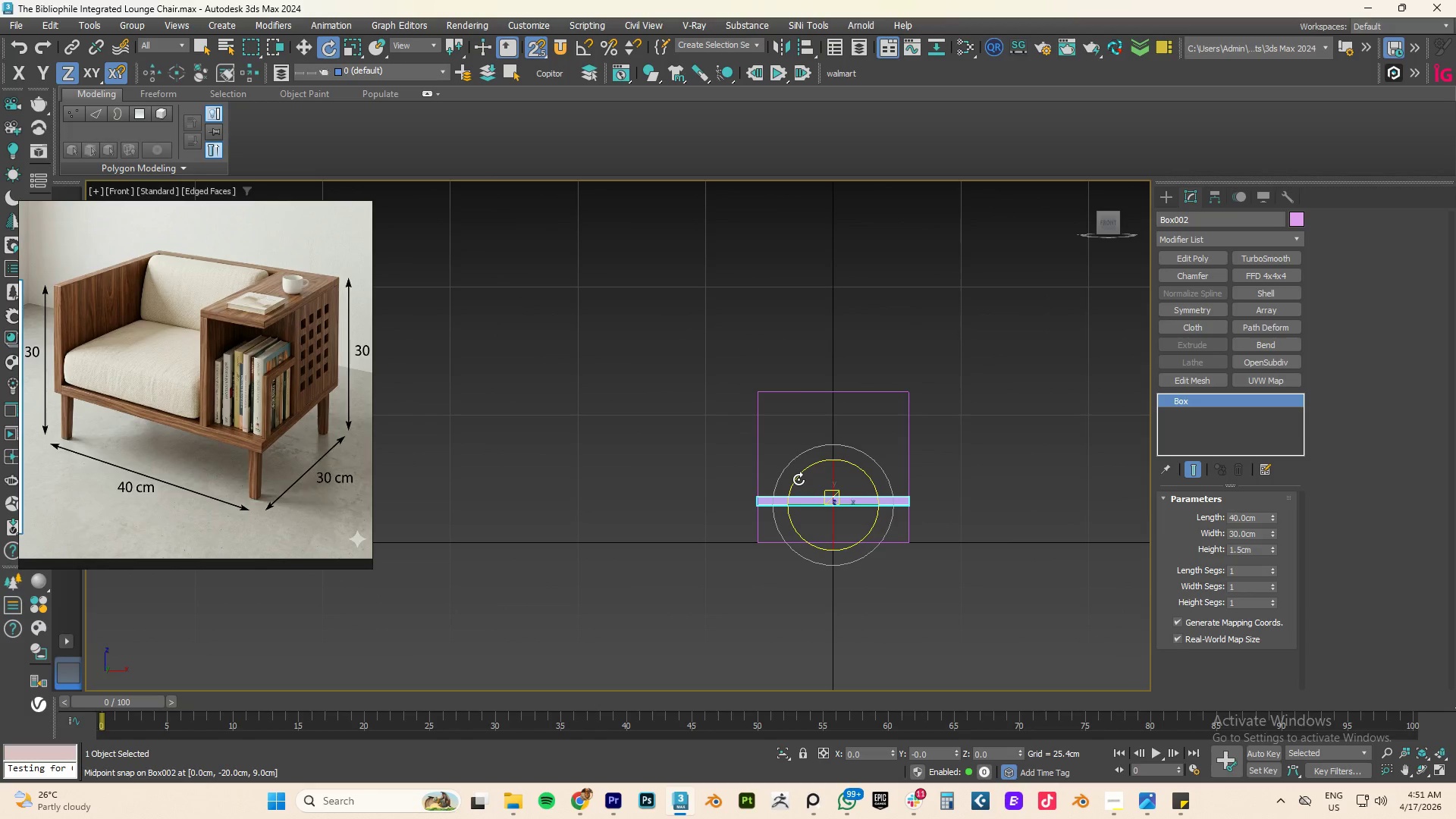 
left_click_drag(start_coordinate=[799, 479], to_coordinate=[950, 413])
 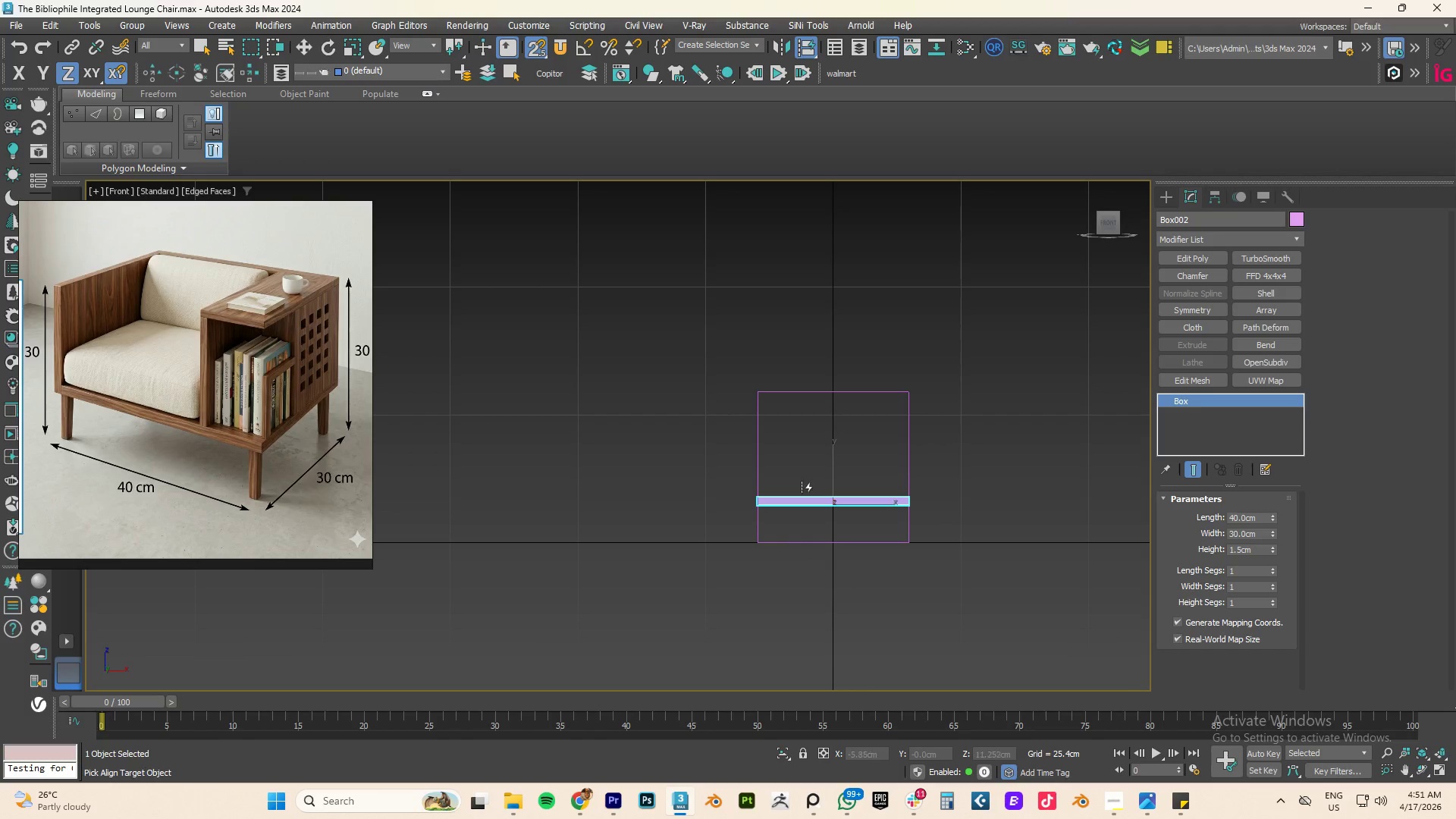 
key(Shift+A)
 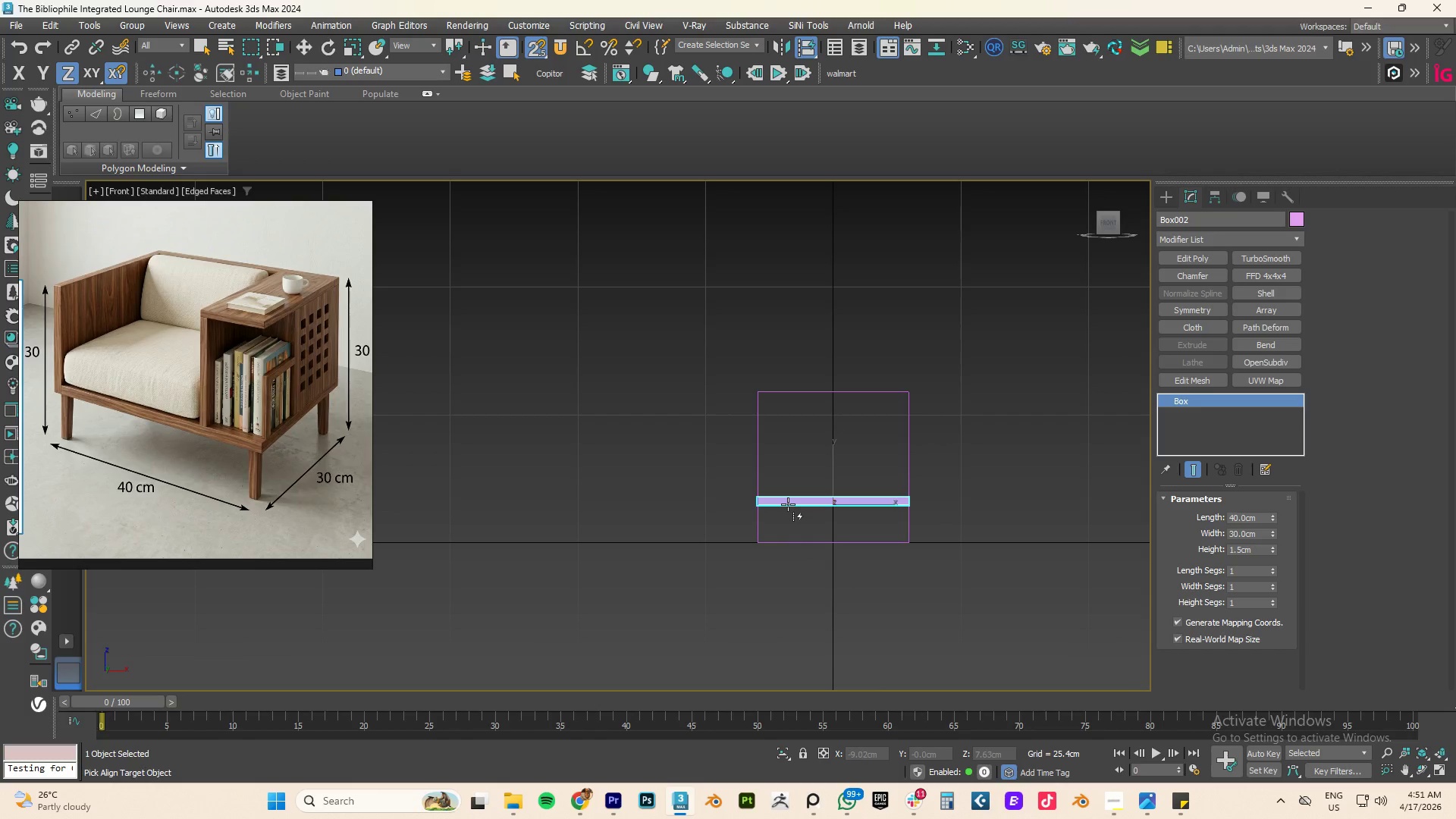 
key(Escape)
 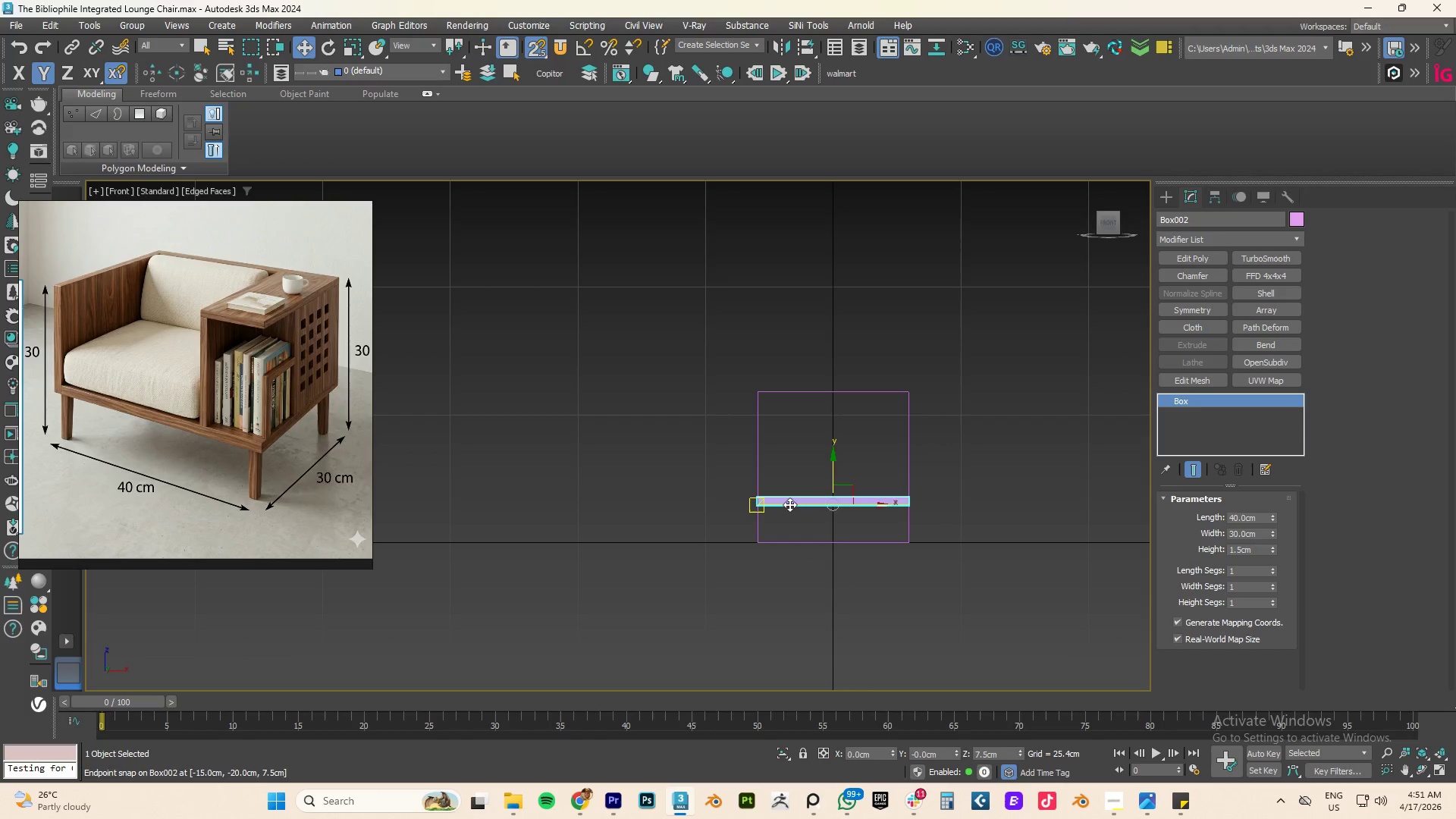 
left_click([789, 504])
 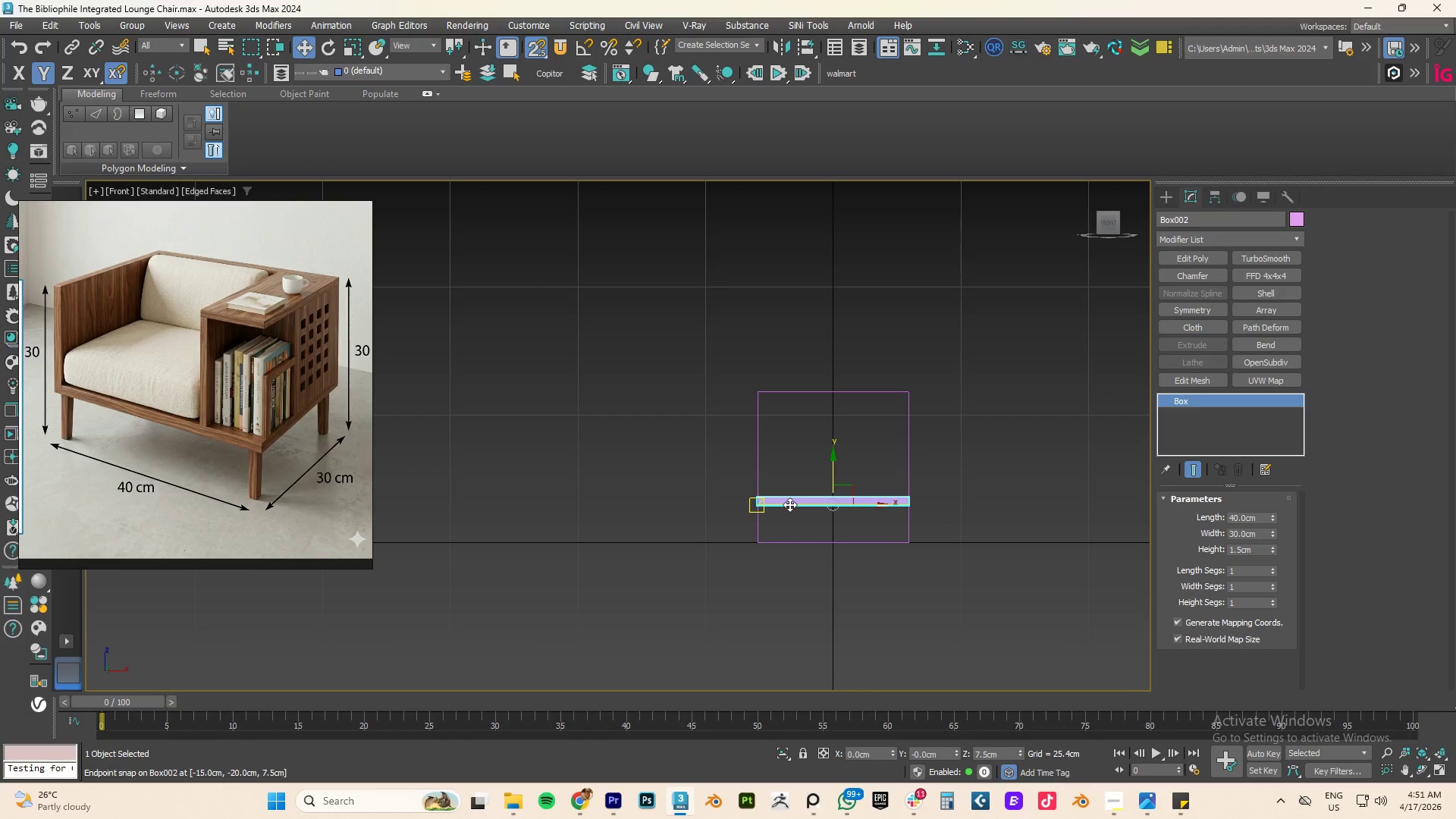 
key(A)
 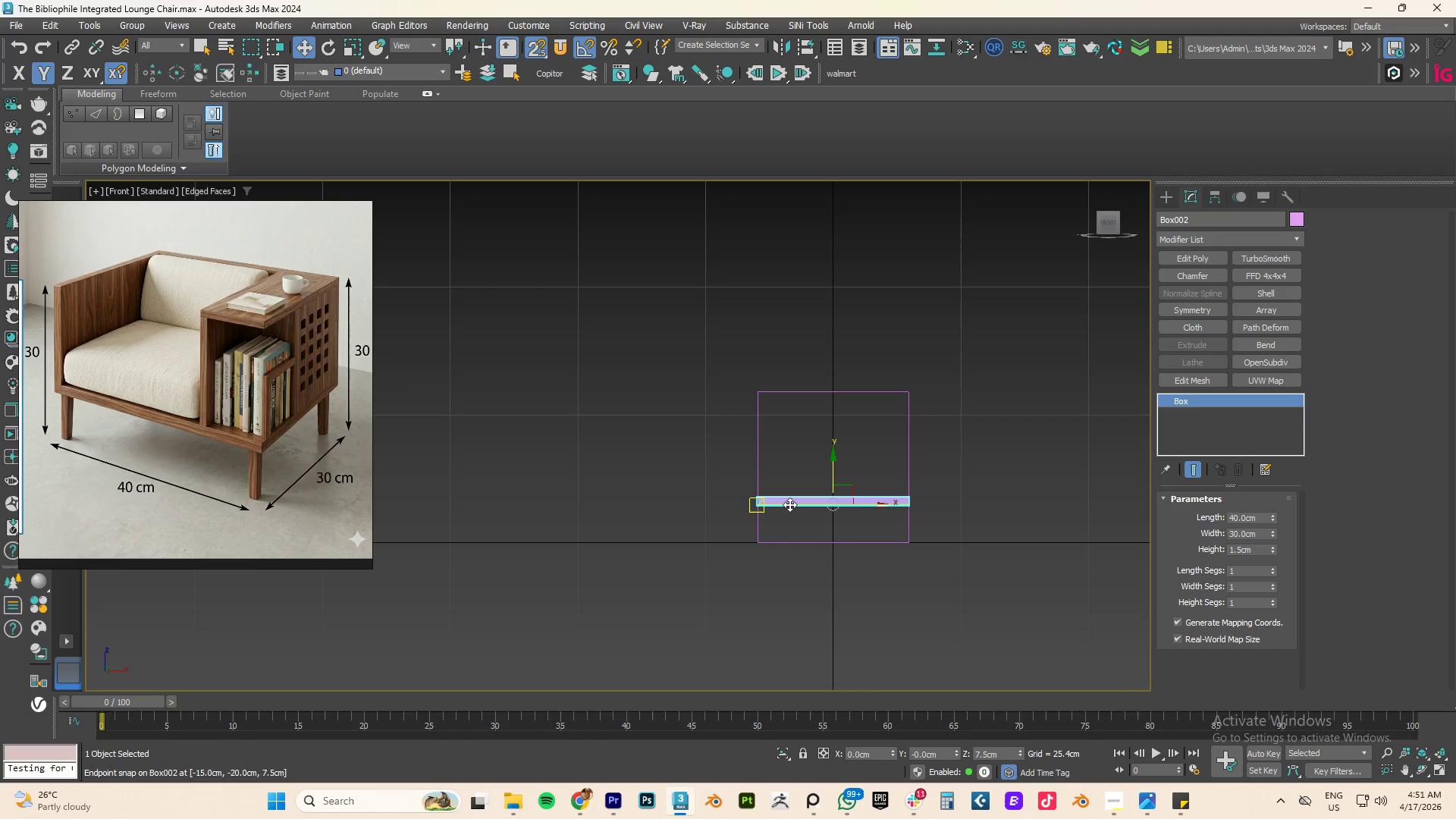 
key(Shift+ShiftLeft)
 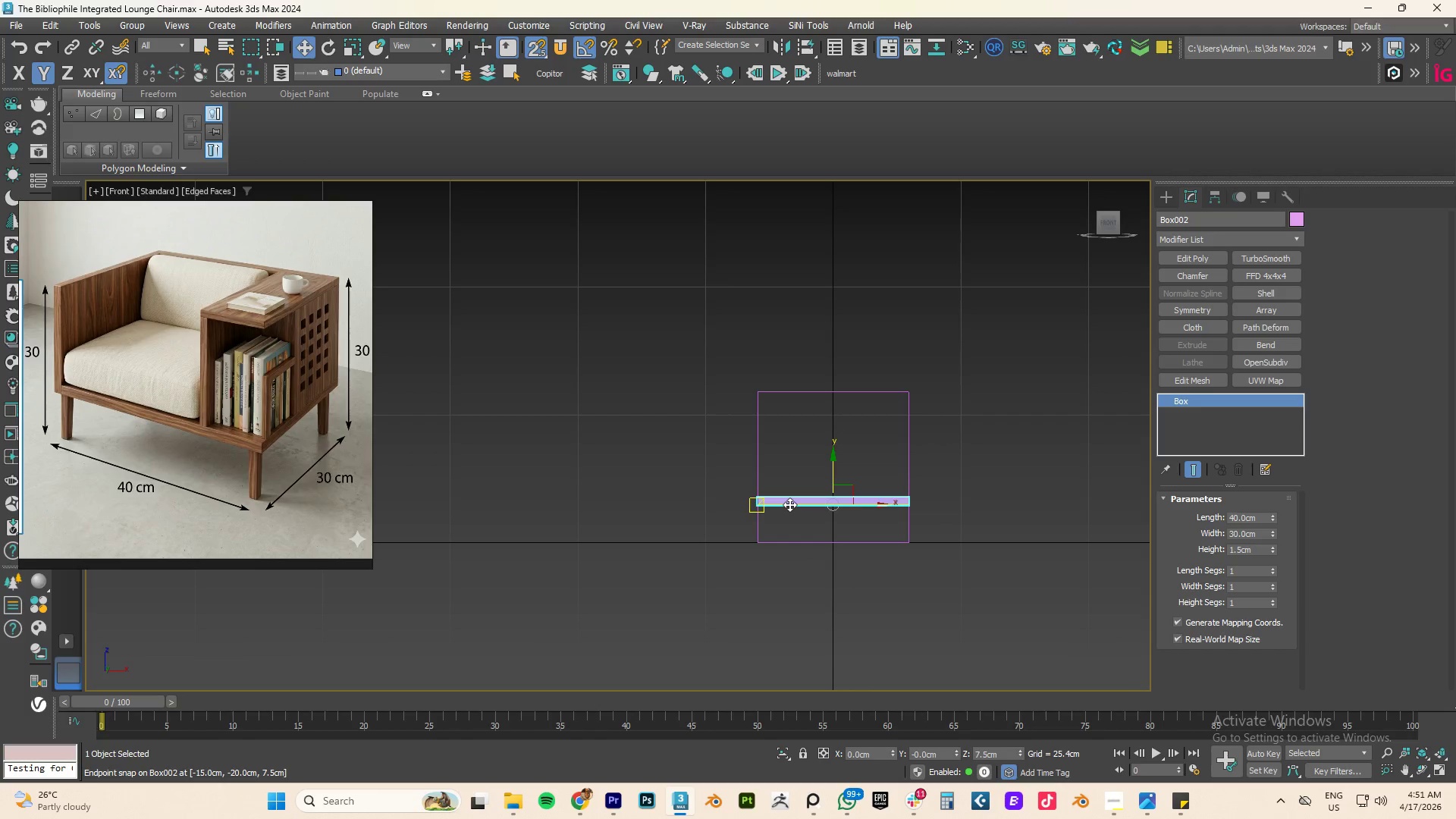 
key(E)
 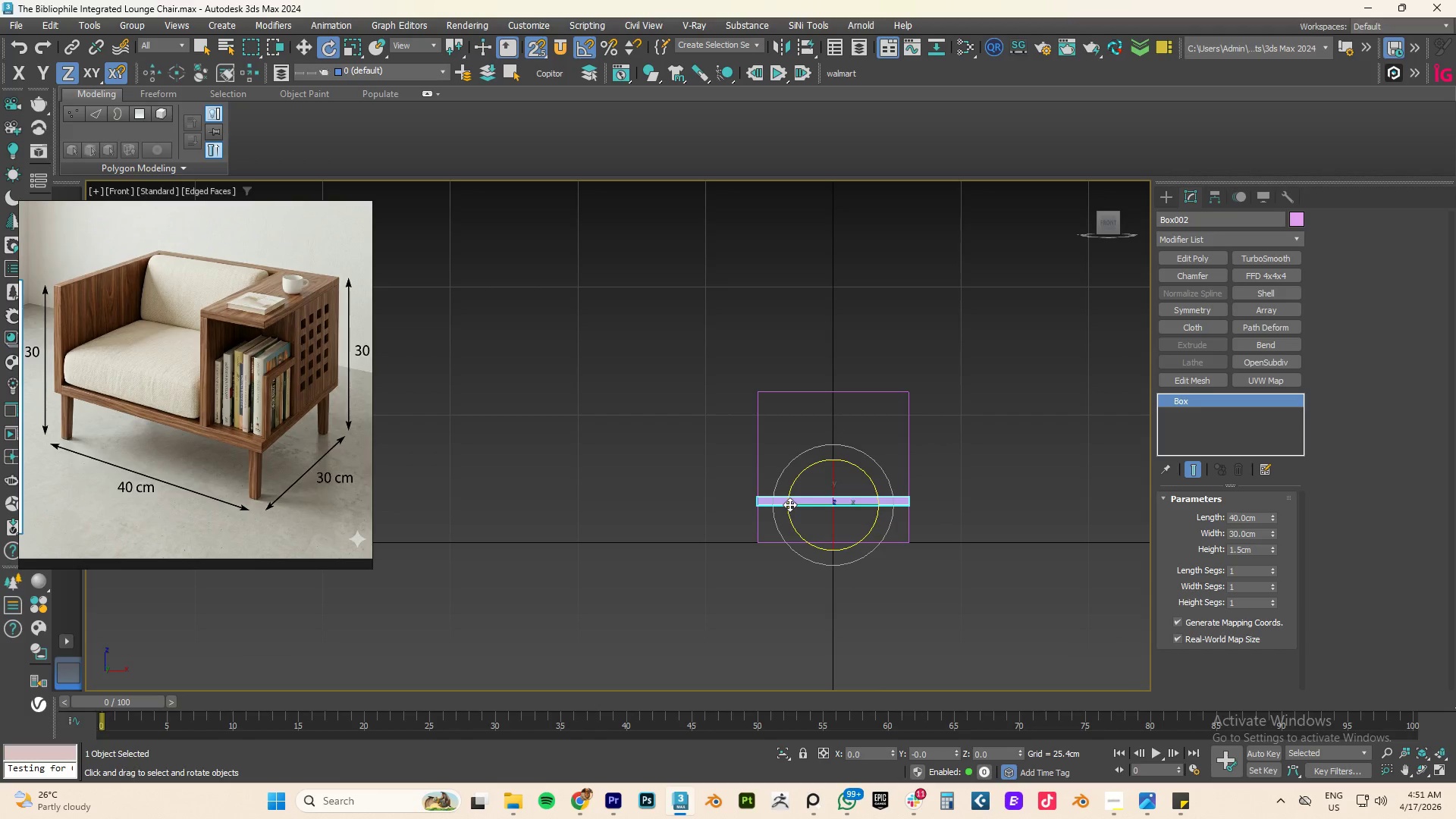 
hold_key(key=ShiftLeft, duration=2.38)
left_click_drag(start_coordinate=[789, 514], to_coordinate=[804, 438])
 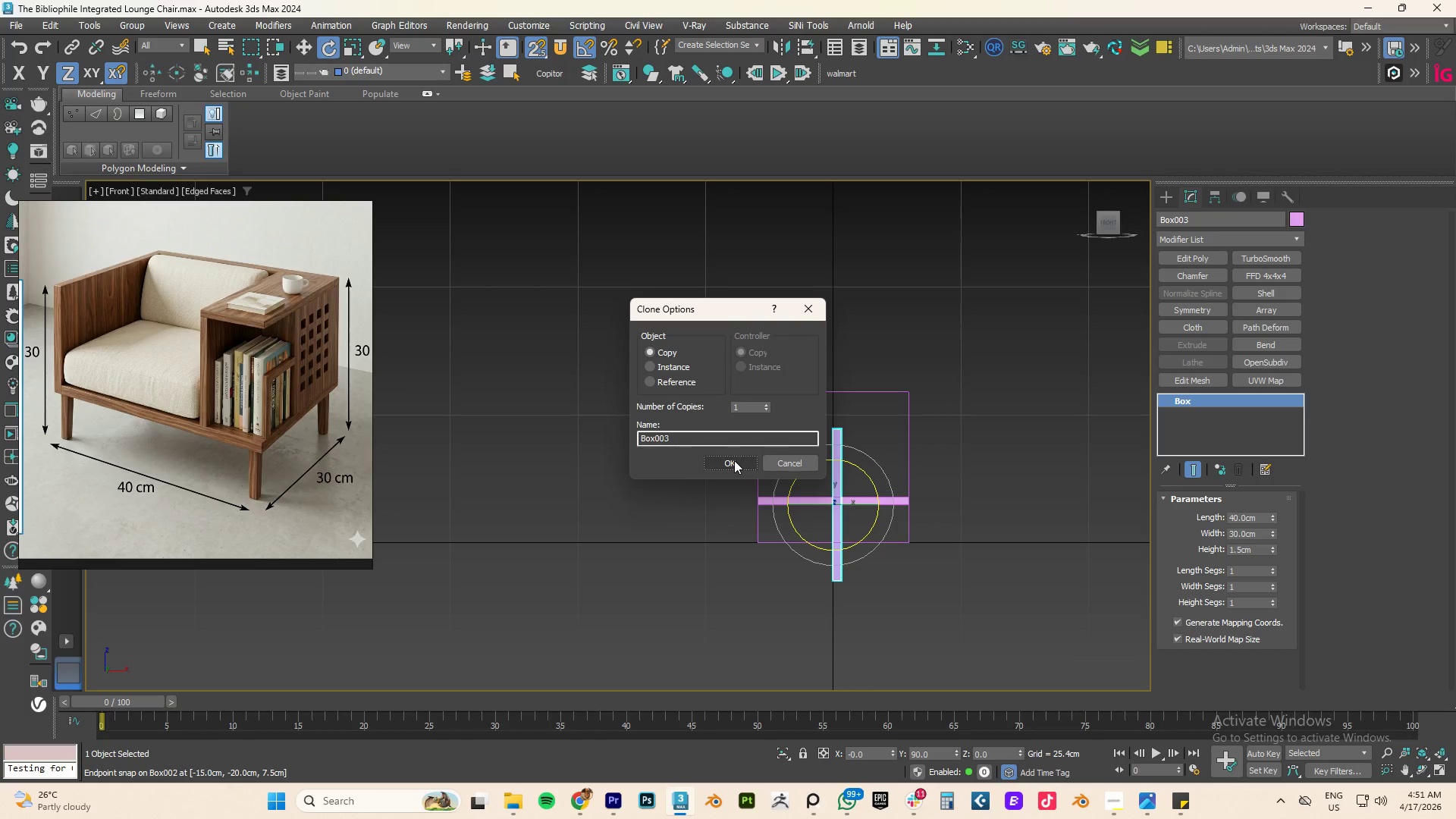 
left_click([734, 460])
 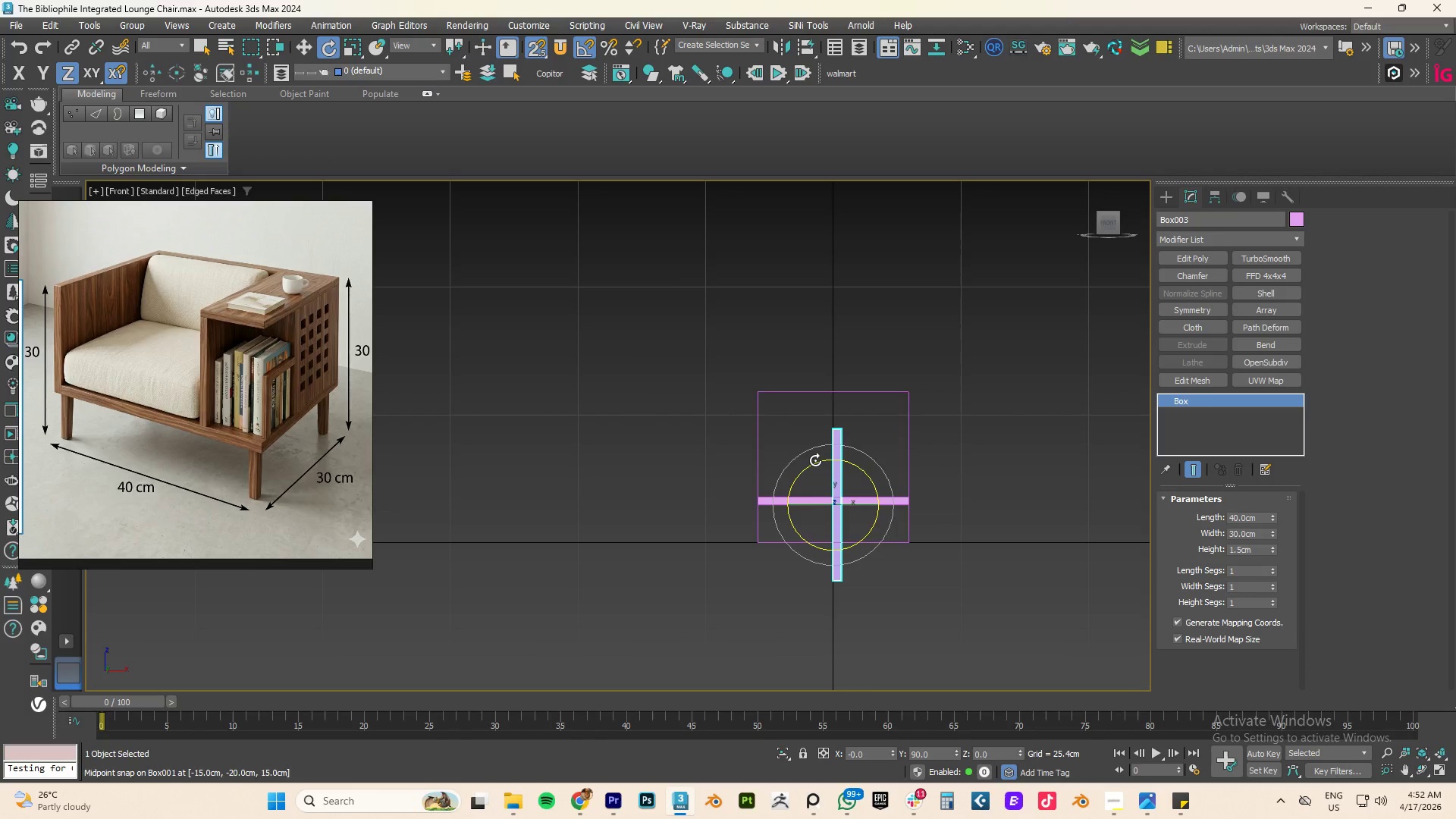 
hold_key(key=AltLeft, duration=1.31)
 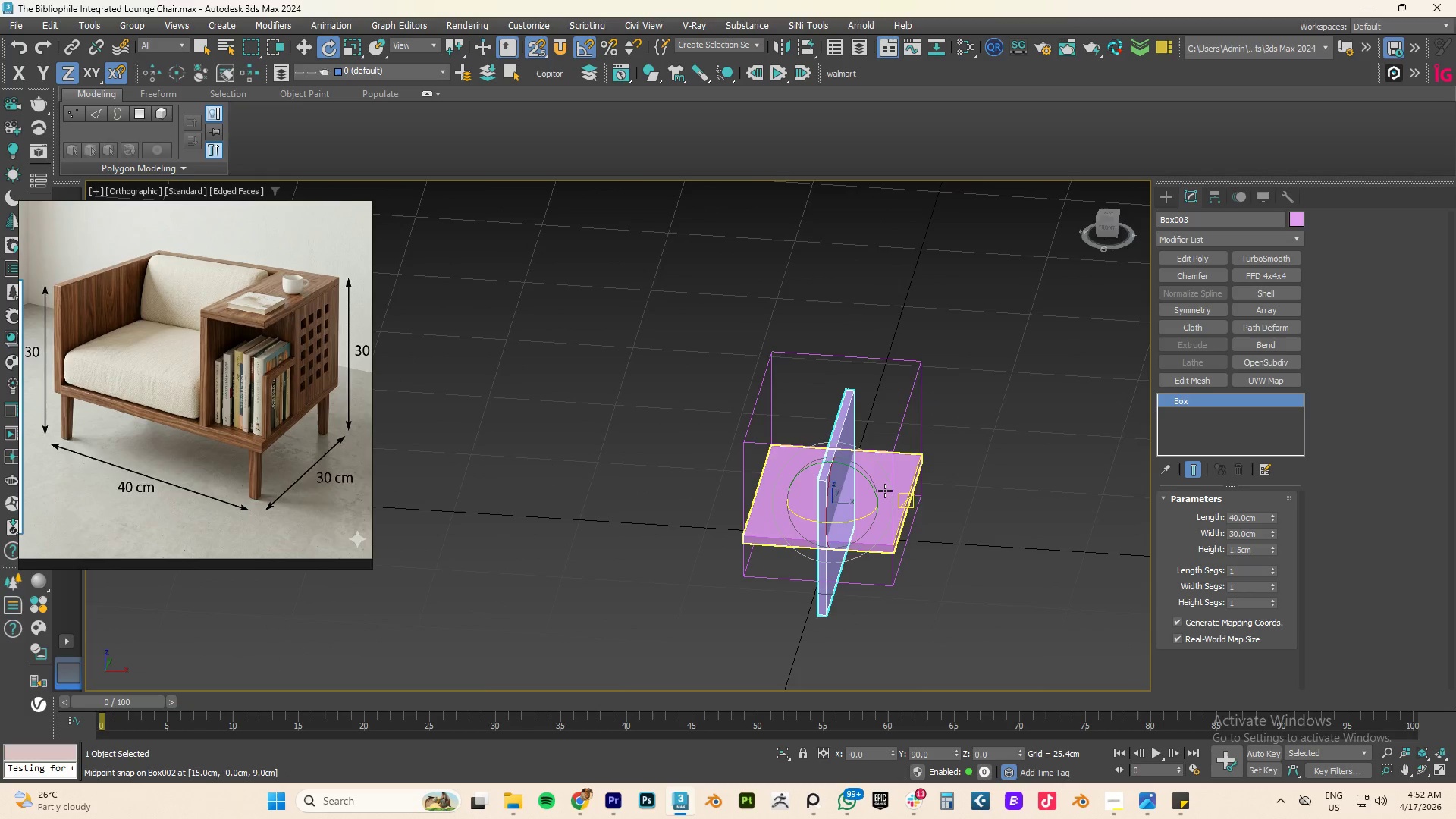 
type(fzw)
 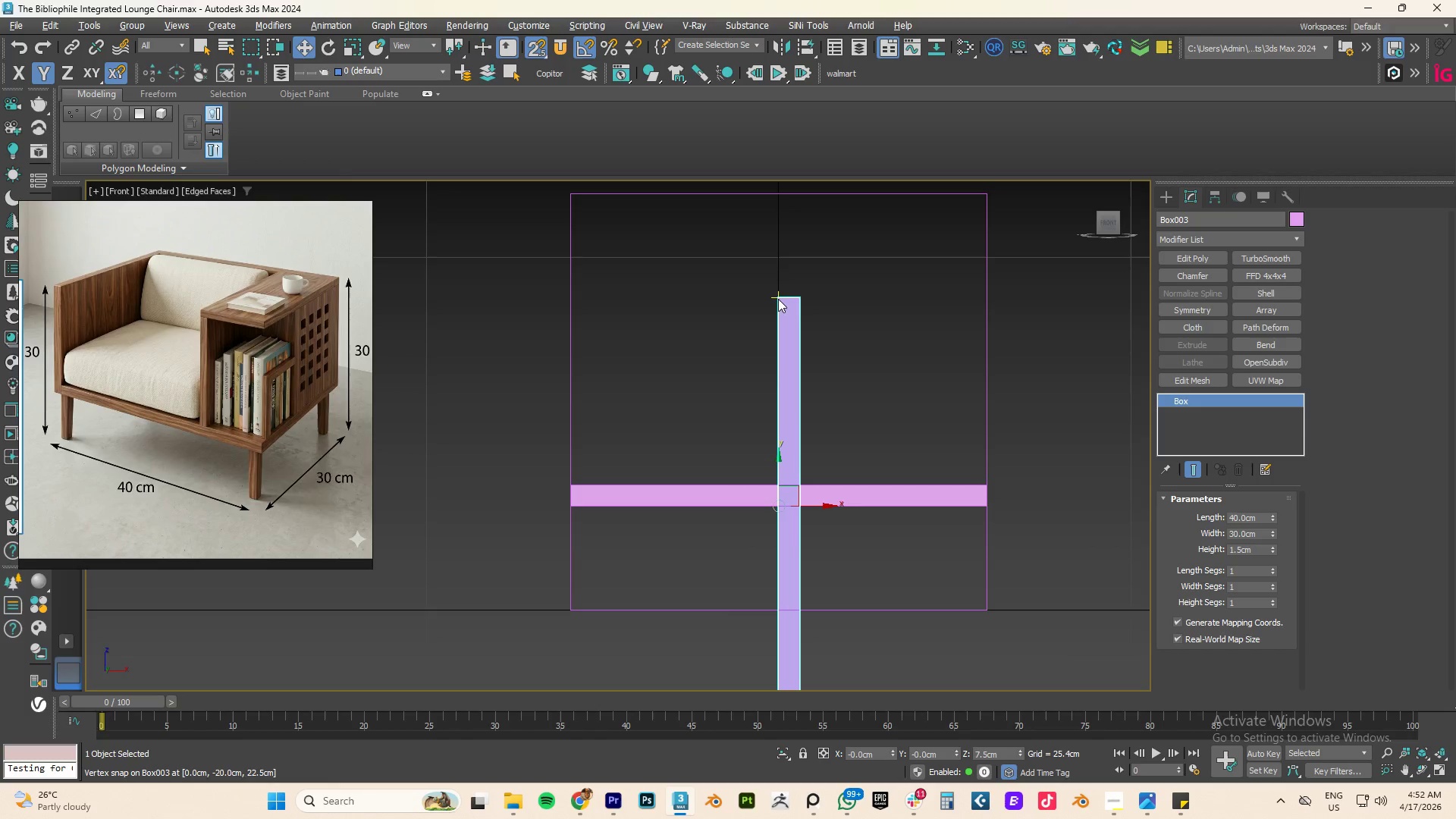 
left_click_drag(start_coordinate=[783, 303], to_coordinate=[570, 194])
 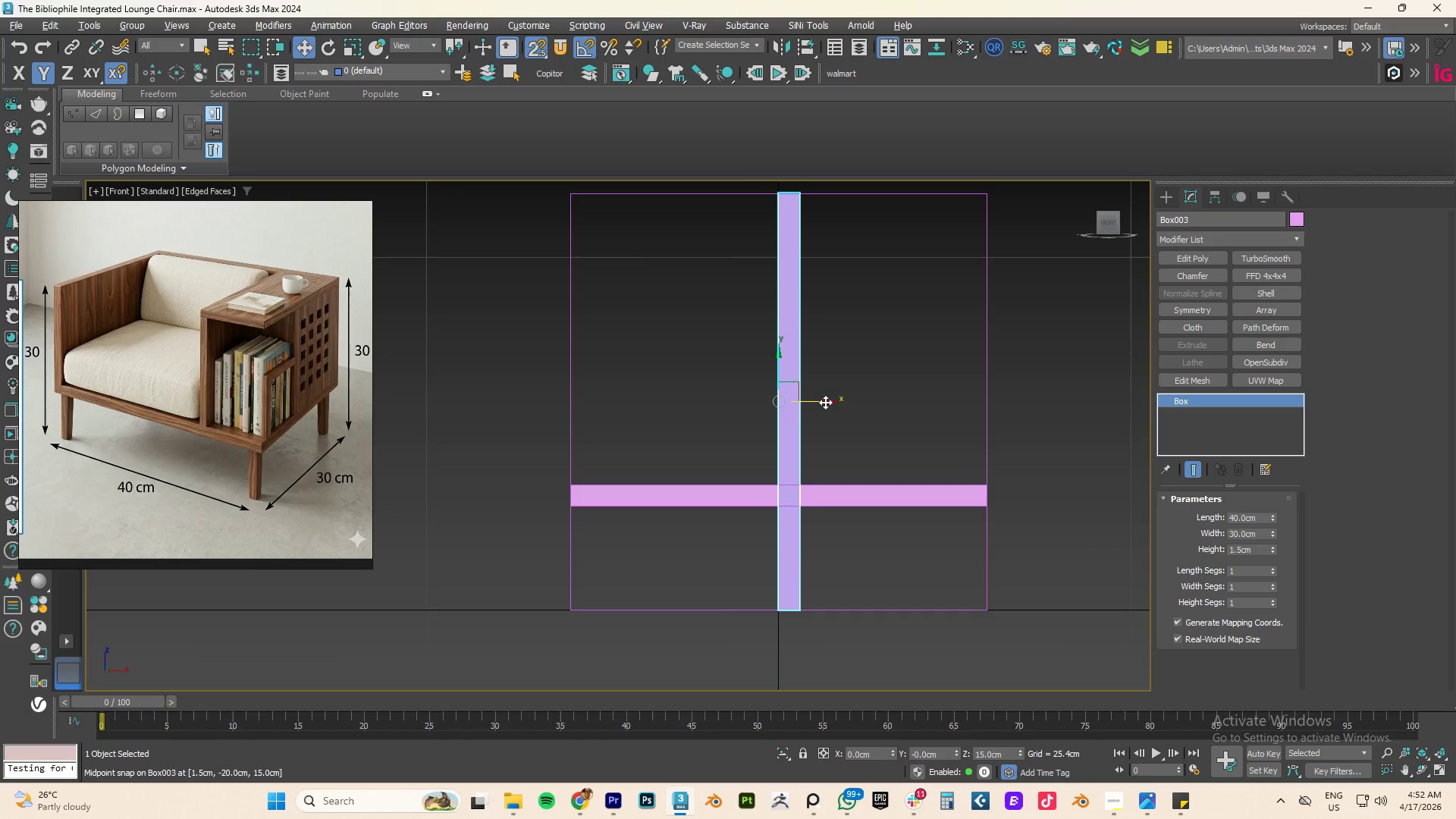 
left_click_drag(start_coordinate=[821, 400], to_coordinate=[575, 192])
 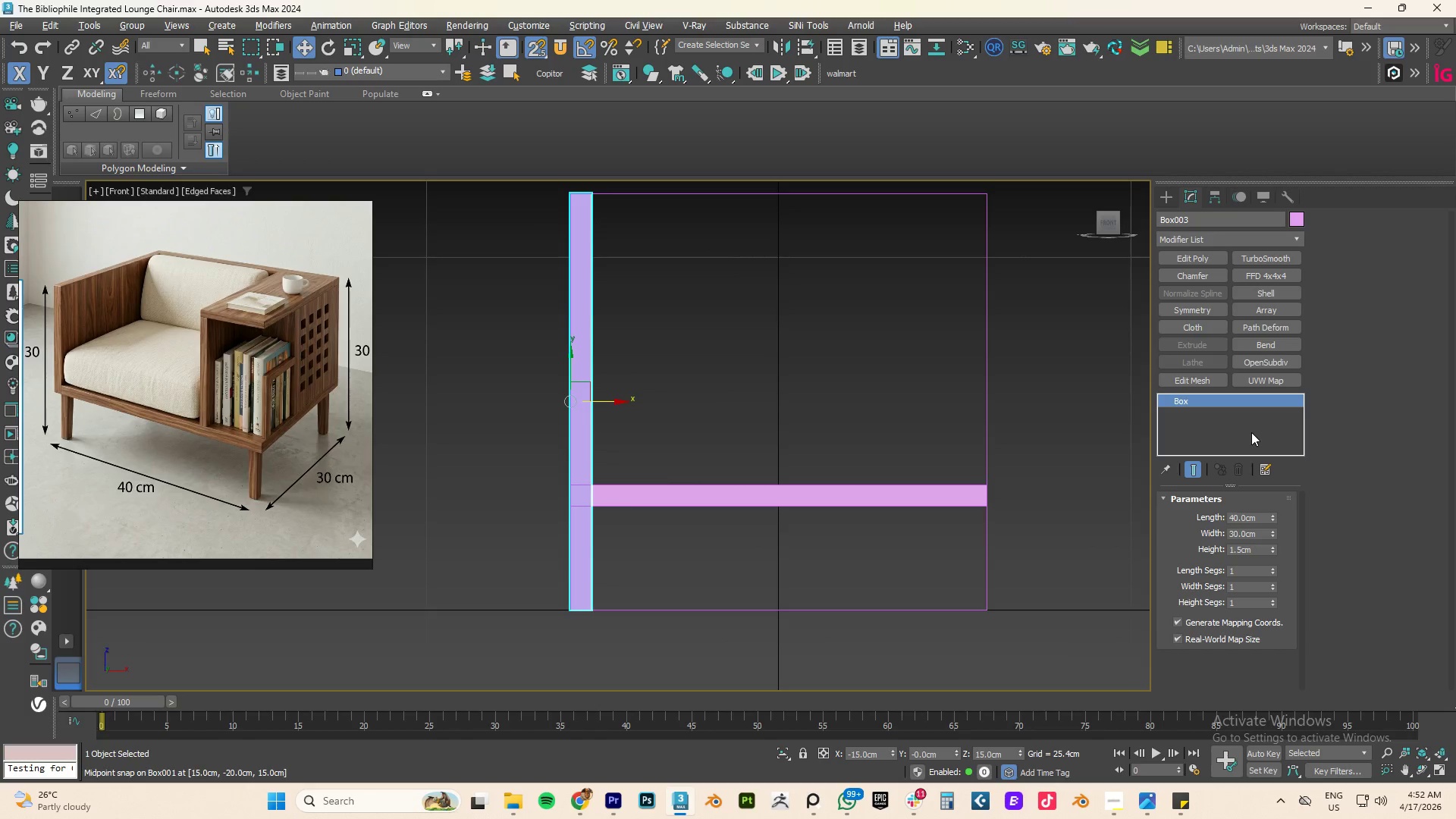 
key(Numpad1)
 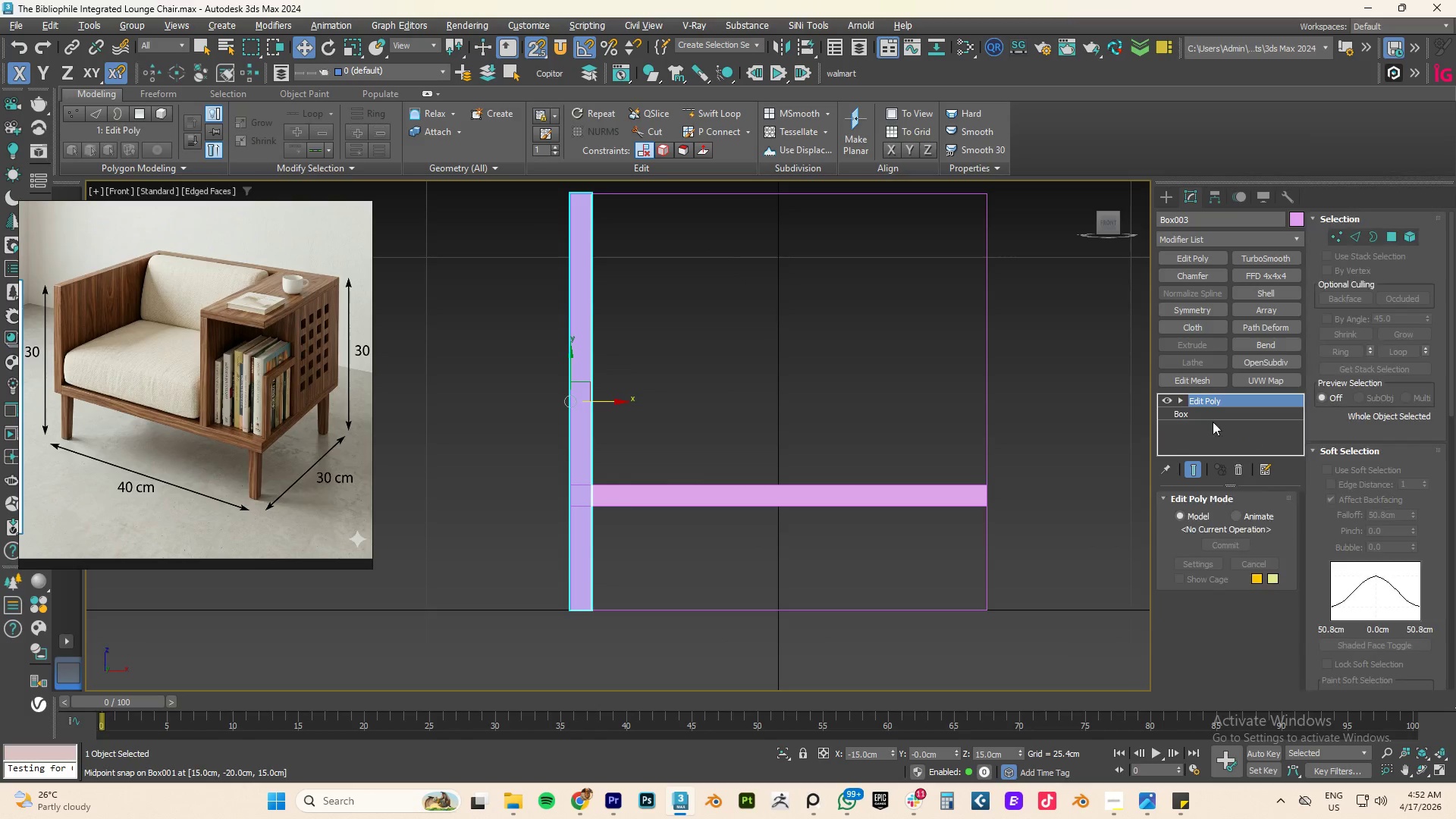 
key(1)
 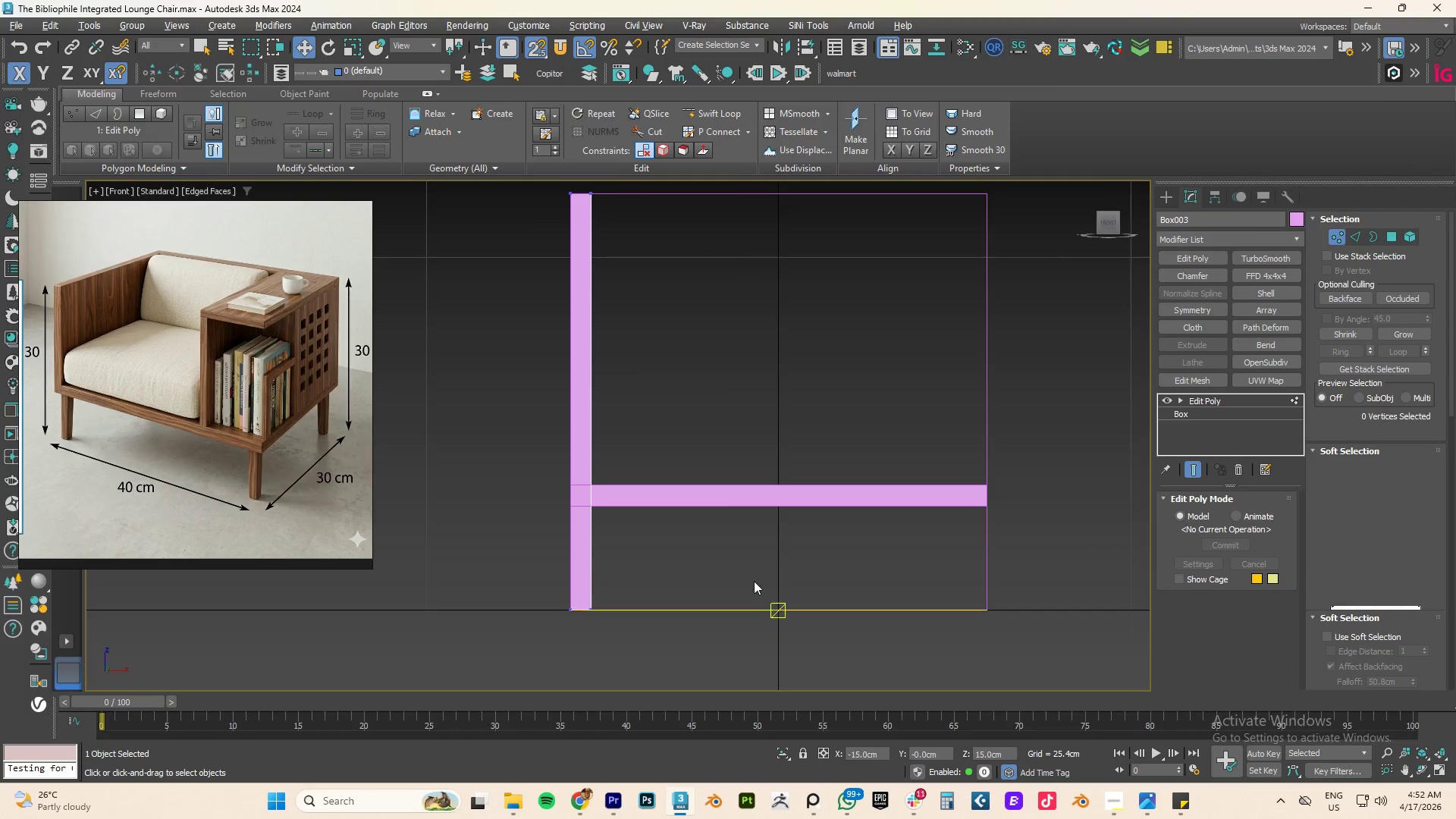 
left_click_drag(start_coordinate=[712, 574], to_coordinate=[249, 711])
 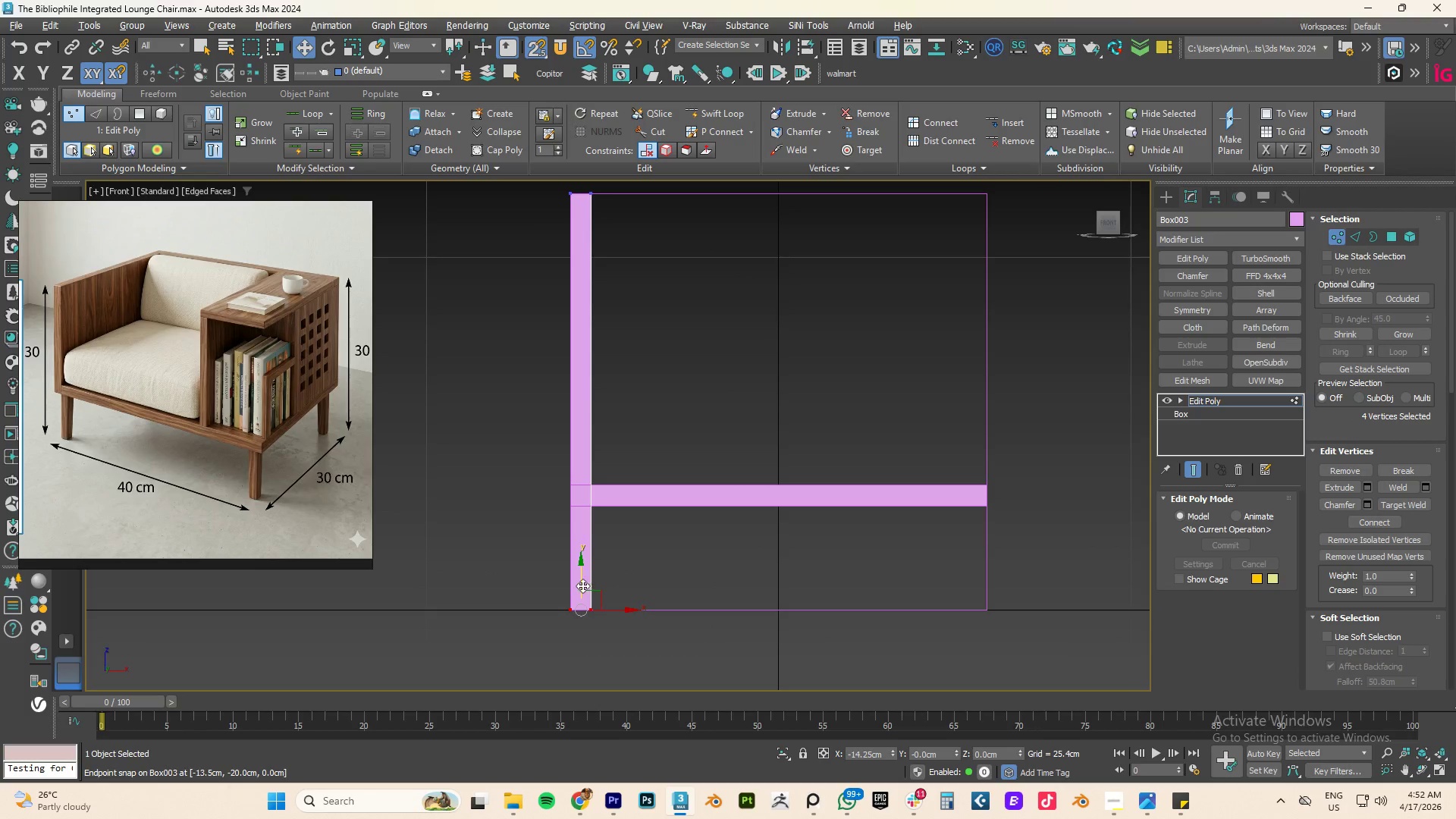 
left_click_drag(start_coordinate=[579, 579], to_coordinate=[566, 479])
 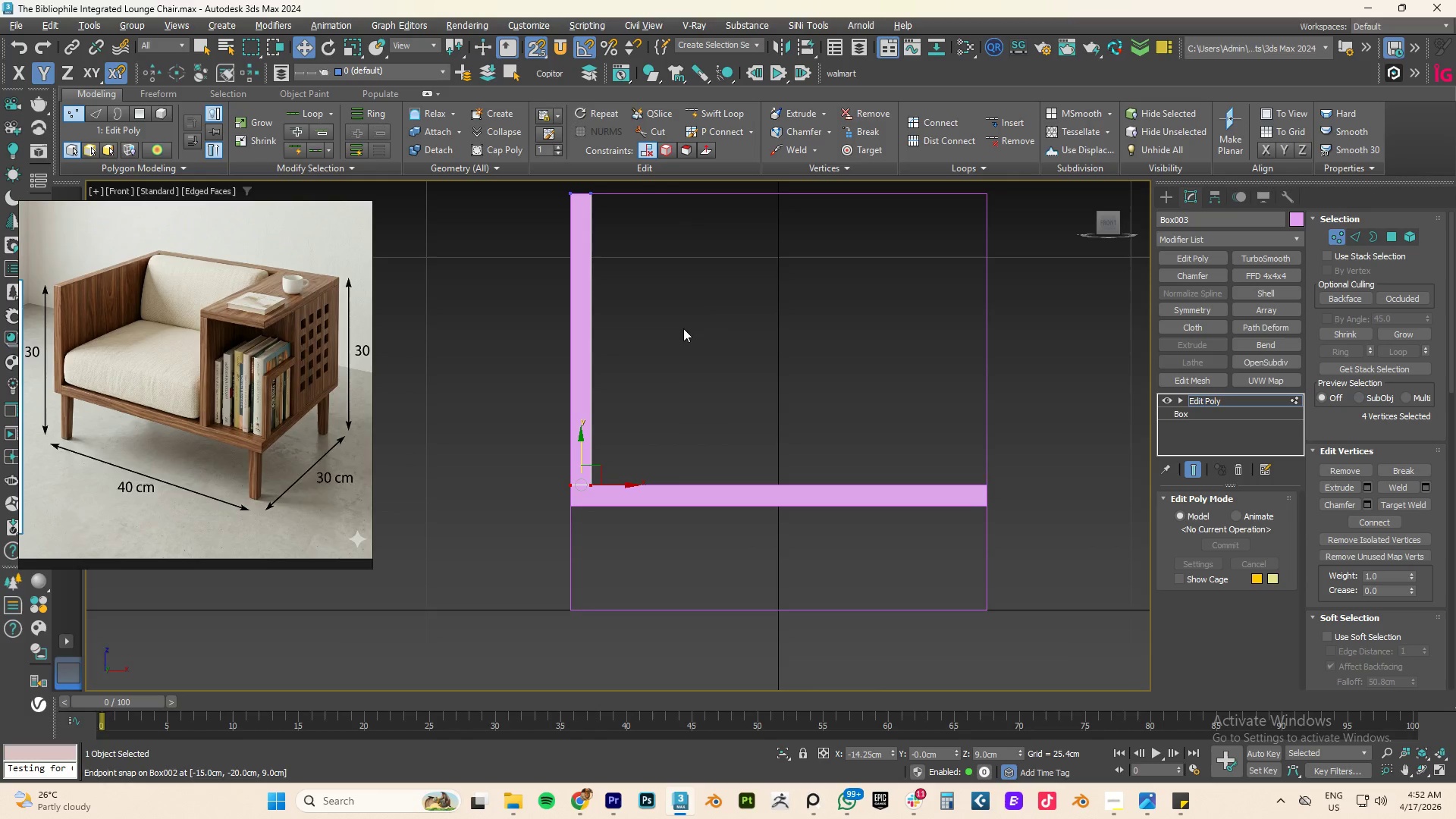 
left_click([633, 429])
 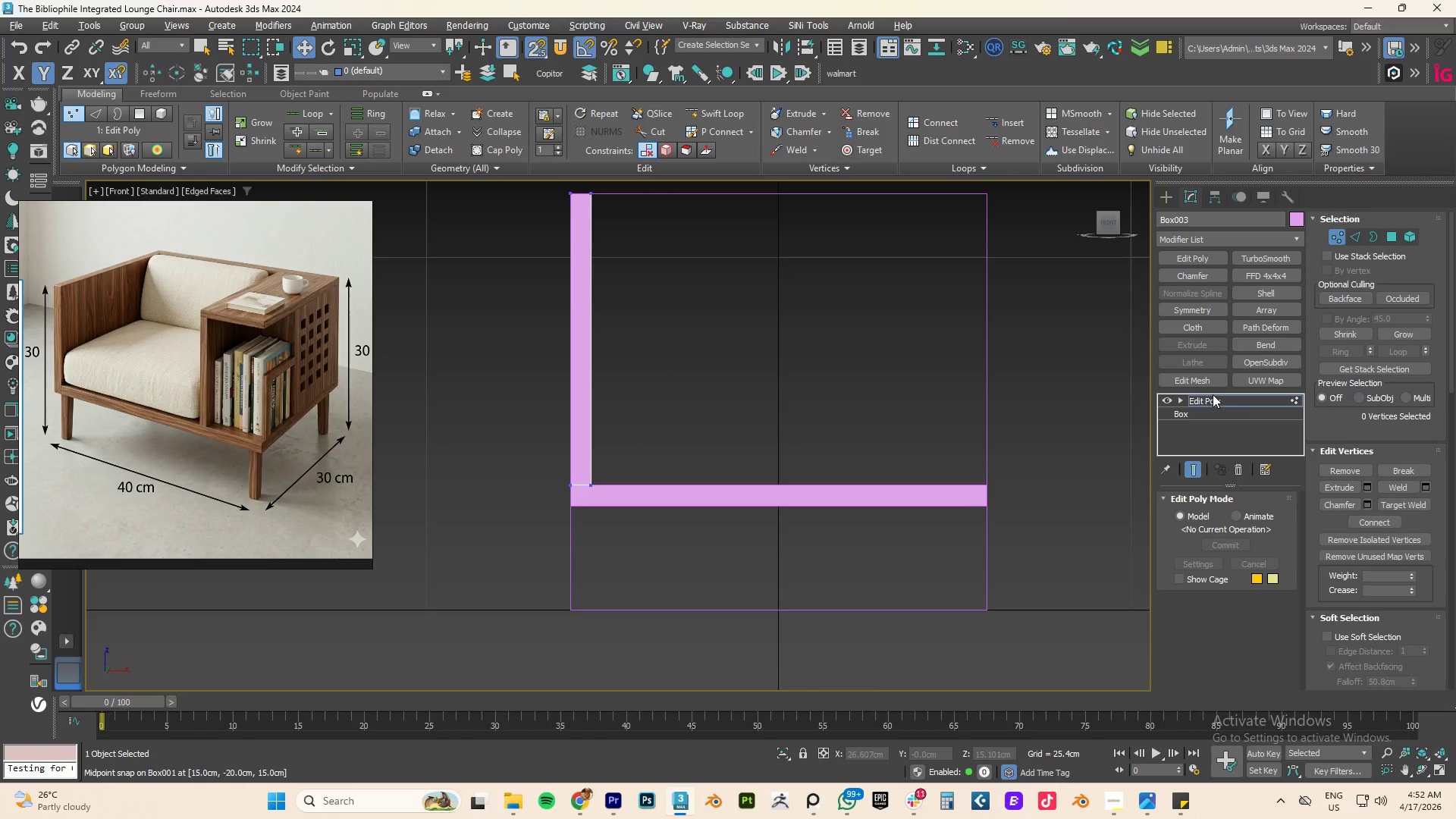 
left_click([1210, 401])
 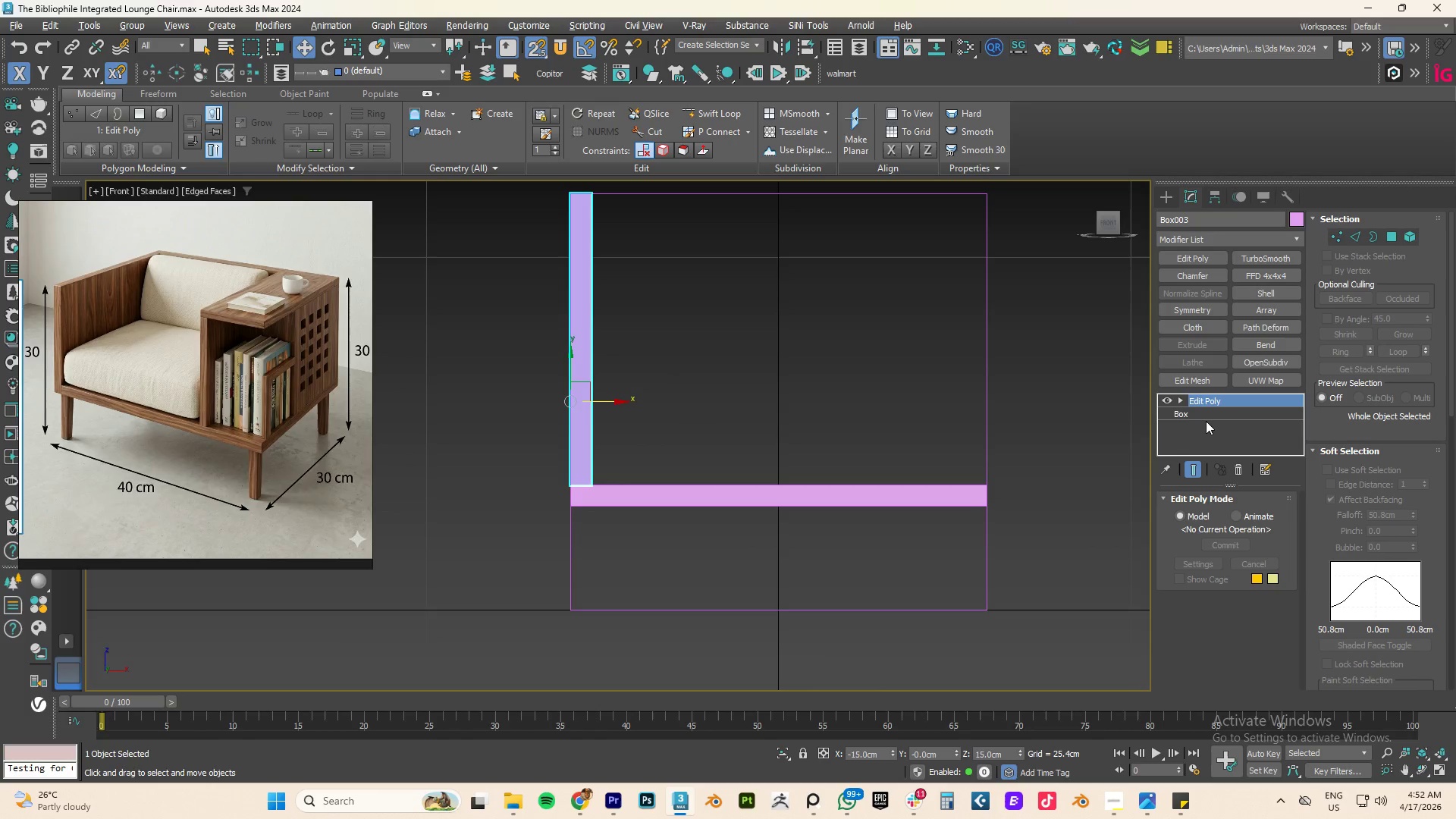 
left_click([1204, 416])
 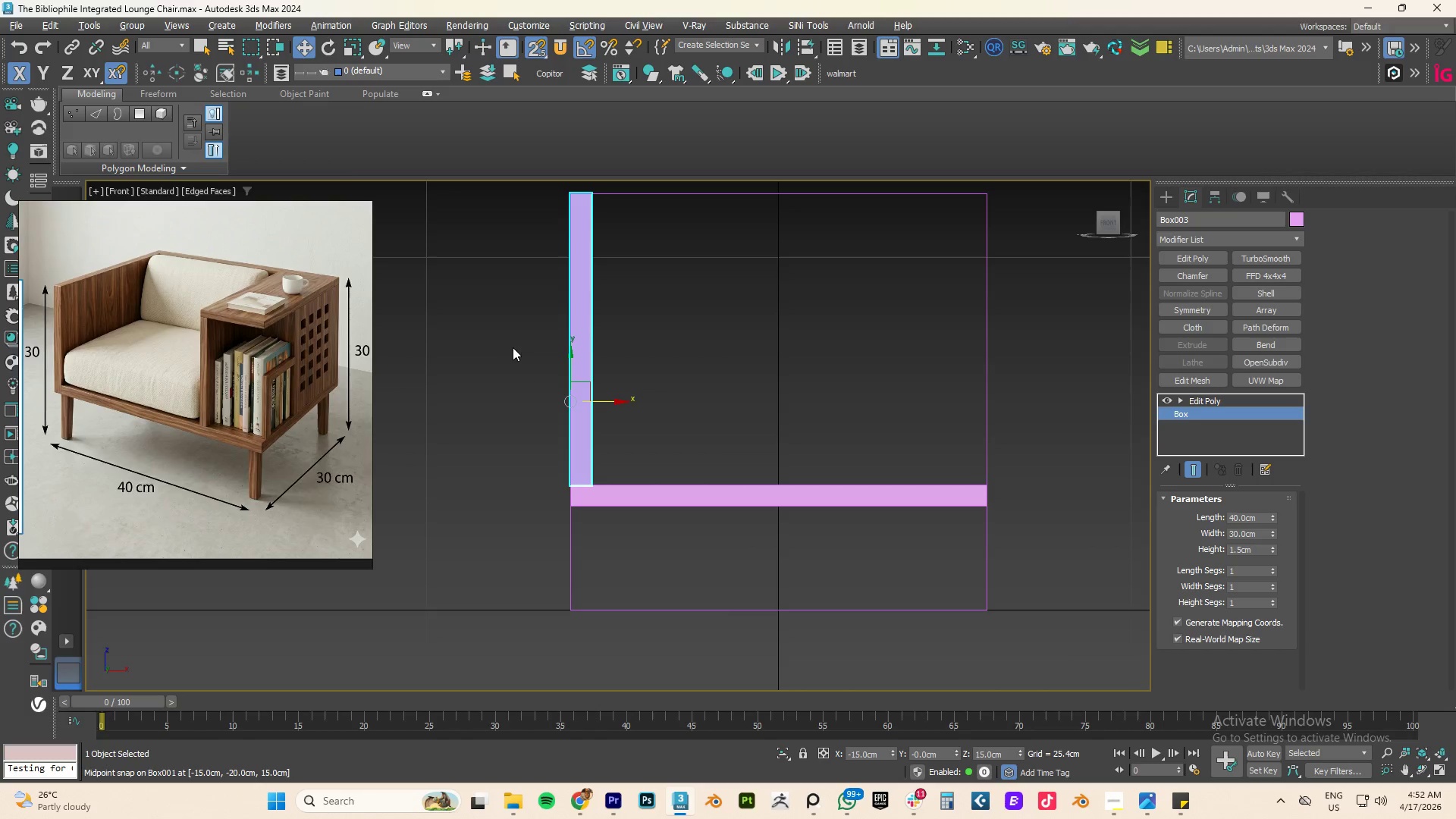 
scroll: coordinate [658, 325], scroll_direction: down, amount: 3.0
 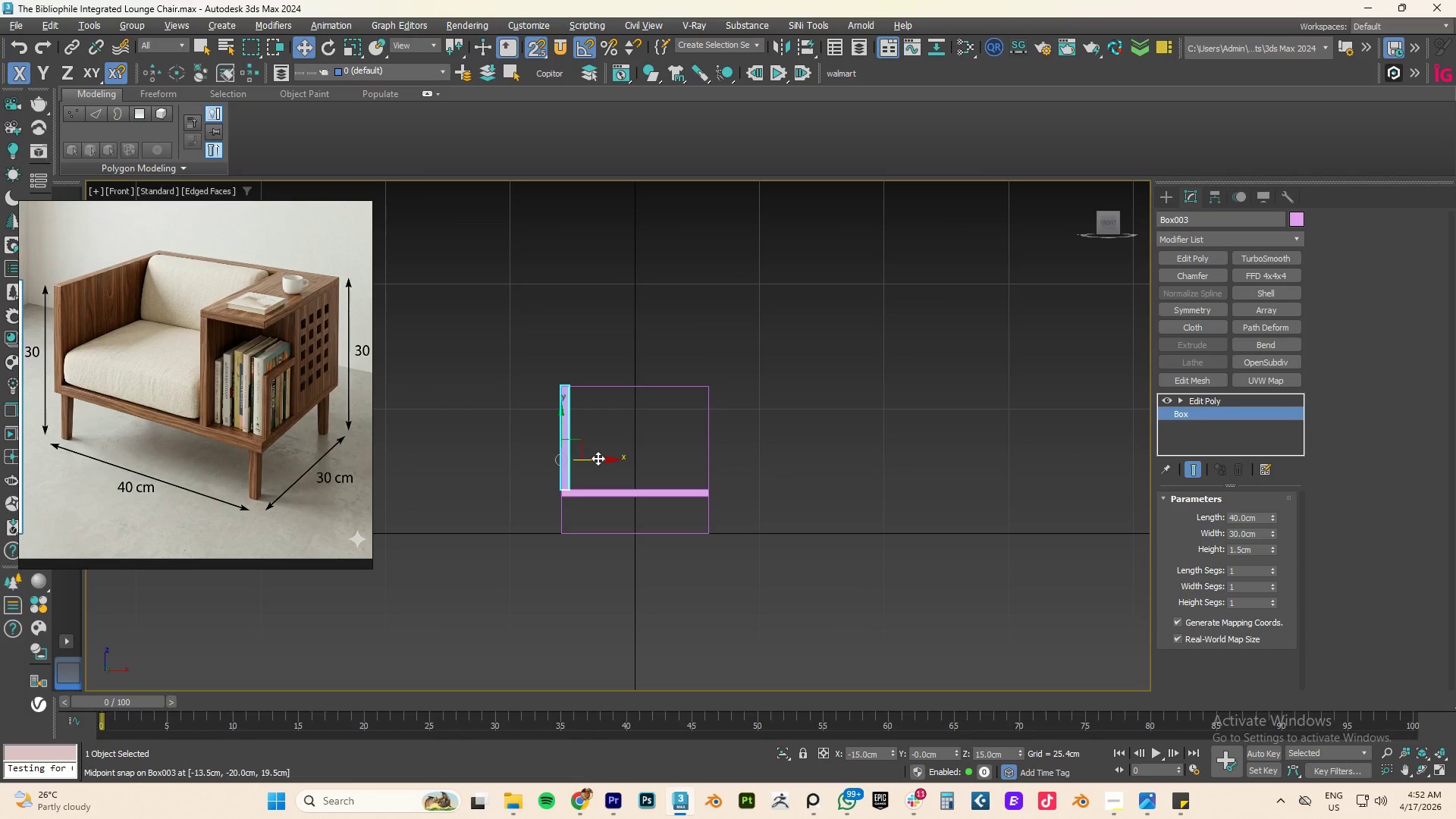 
hold_key(key=ShiftLeft, duration=2.36)
left_click_drag(start_coordinate=[597, 458], to_coordinate=[651, 397])
 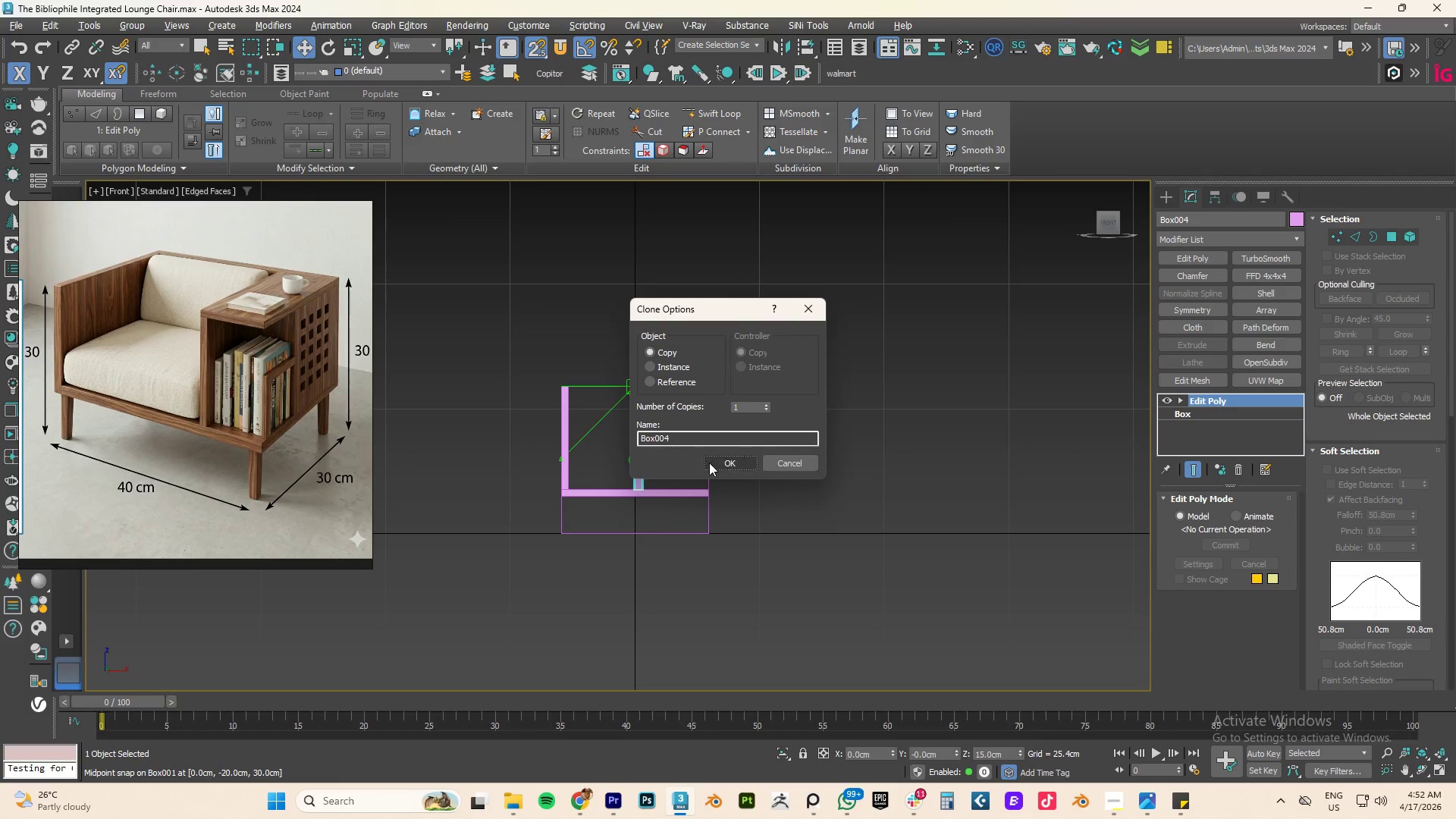 
left_click([711, 463])
 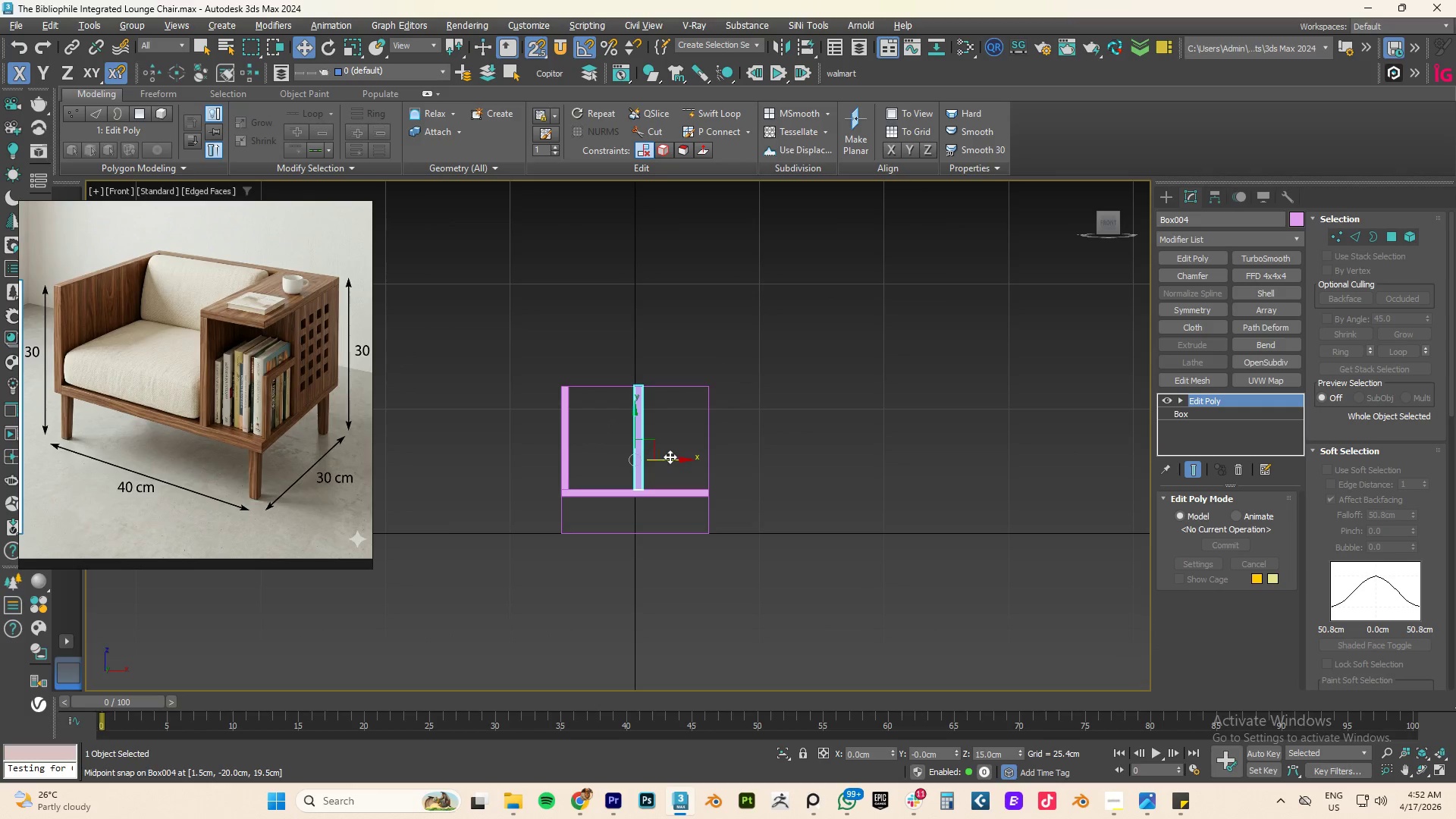 
left_click_drag(start_coordinate=[669, 459], to_coordinate=[651, 389])
 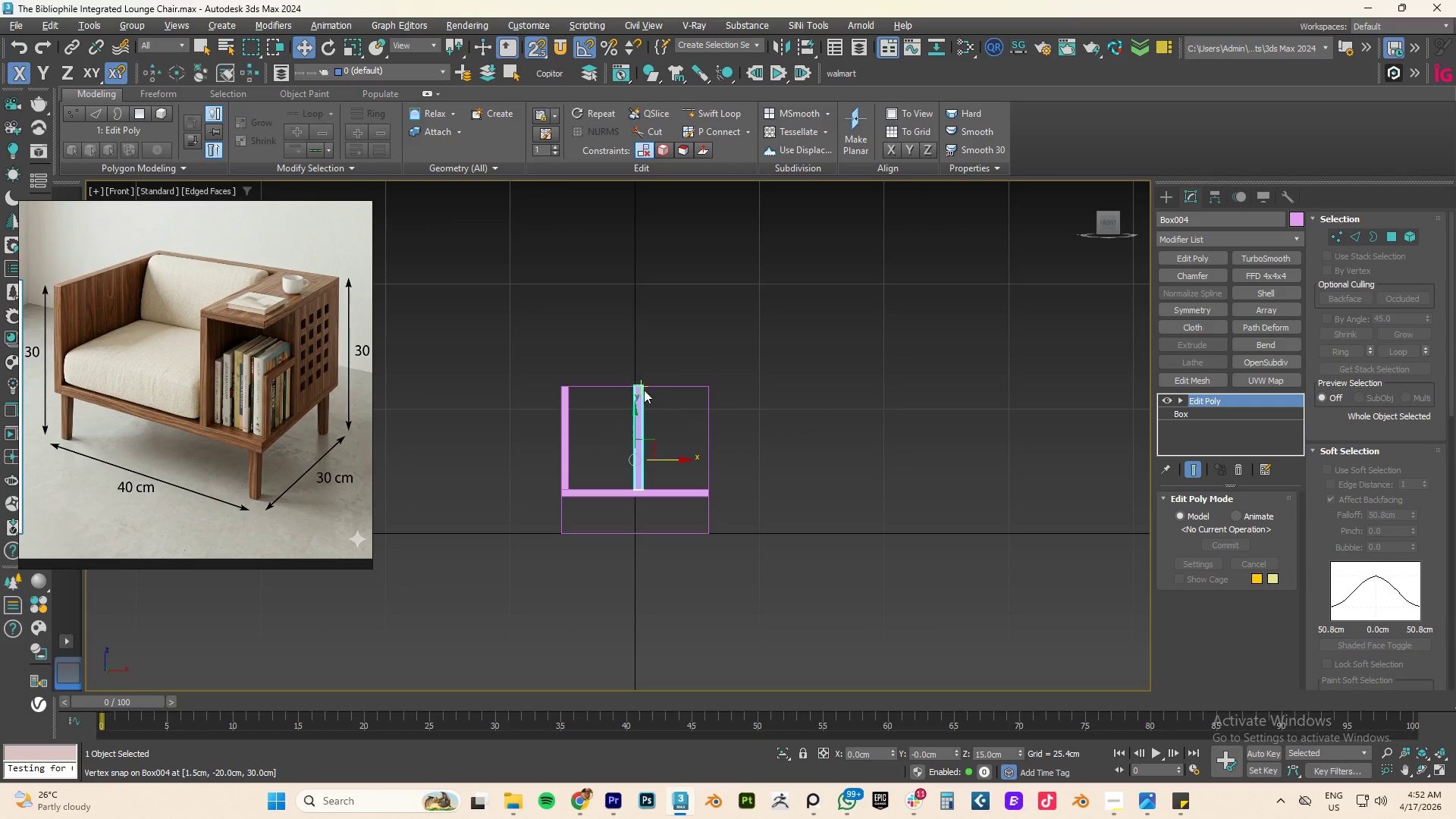 
scroll: coordinate [643, 389], scroll_direction: up, amount: 5.0
 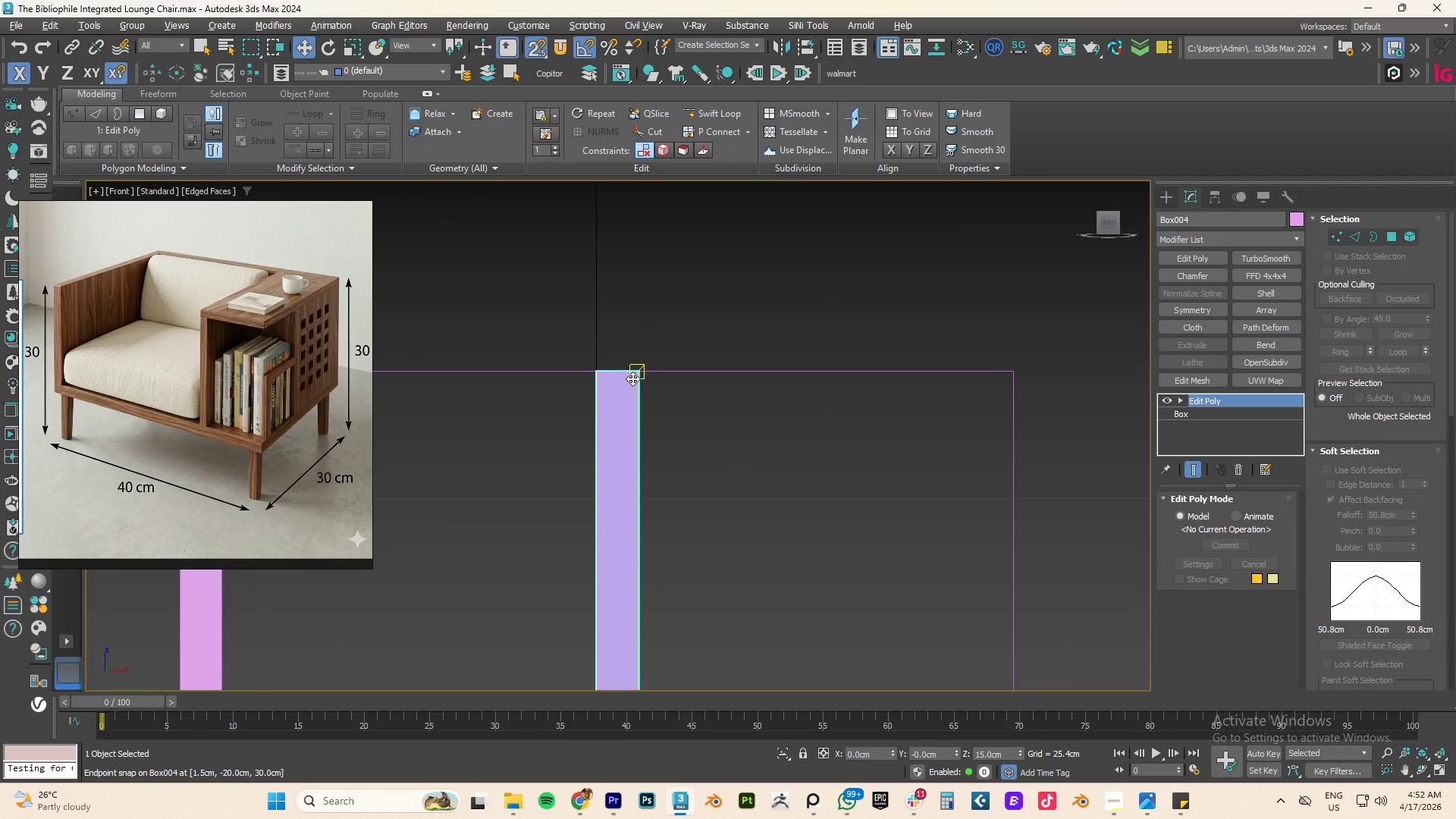 
left_click_drag(start_coordinate=[632, 378], to_coordinate=[1010, 369])
 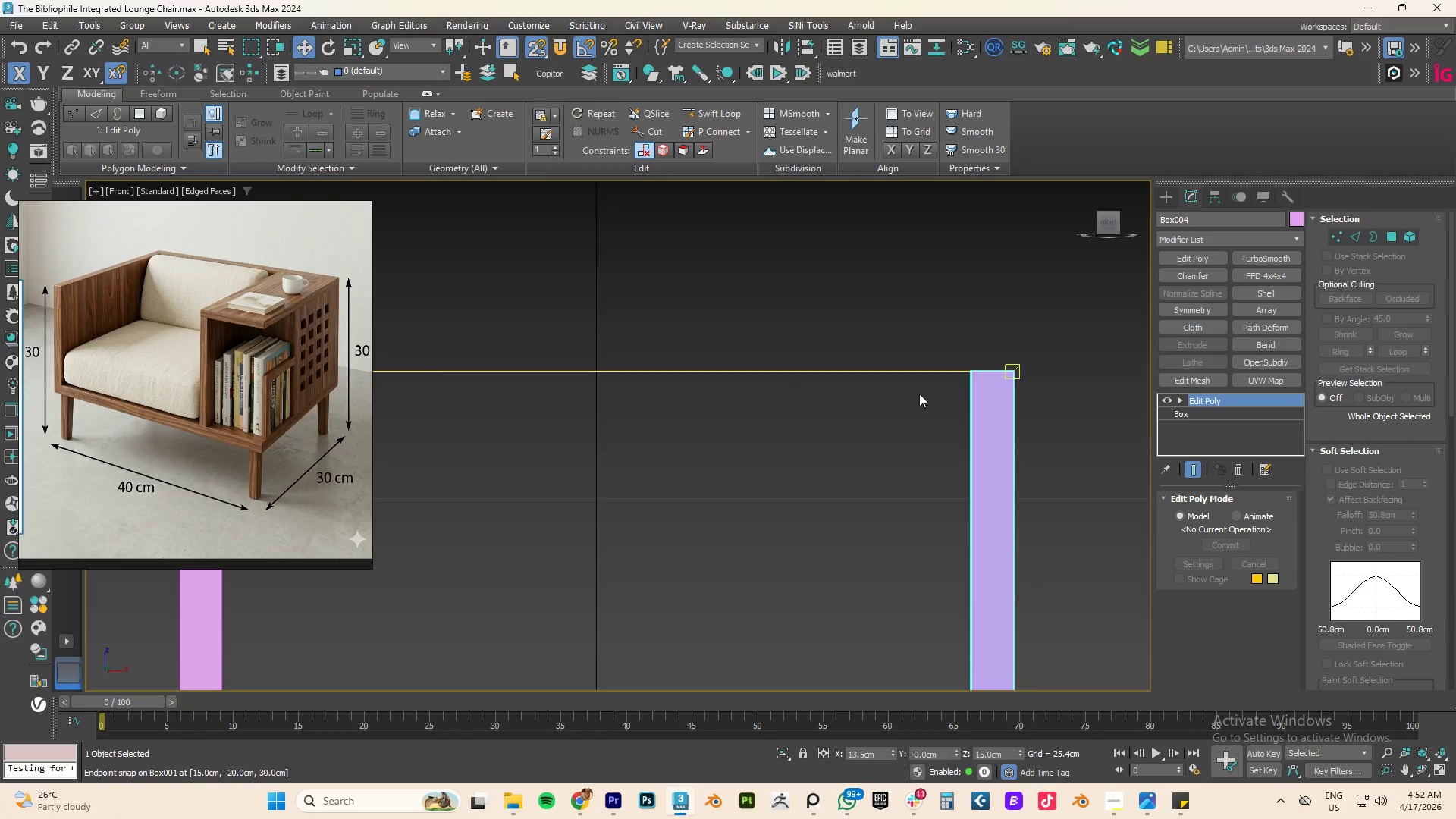 
scroll: coordinate [865, 410], scroll_direction: down, amount: 5.0
 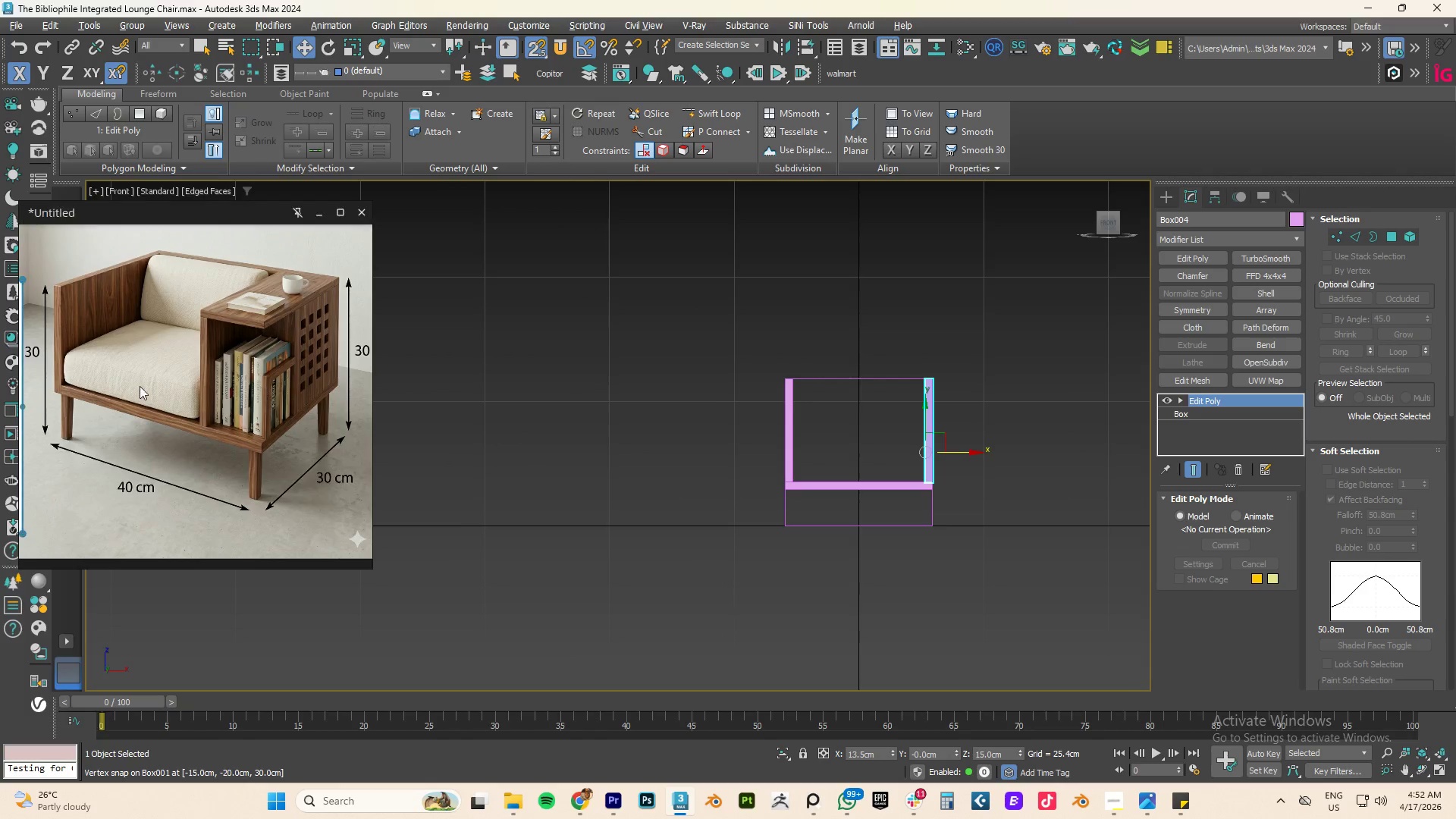 
scroll: coordinate [799, 453], scroll_direction: up, amount: 5.0
 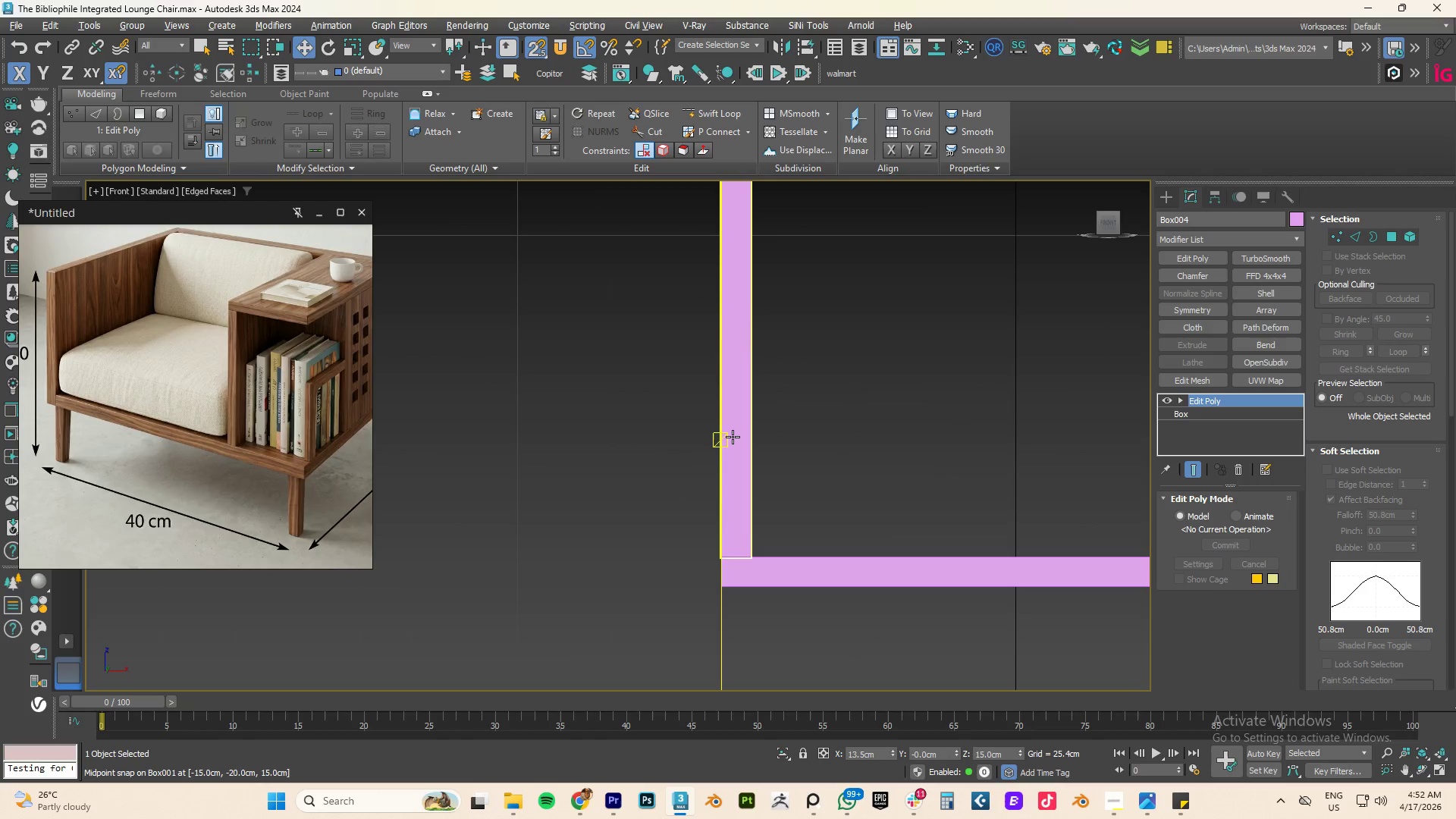 
left_click([733, 437])
 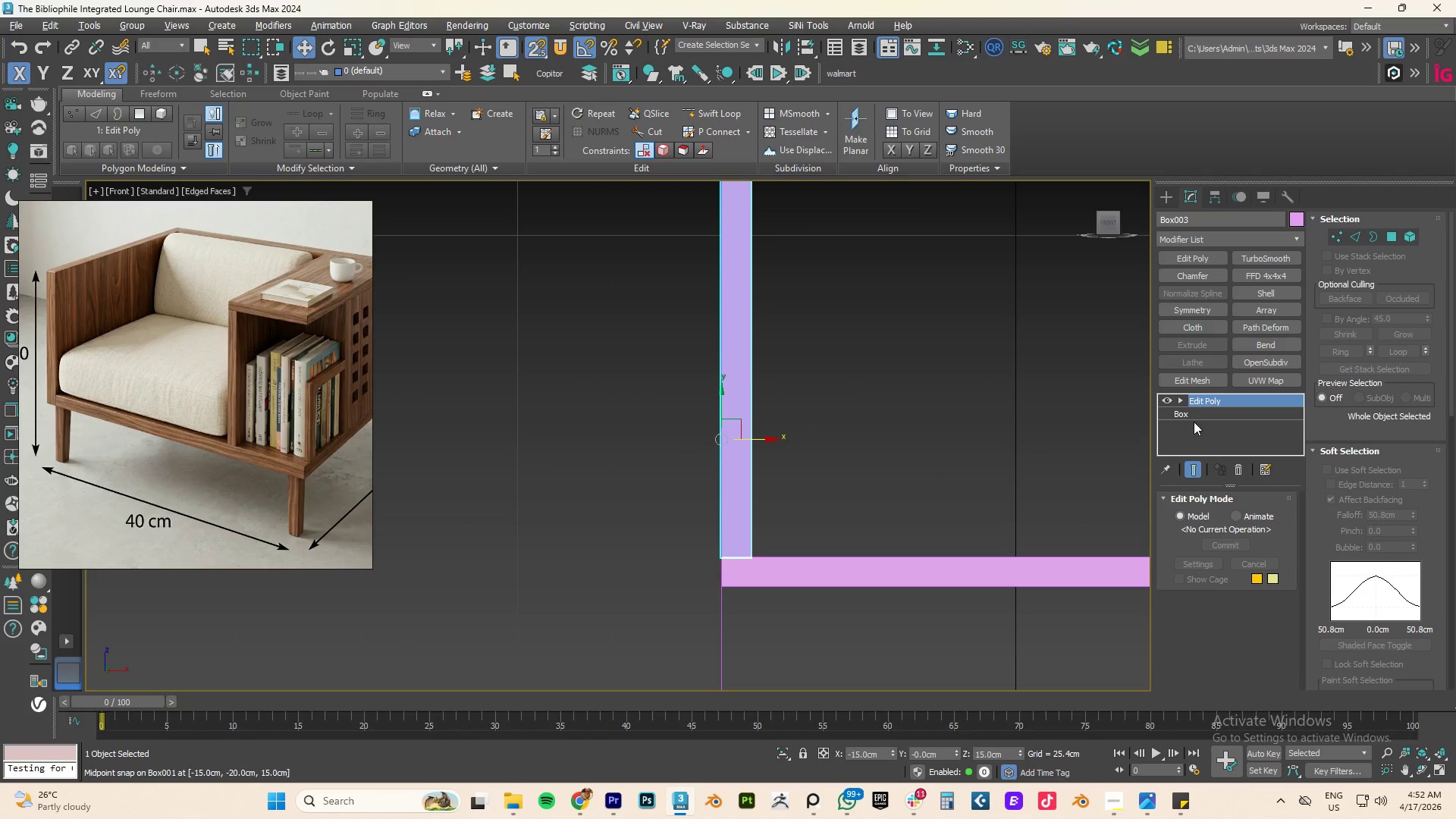 
left_click([1190, 414])
 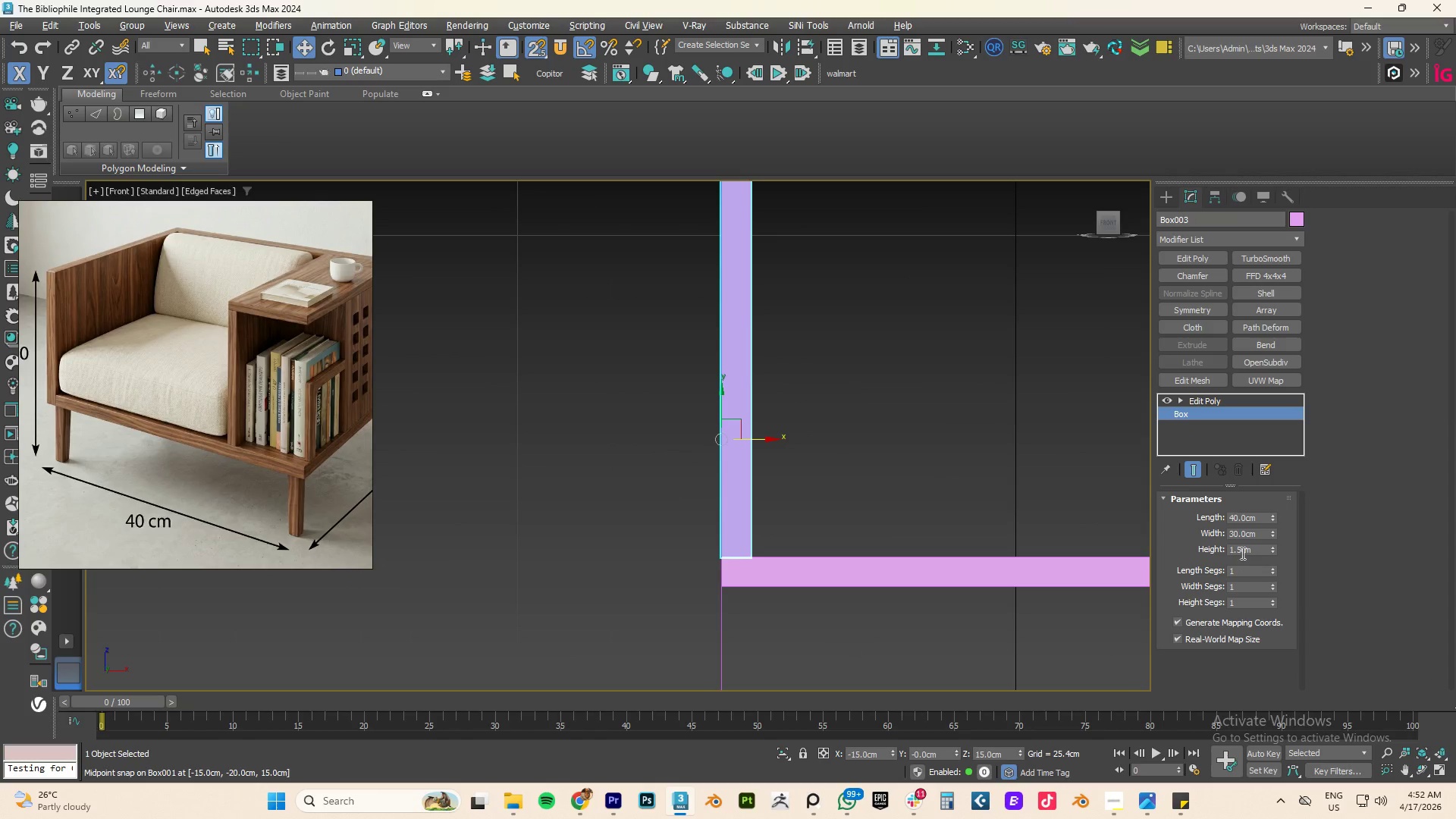 
double_click([1238, 550])
 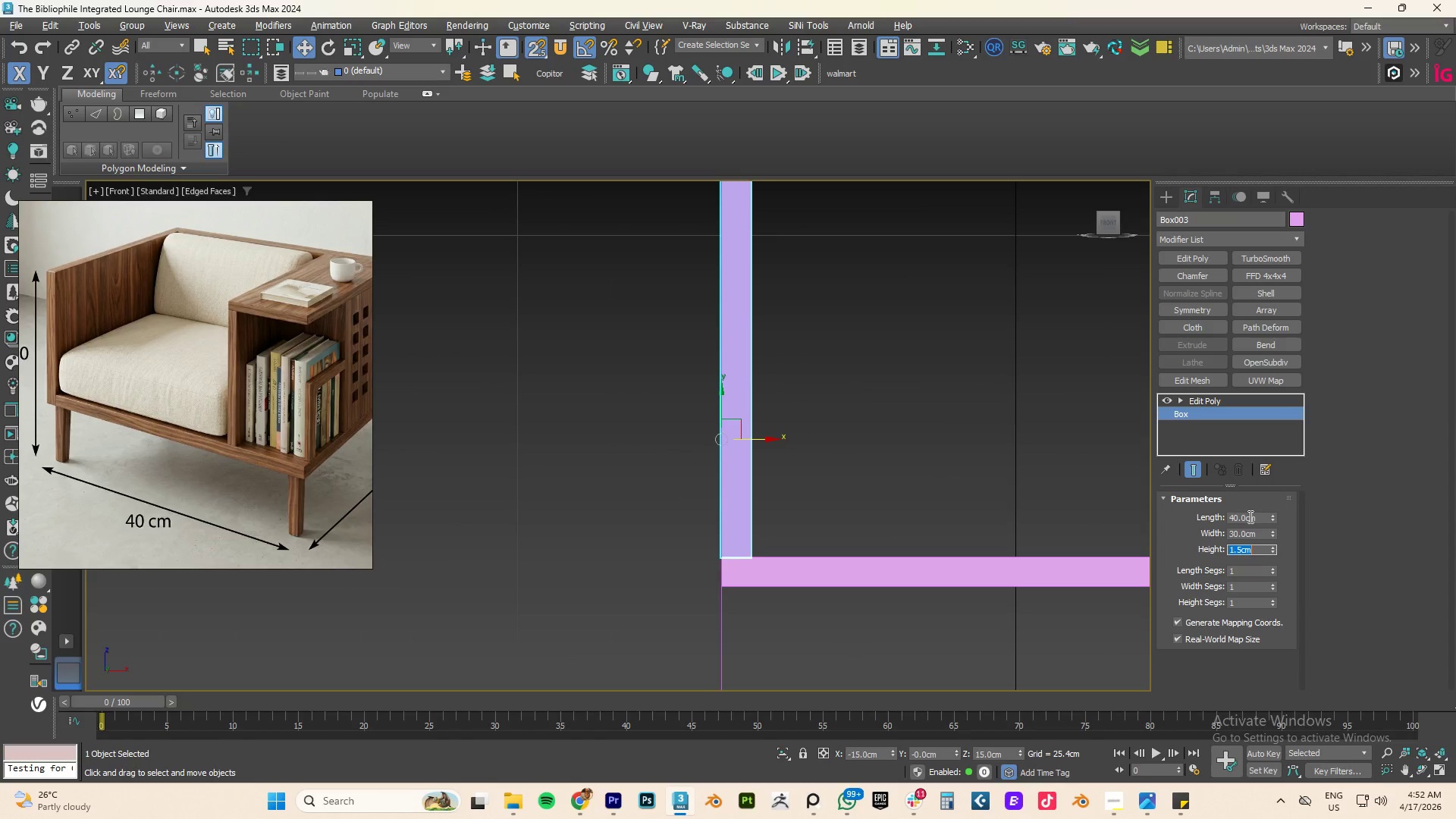 
key(Numpad1)
 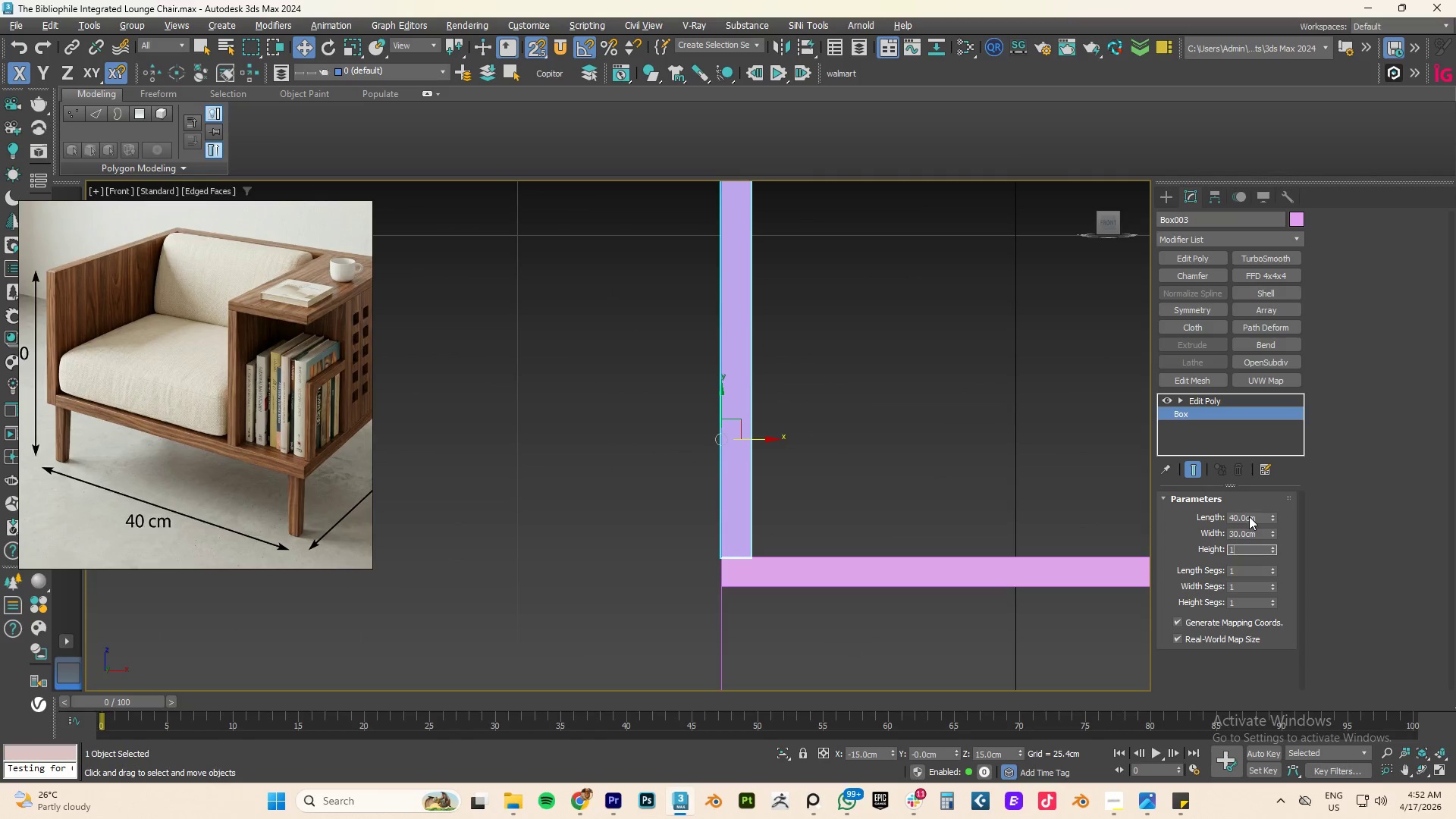 
key(NumpadEnter)
 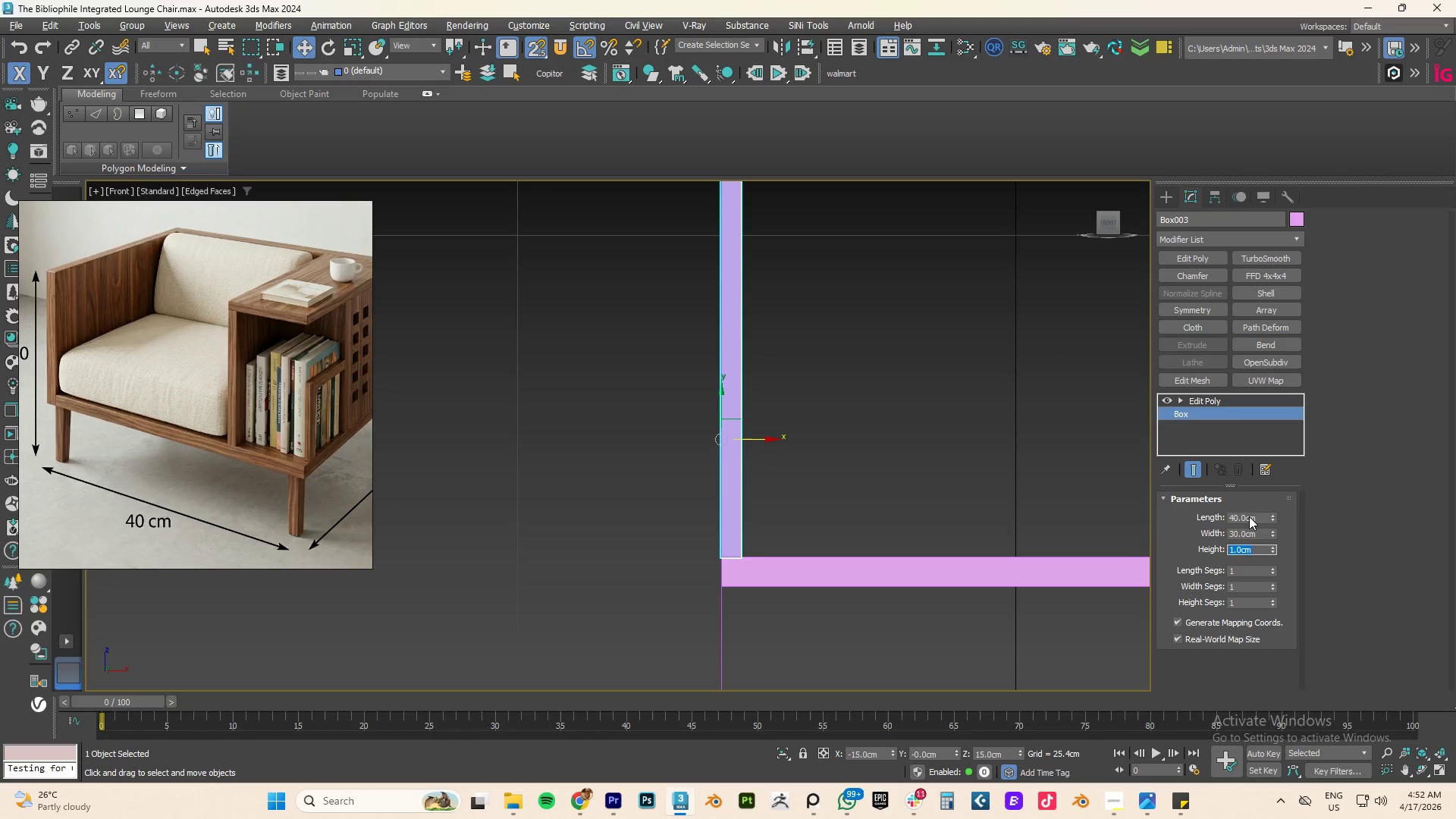 
wait(5.75)
 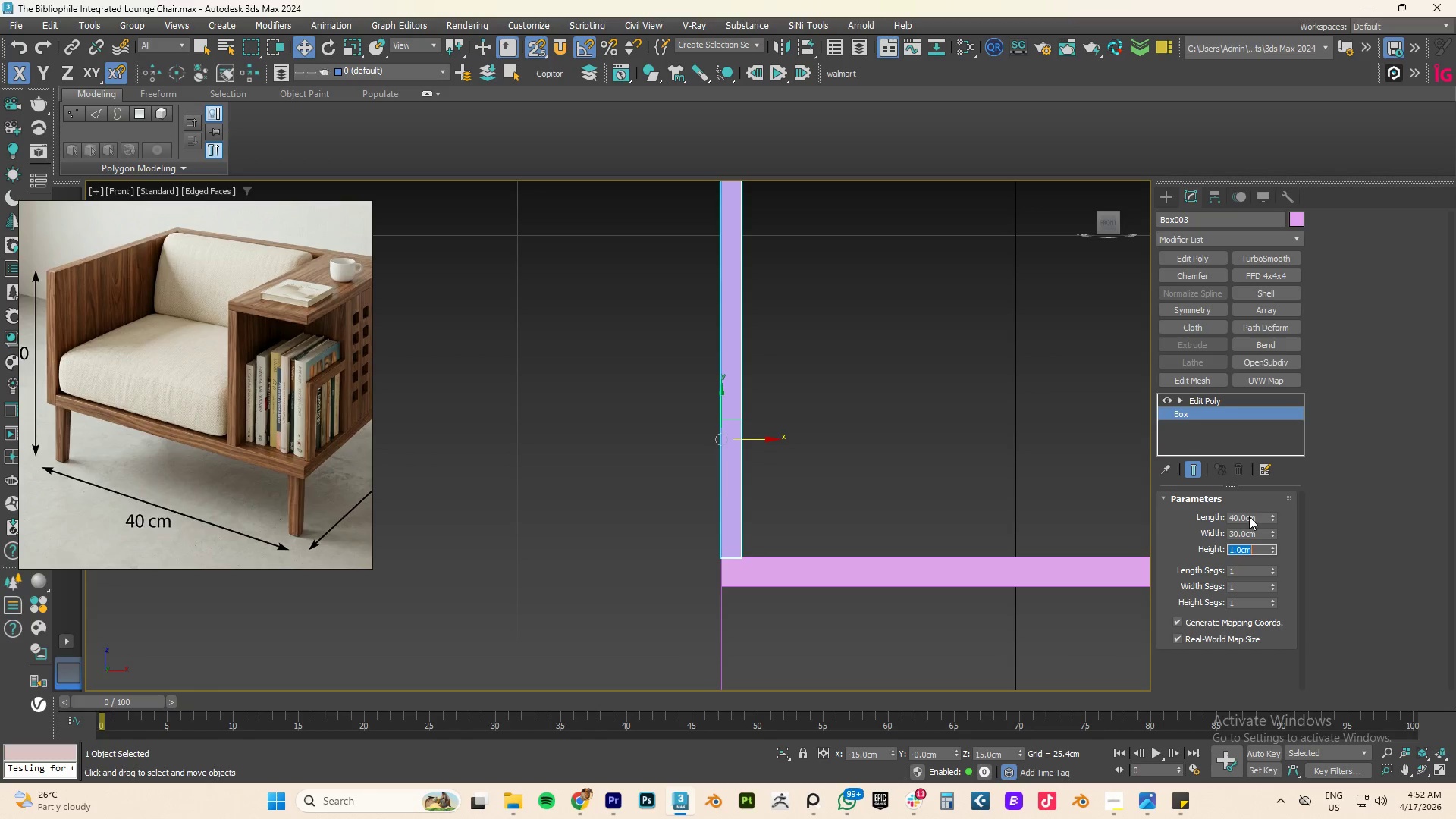 
key(Control+Z)
 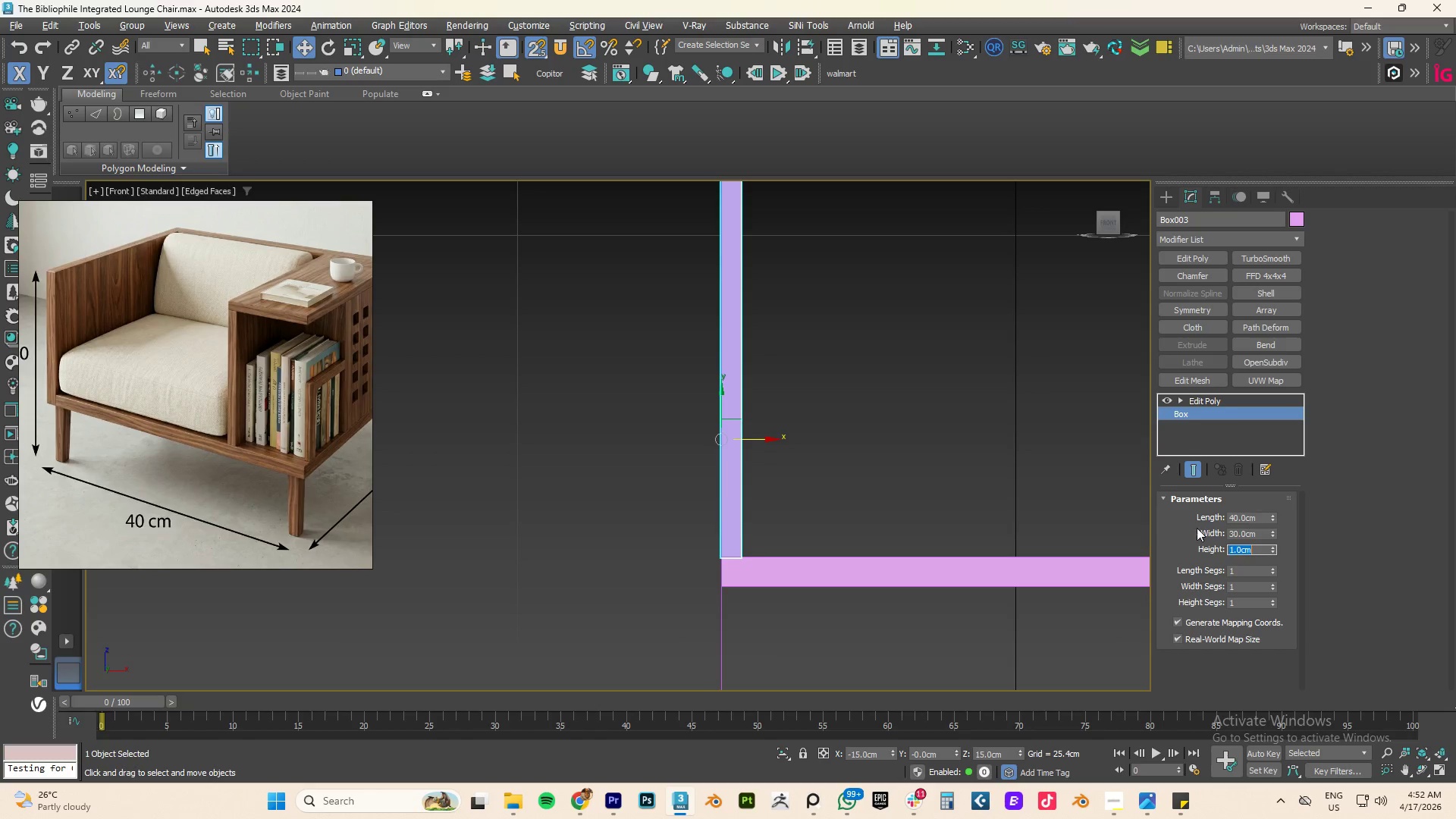 
left_click([962, 503])
 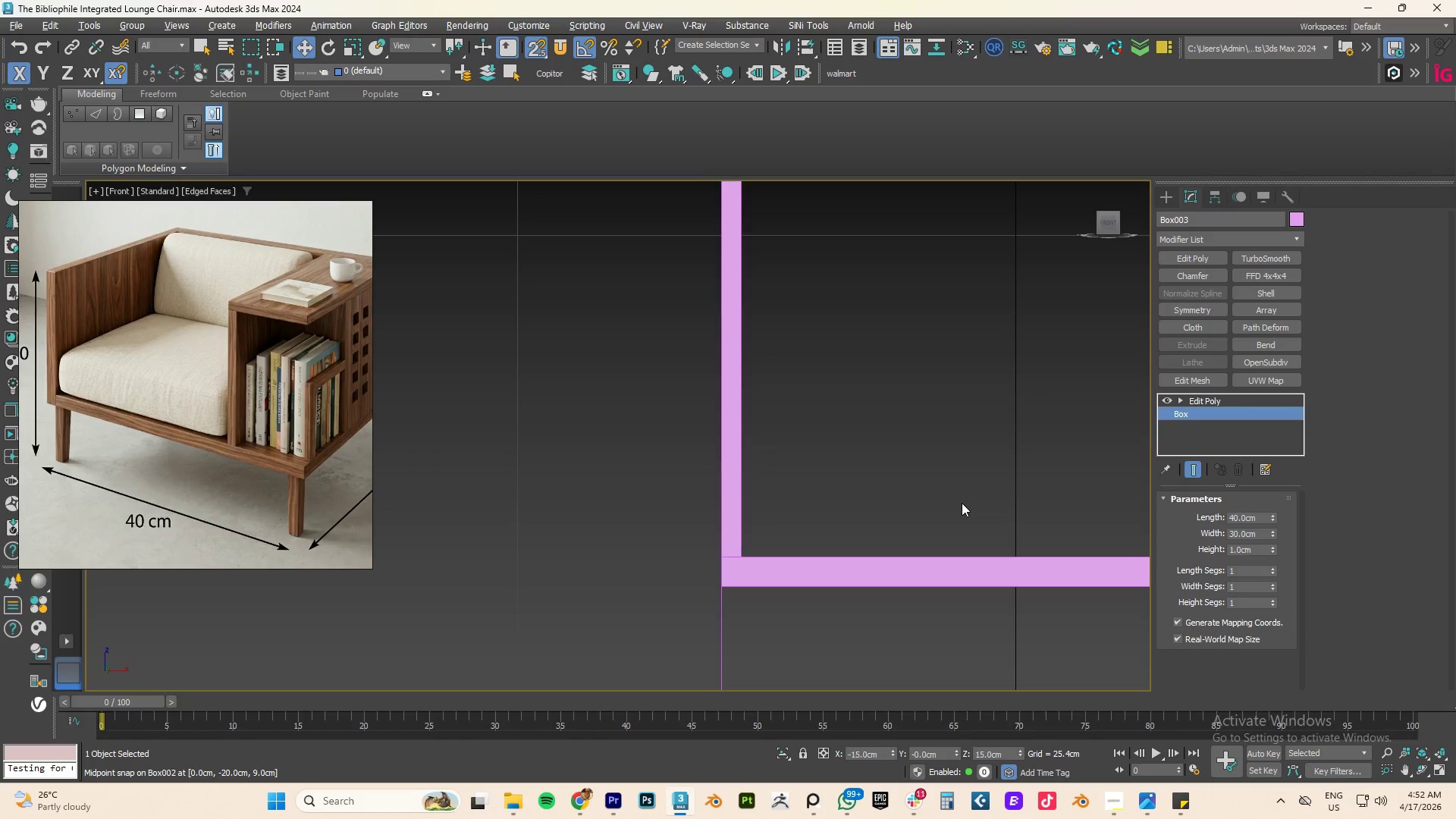 
key(Control+Z)
 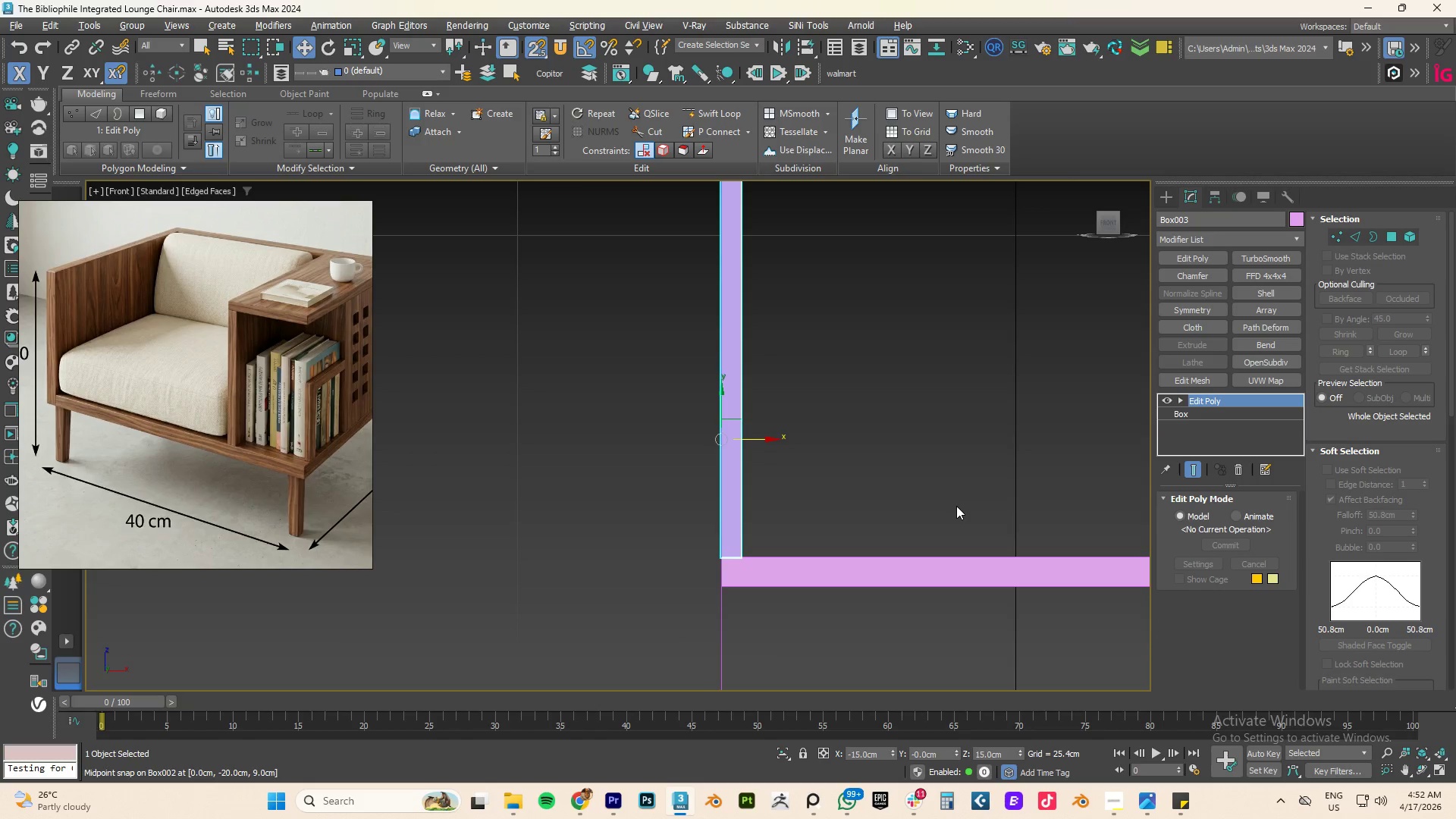 
key(Control+Z)
 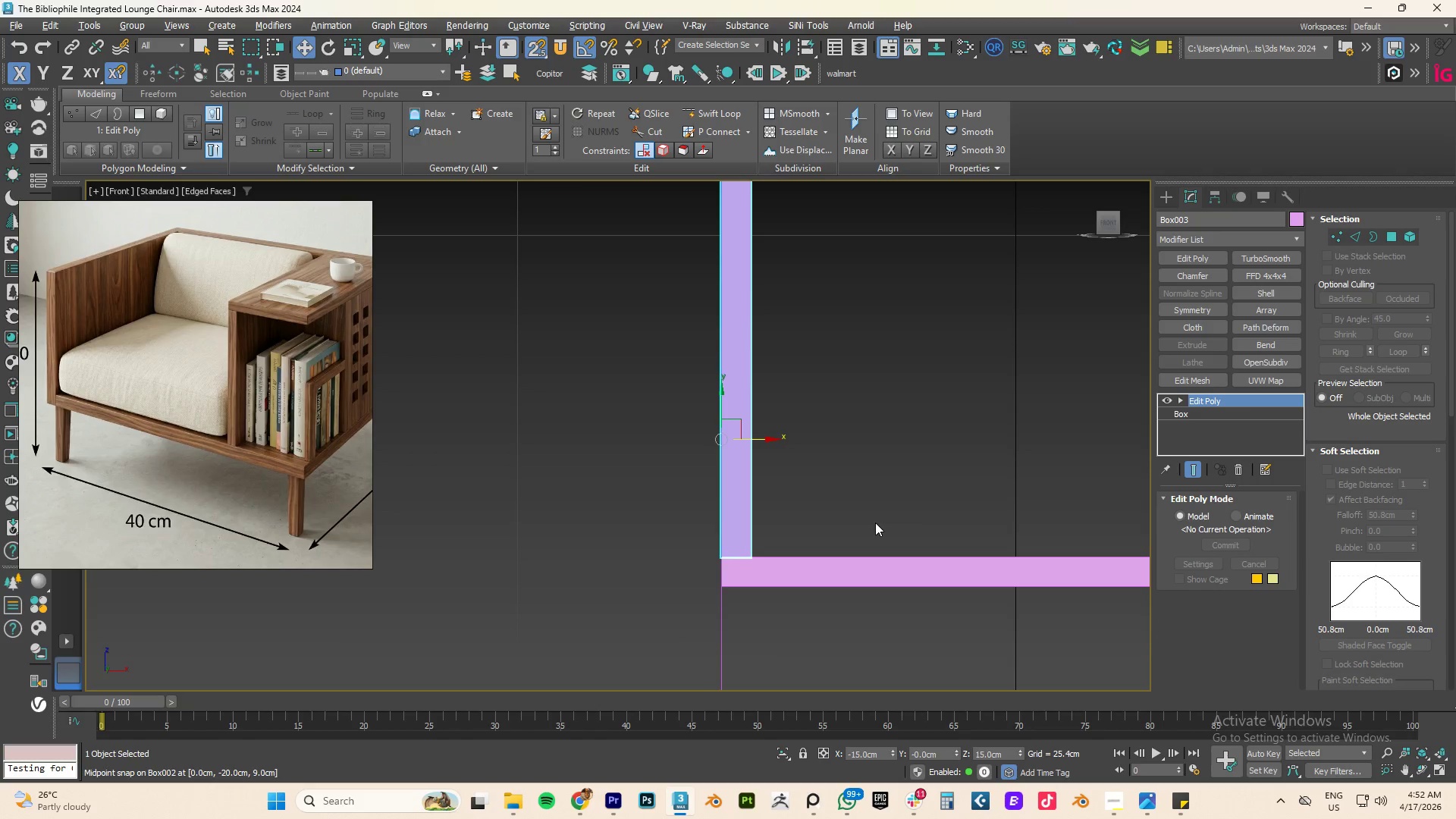 
scroll: coordinate [883, 519], scroll_direction: down, amount: 4.0
 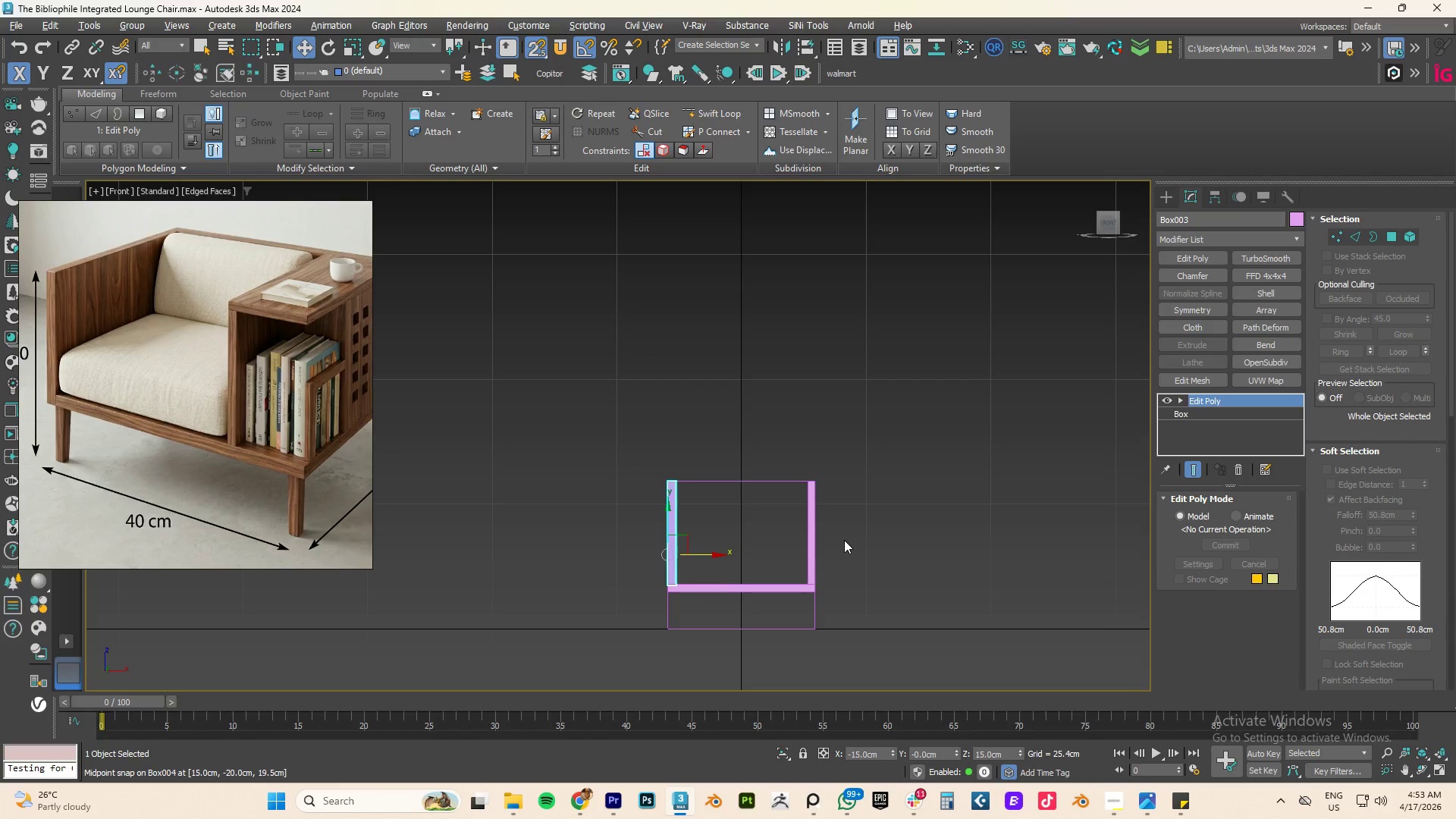 
wait(5.35)
 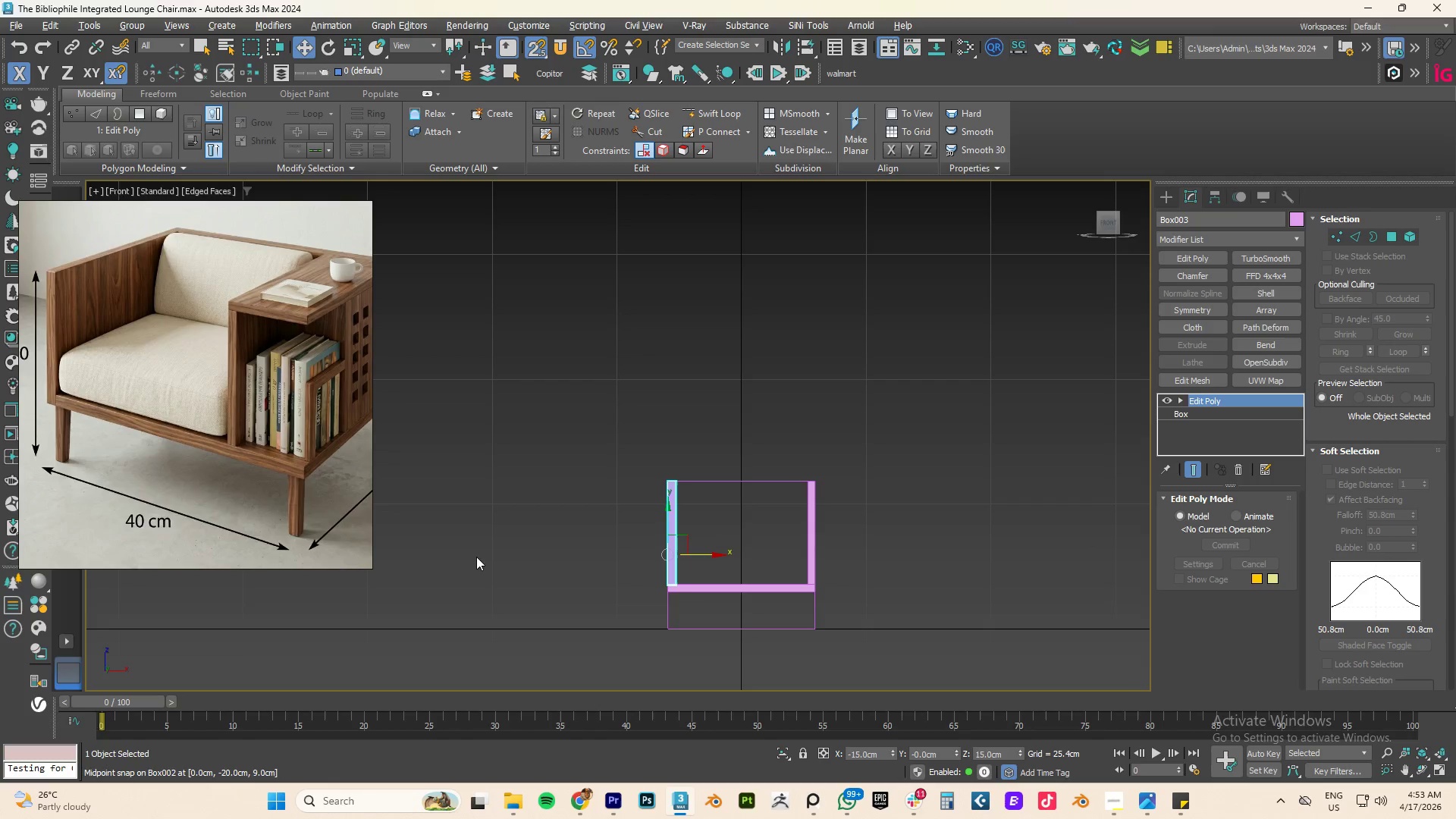 
left_click([946, 560])
 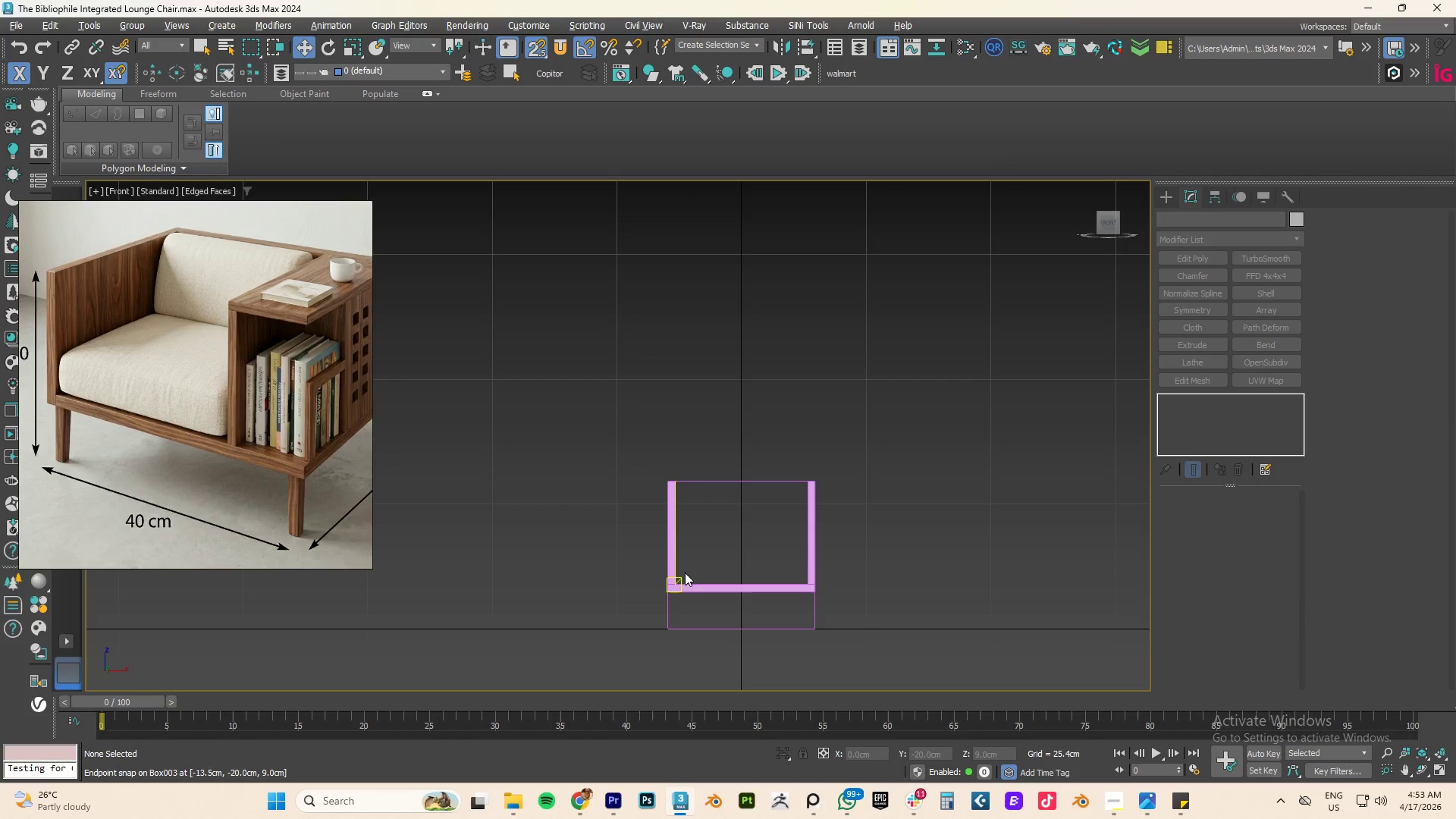 
scroll: coordinate [670, 575], scroll_direction: up, amount: 3.0
 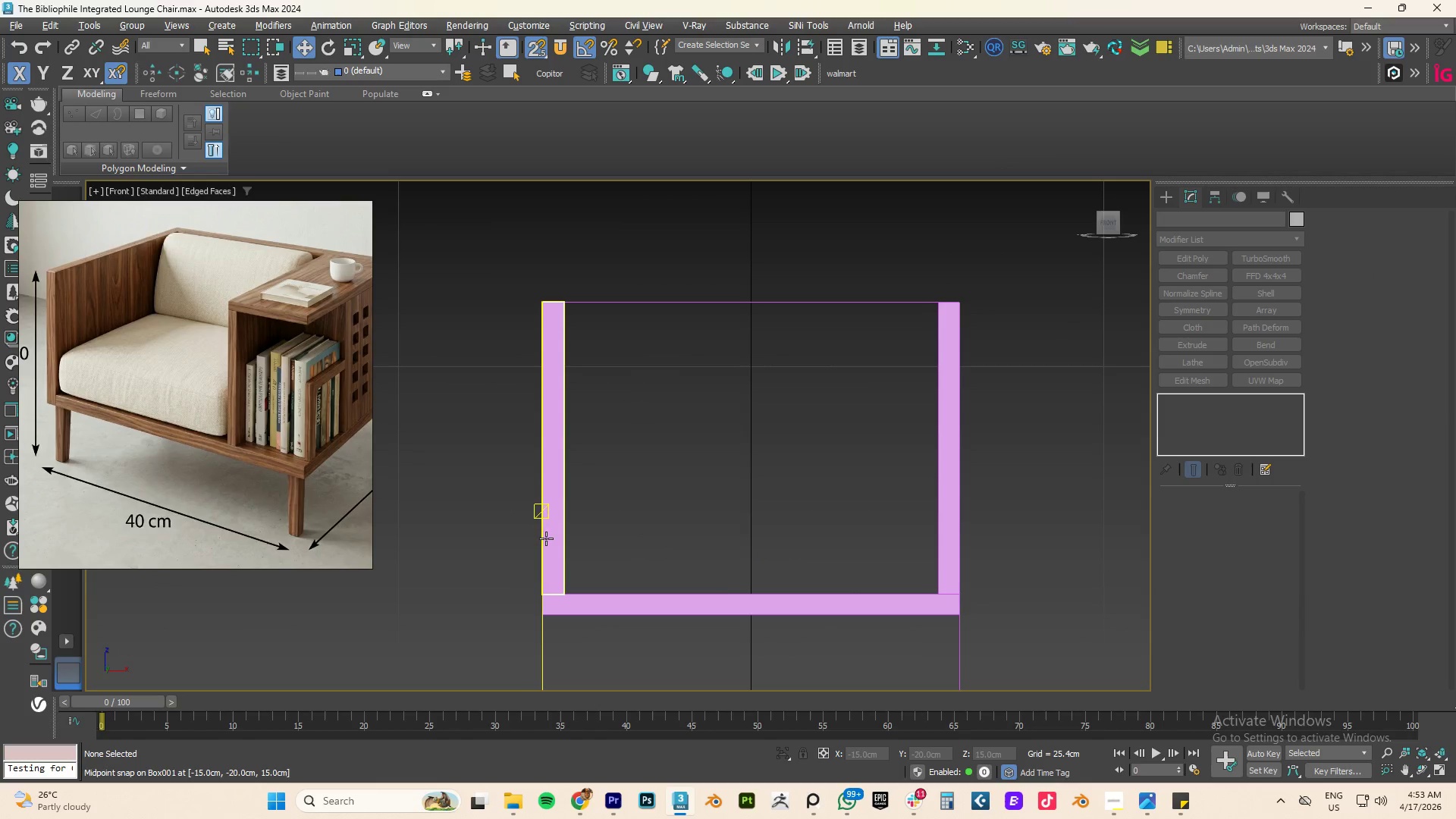 
left_click([554, 536])
 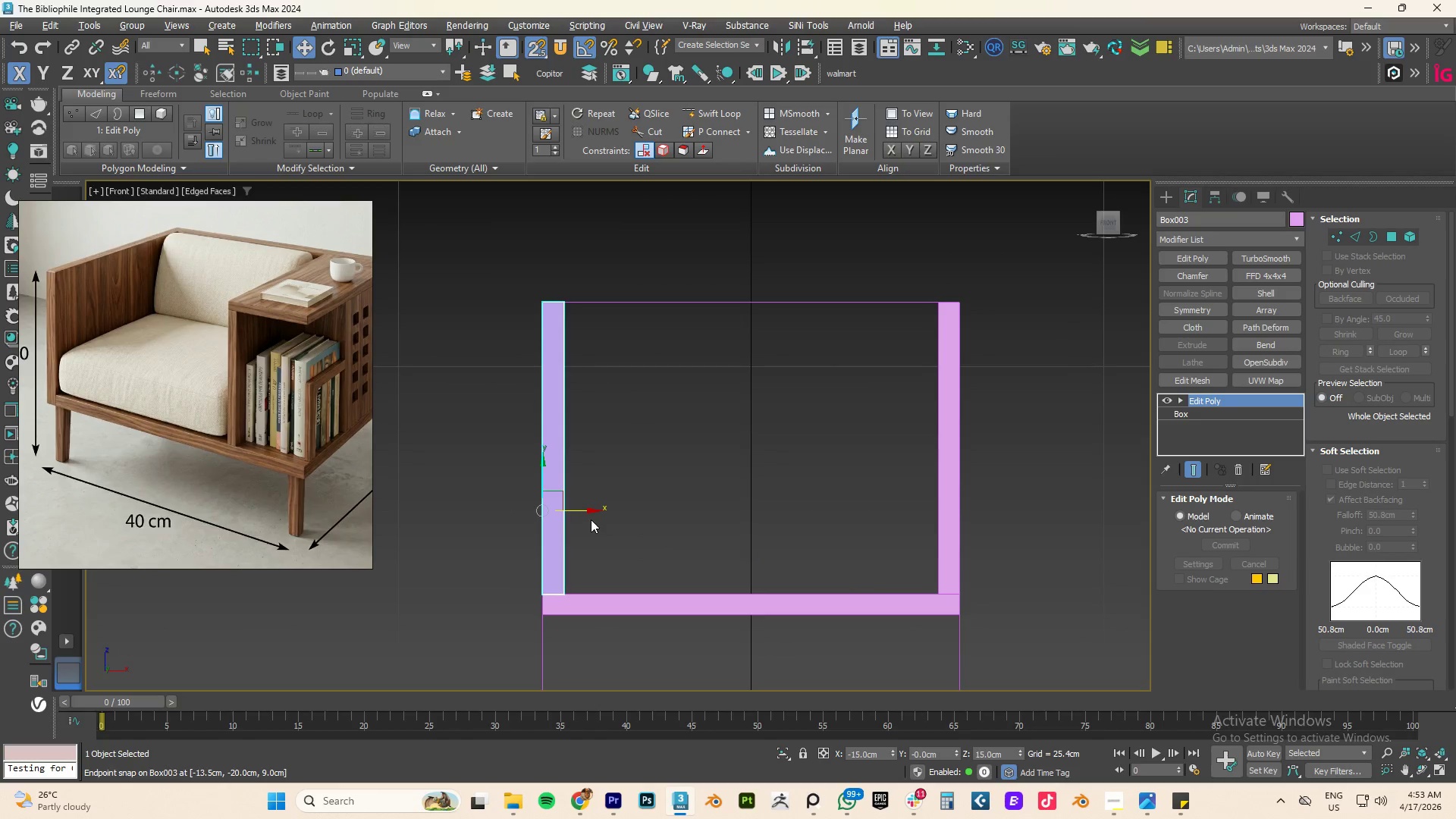 
hold_key(key=ShiftLeft, duration=11.06)
left_click_drag(start_coordinate=[581, 510], to_coordinate=[792, 367])
 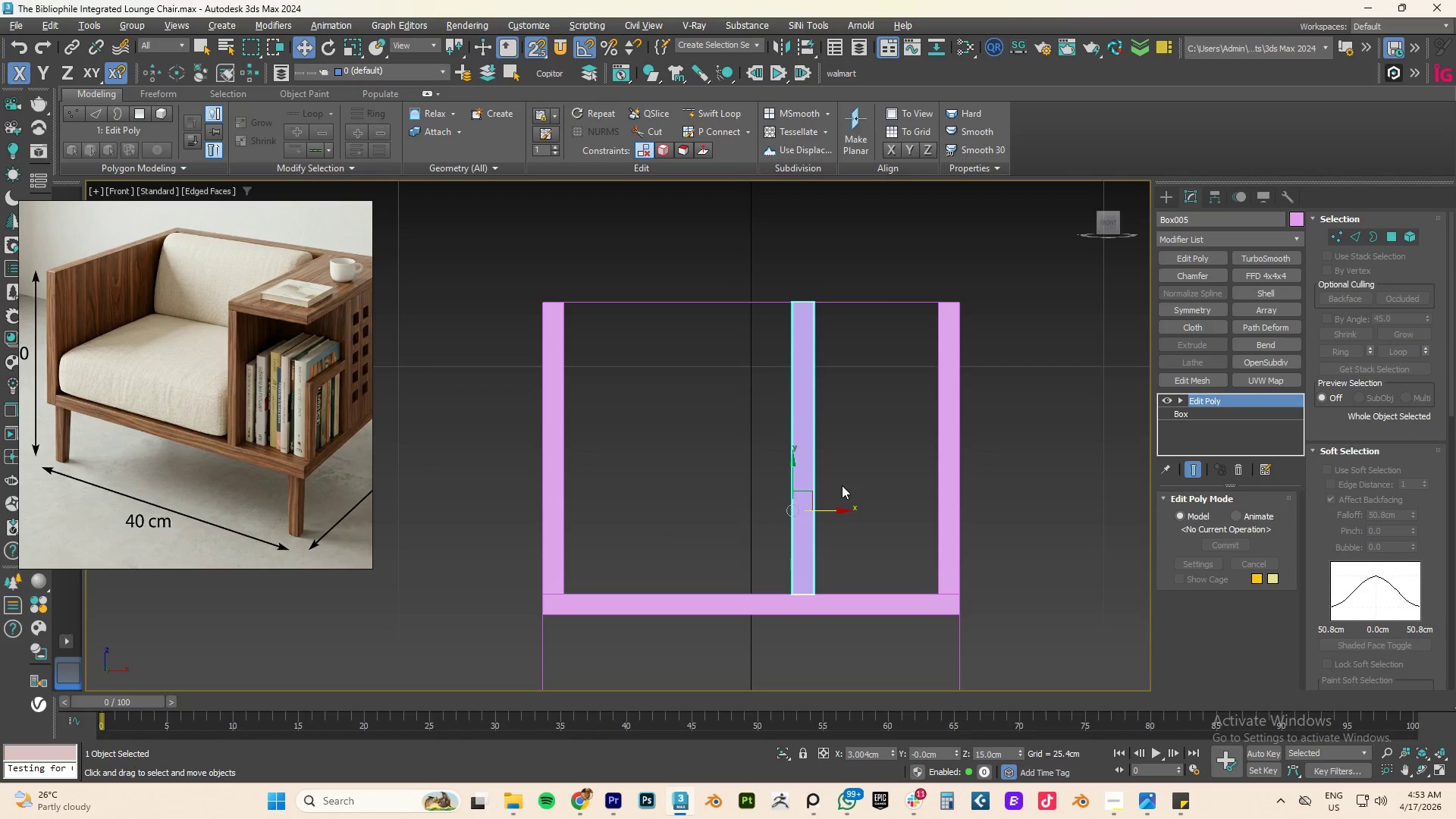 
scroll: coordinate [245, 344], scroll_direction: up, amount: 5.0
 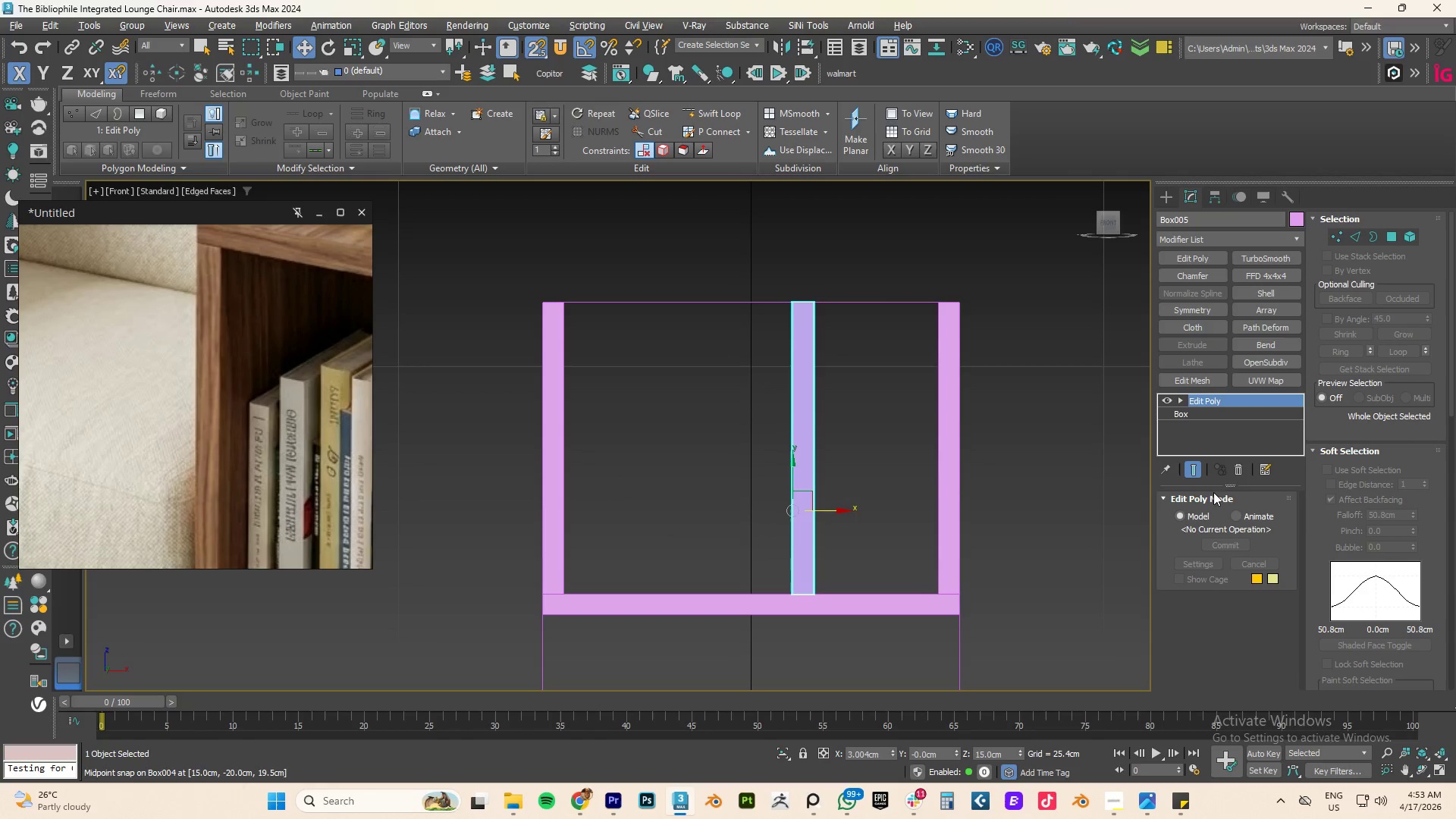 
left_click([1201, 414])
 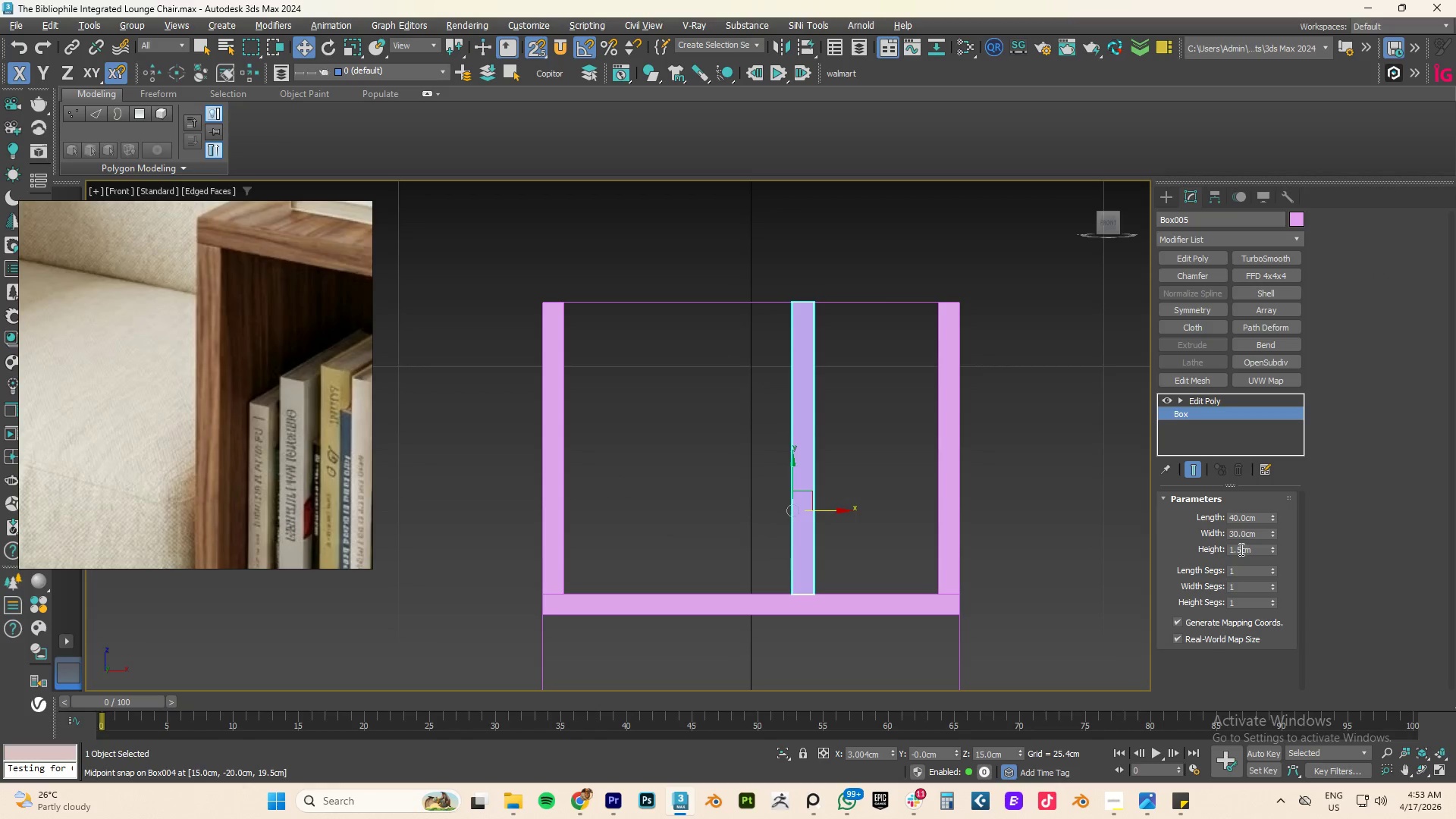 
left_click_drag(start_coordinate=[1236, 546], to_coordinate=[1396, 546])
 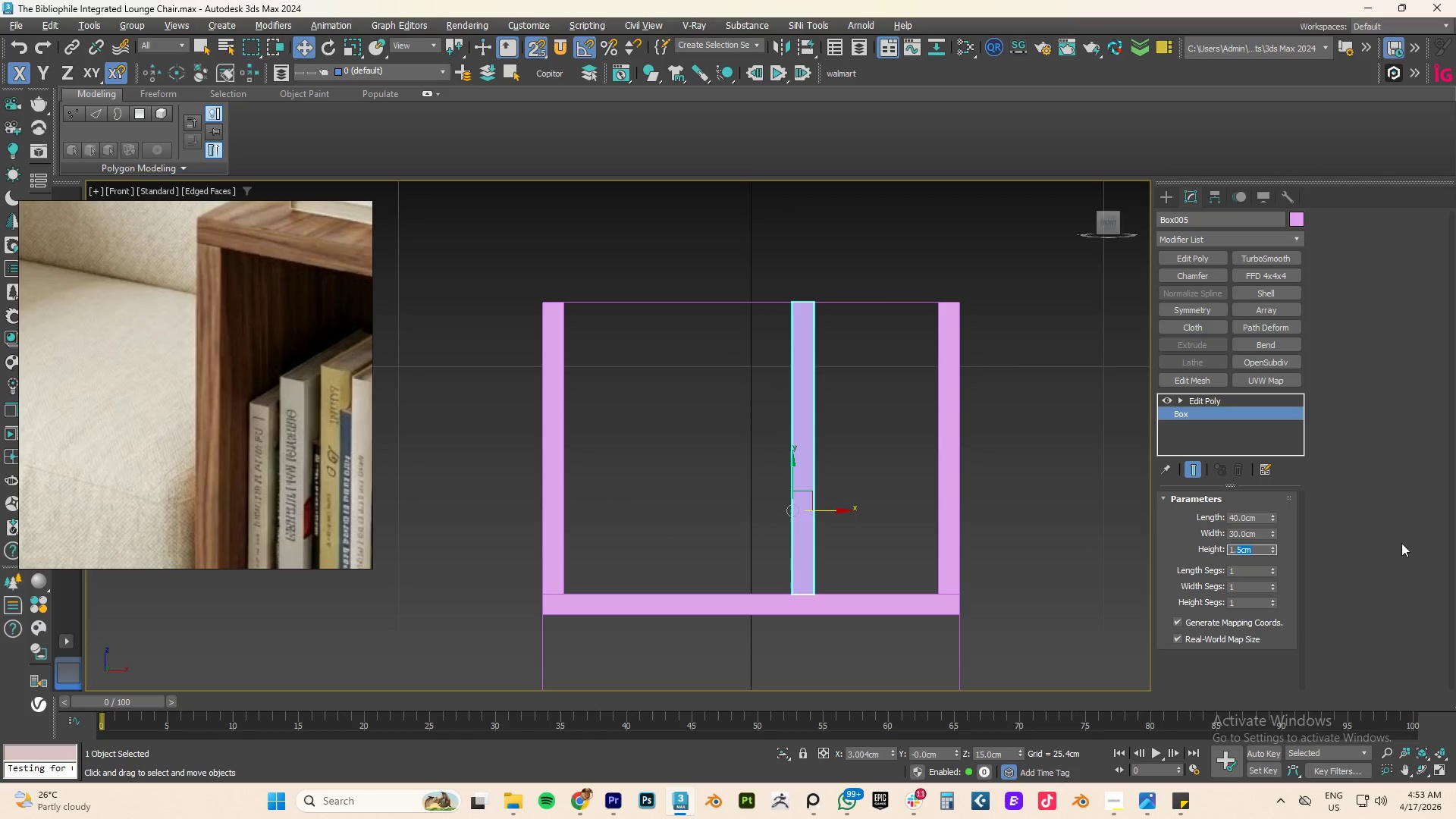 
key(Numpad2)
 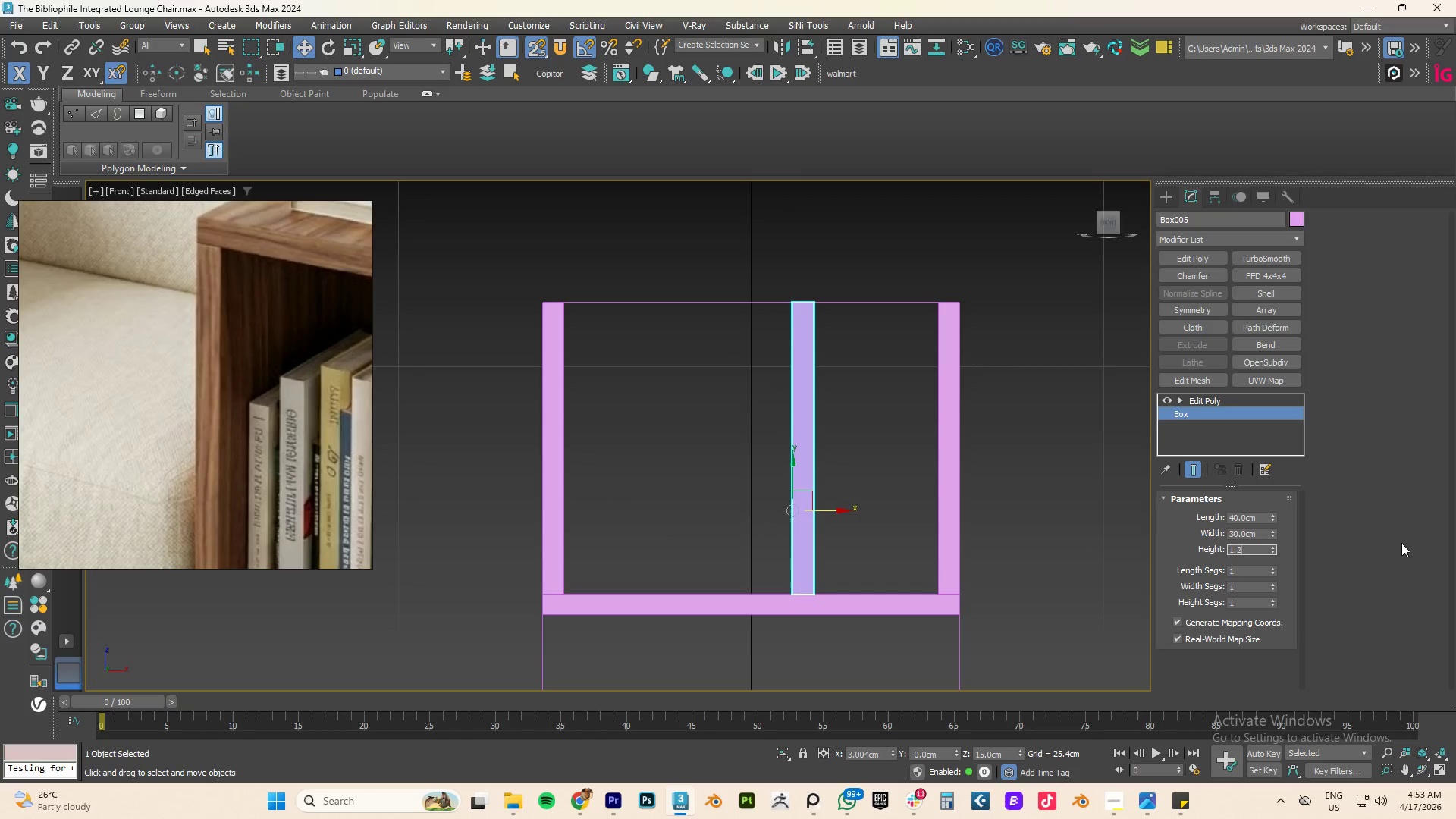 
key(NumpadEnter)
 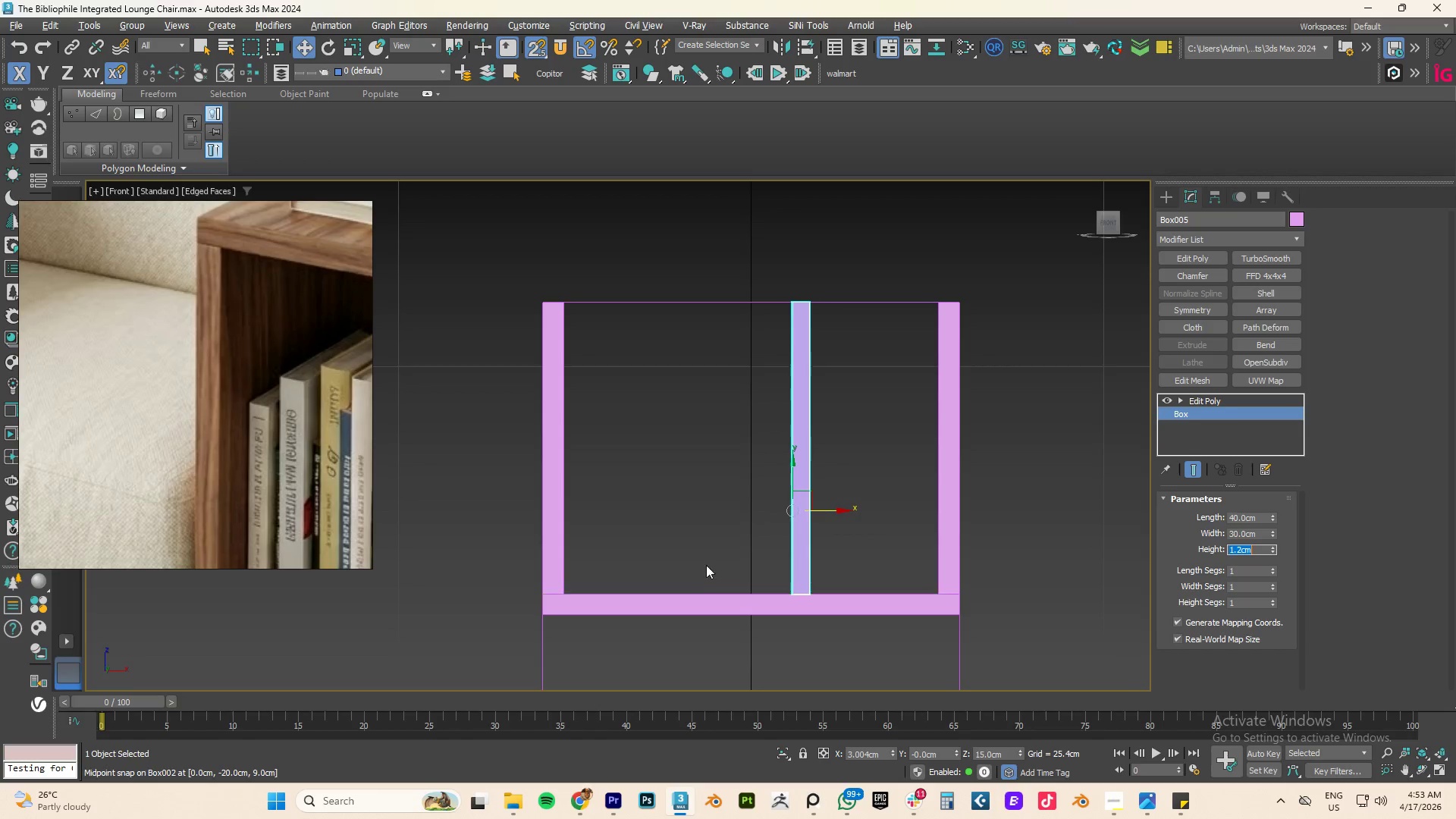 
left_click([952, 469])
 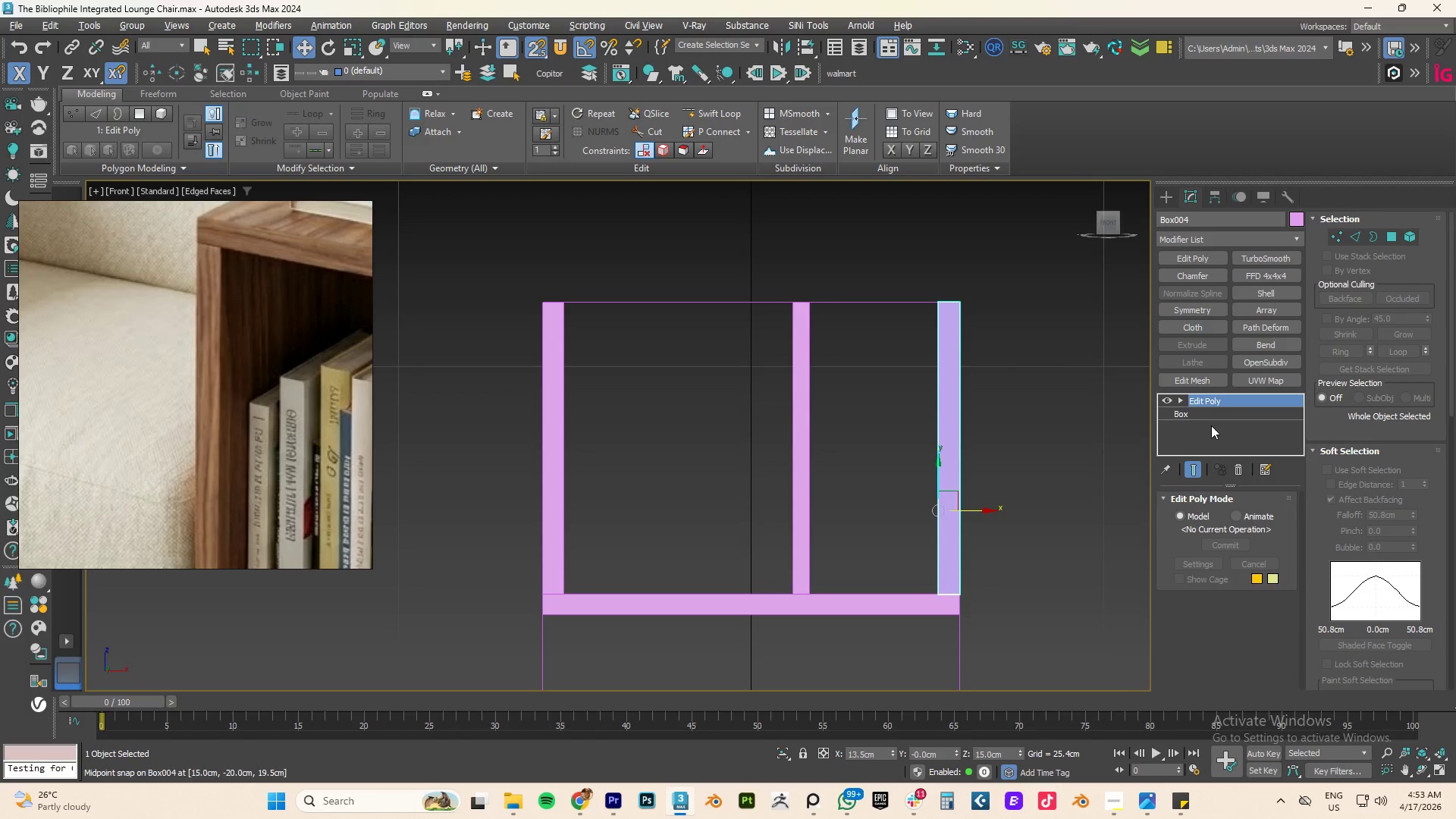 
left_click([1210, 416])
 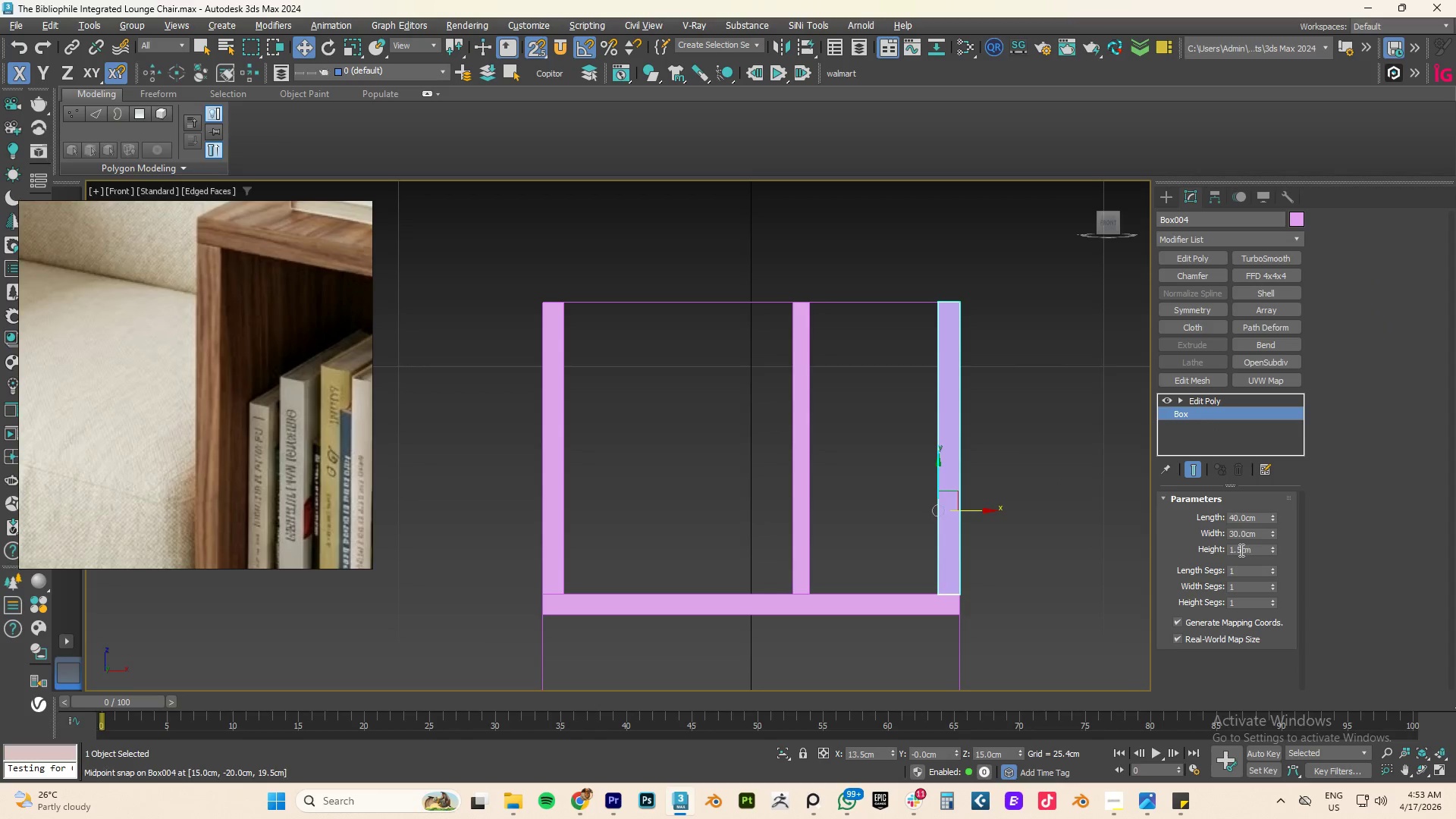 
left_click([1237, 550])
 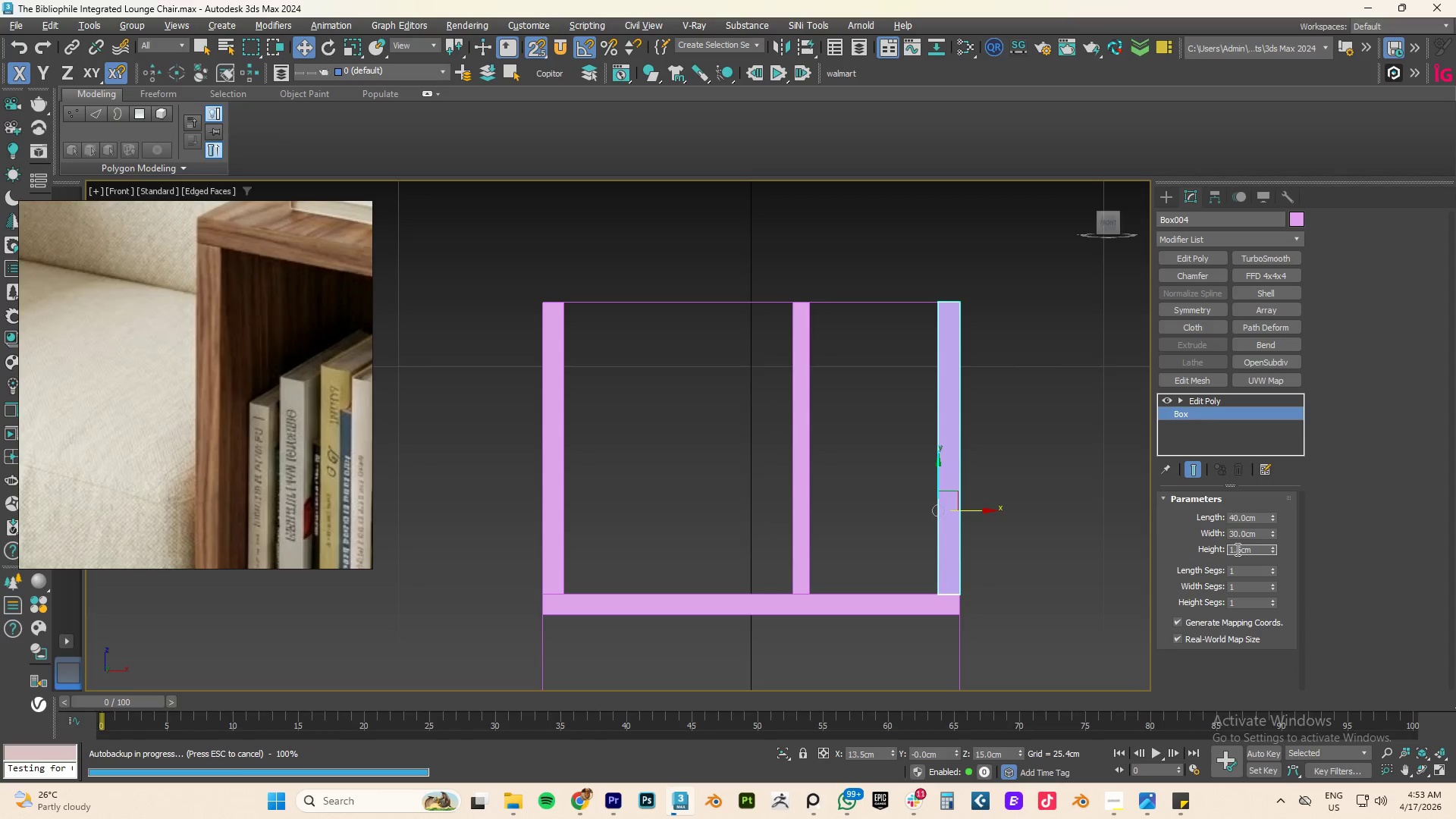 
left_click_drag(start_coordinate=[1236, 549], to_coordinate=[1404, 548])
 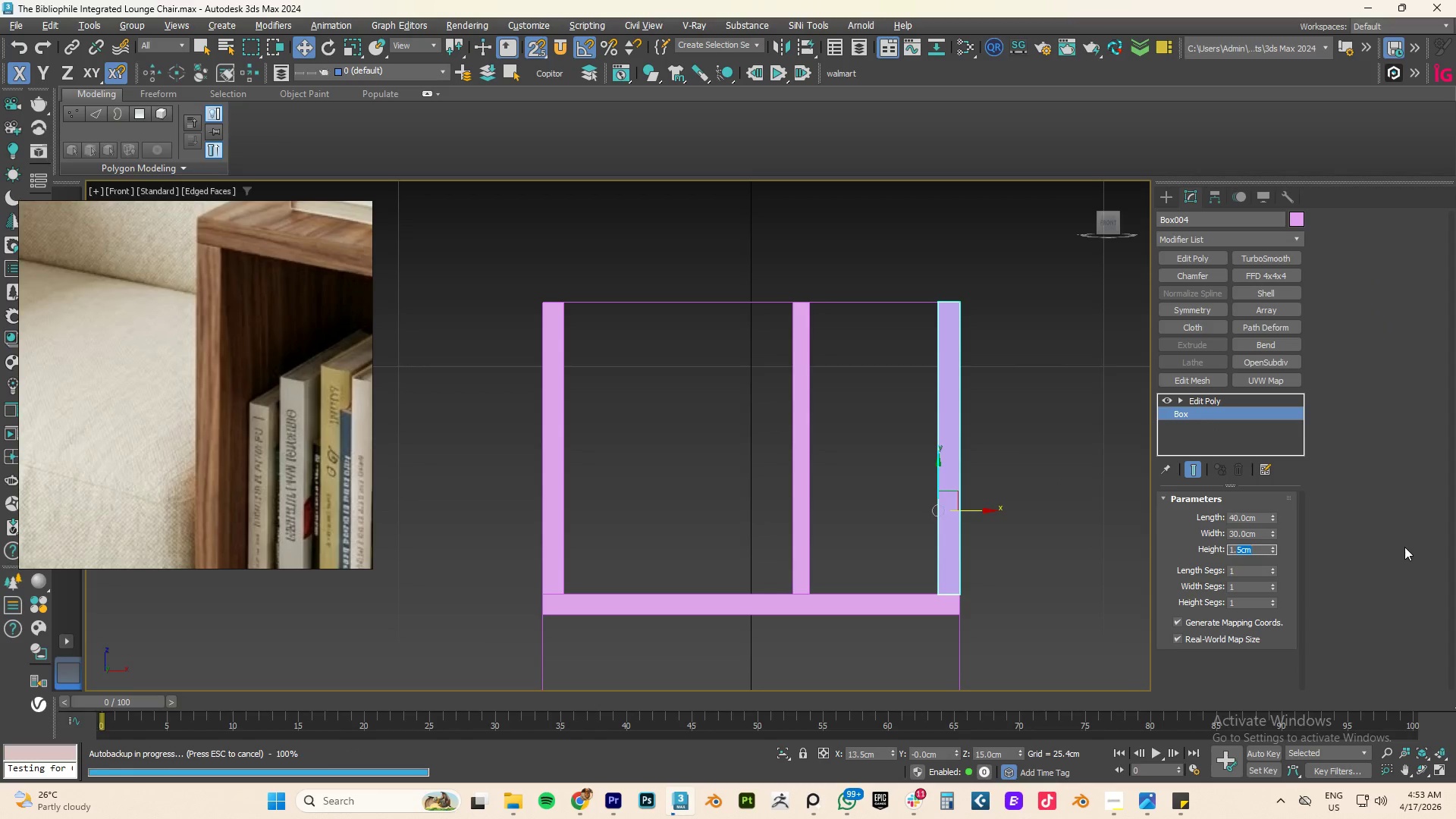 
key(Numpad2)
 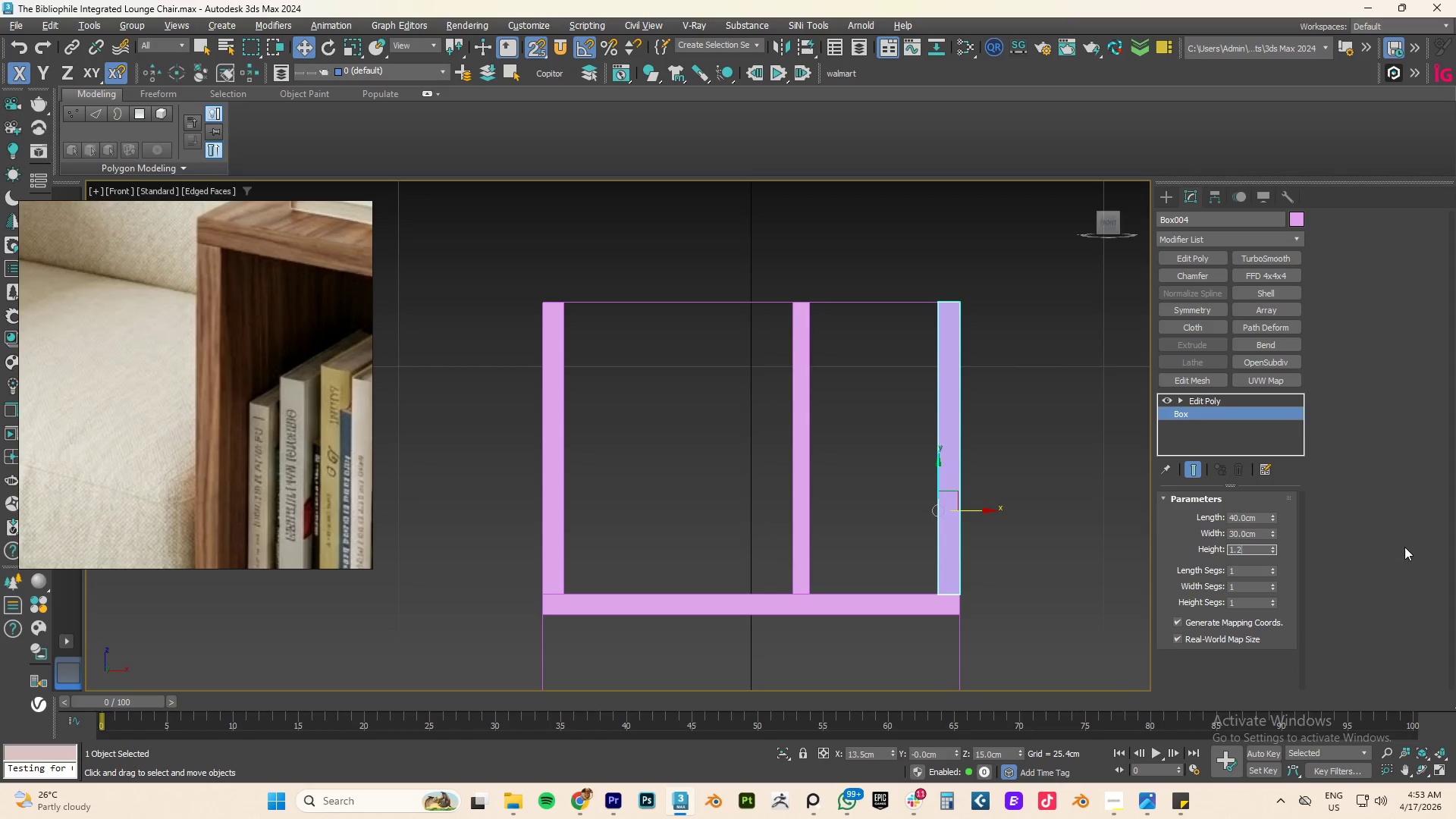 
key(NumpadEnter)
 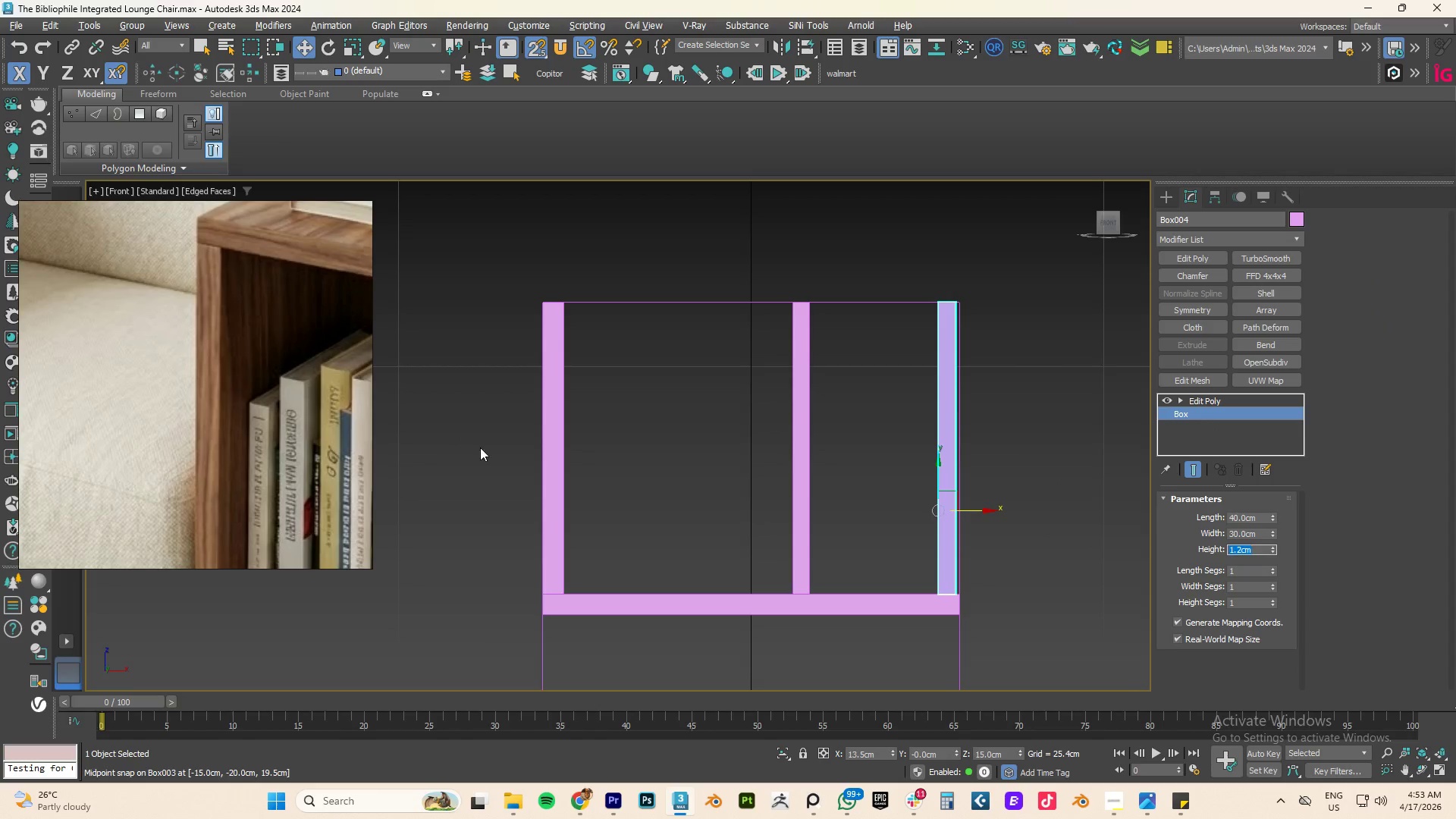 
left_click([551, 475])
 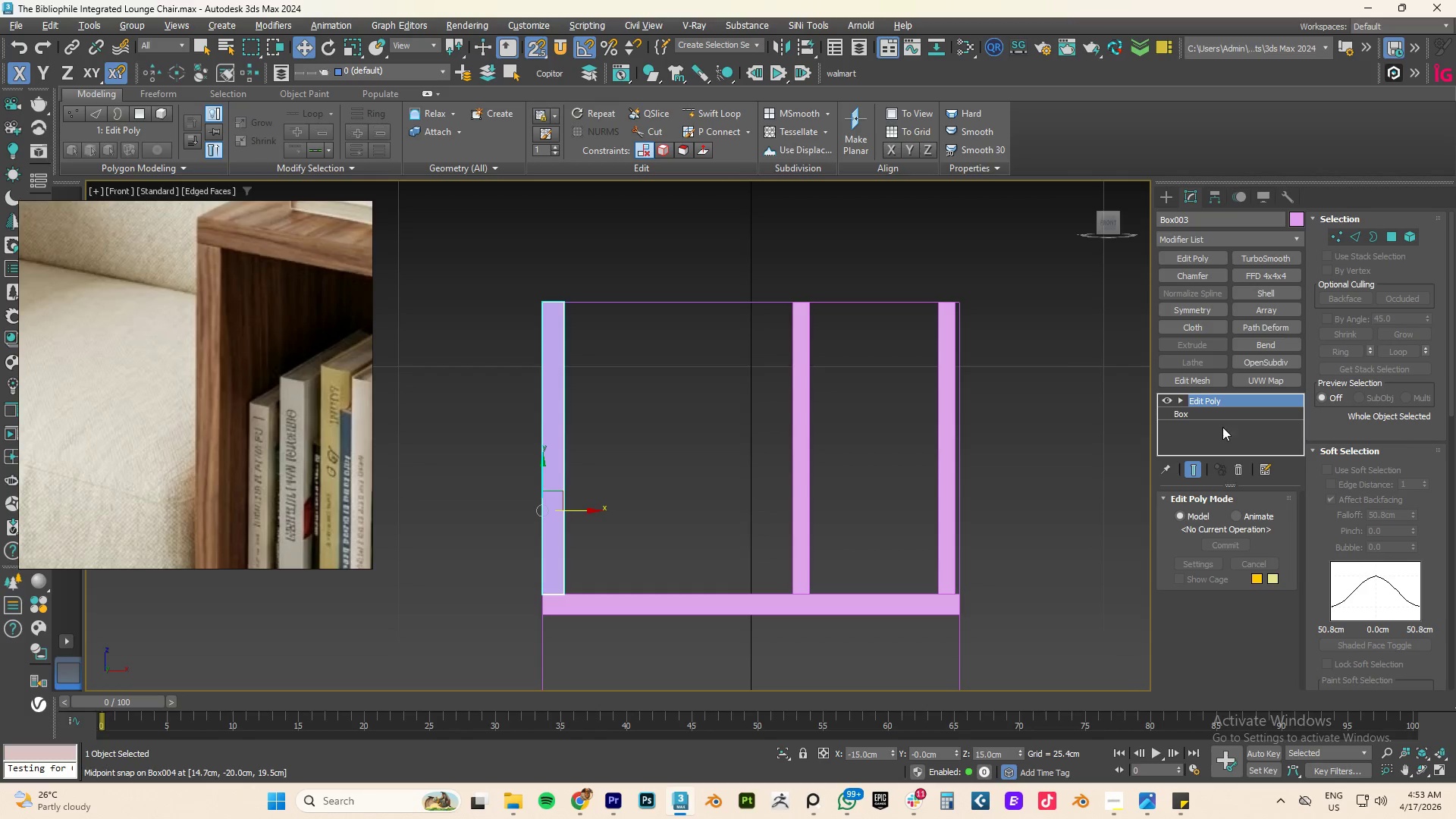 
left_click([1210, 414])
 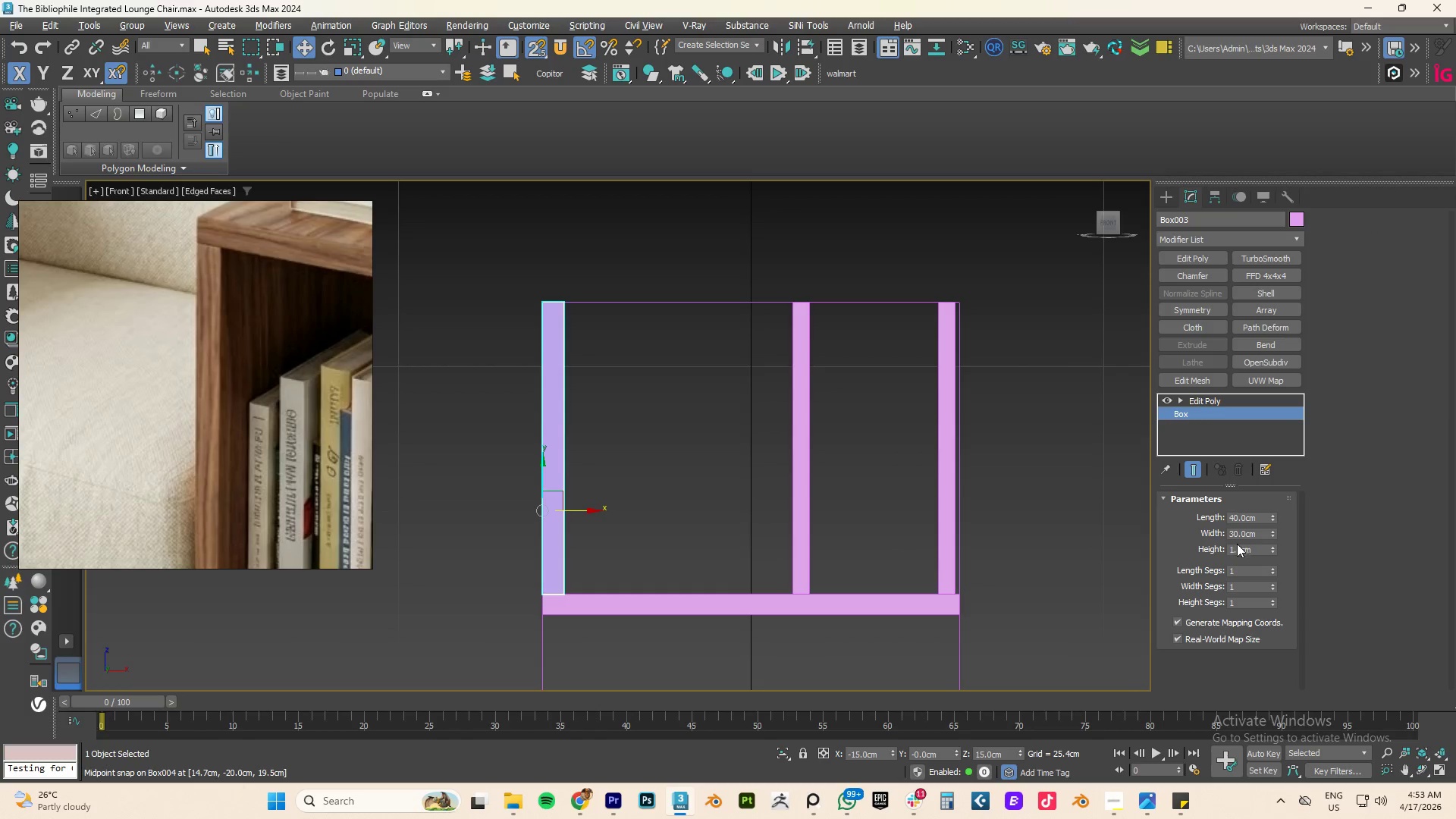 
left_click_drag(start_coordinate=[1238, 548], to_coordinate=[1369, 548])
 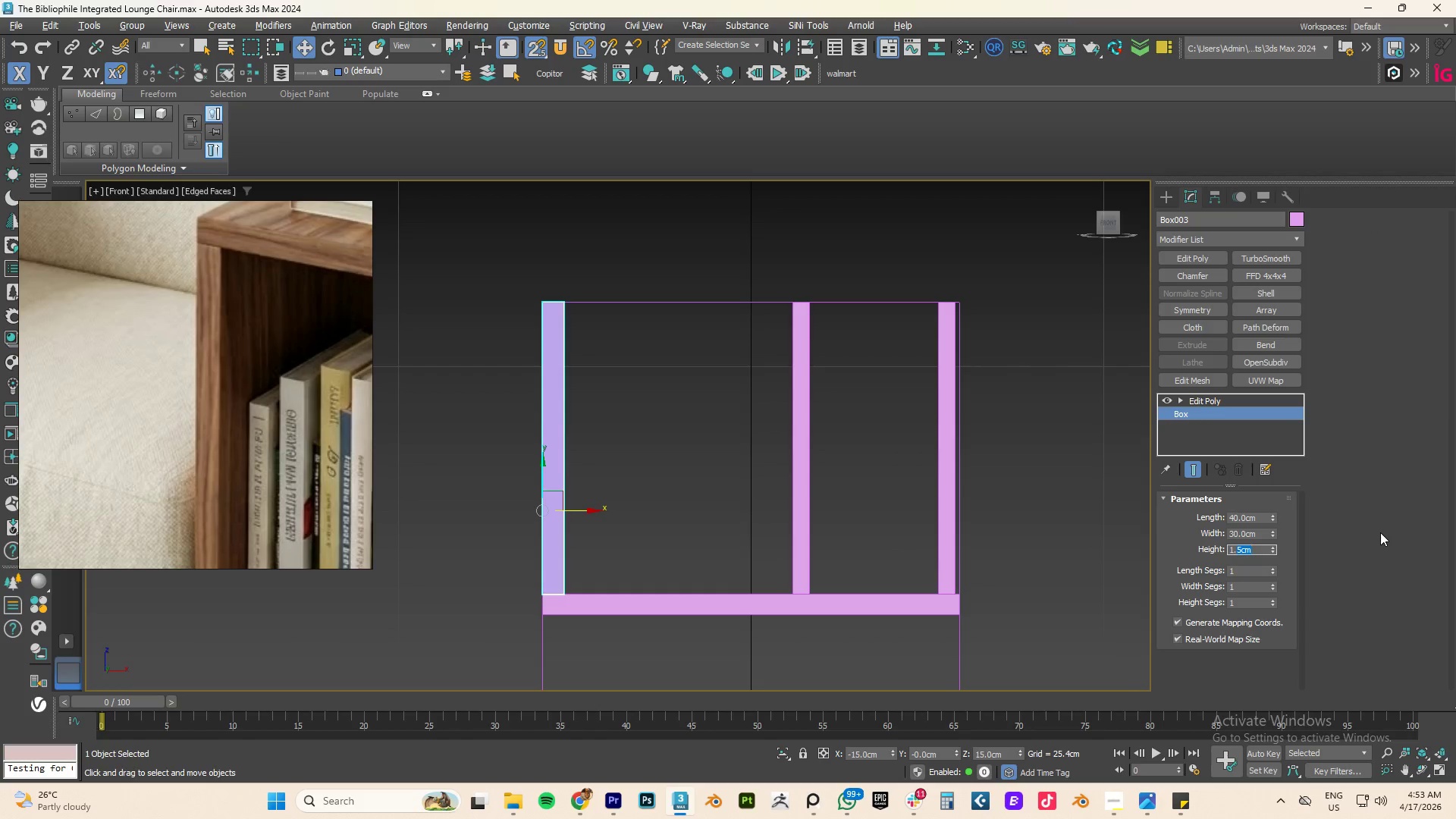 
key(Numpad2)
 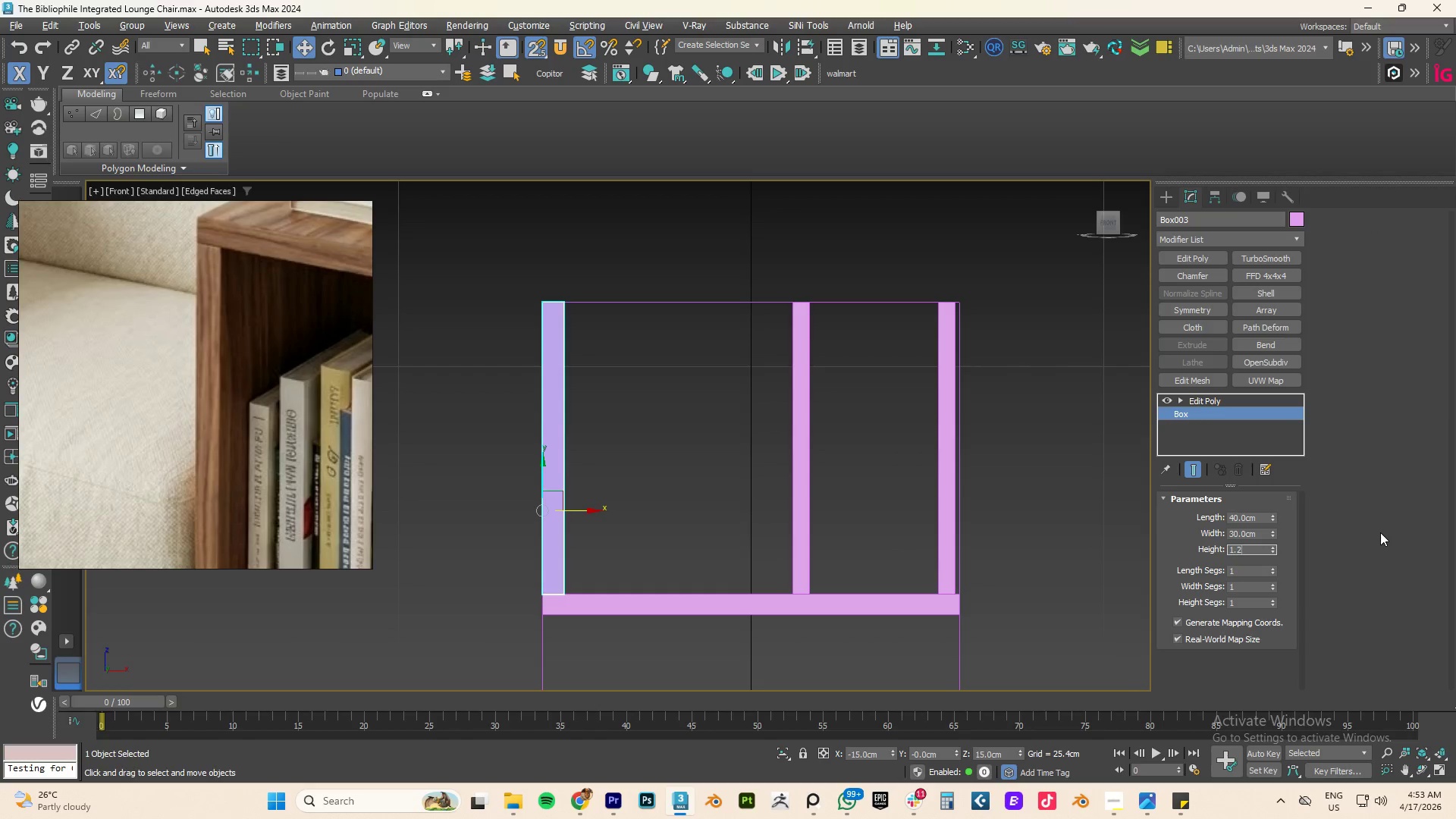 
key(NumpadEnter)
 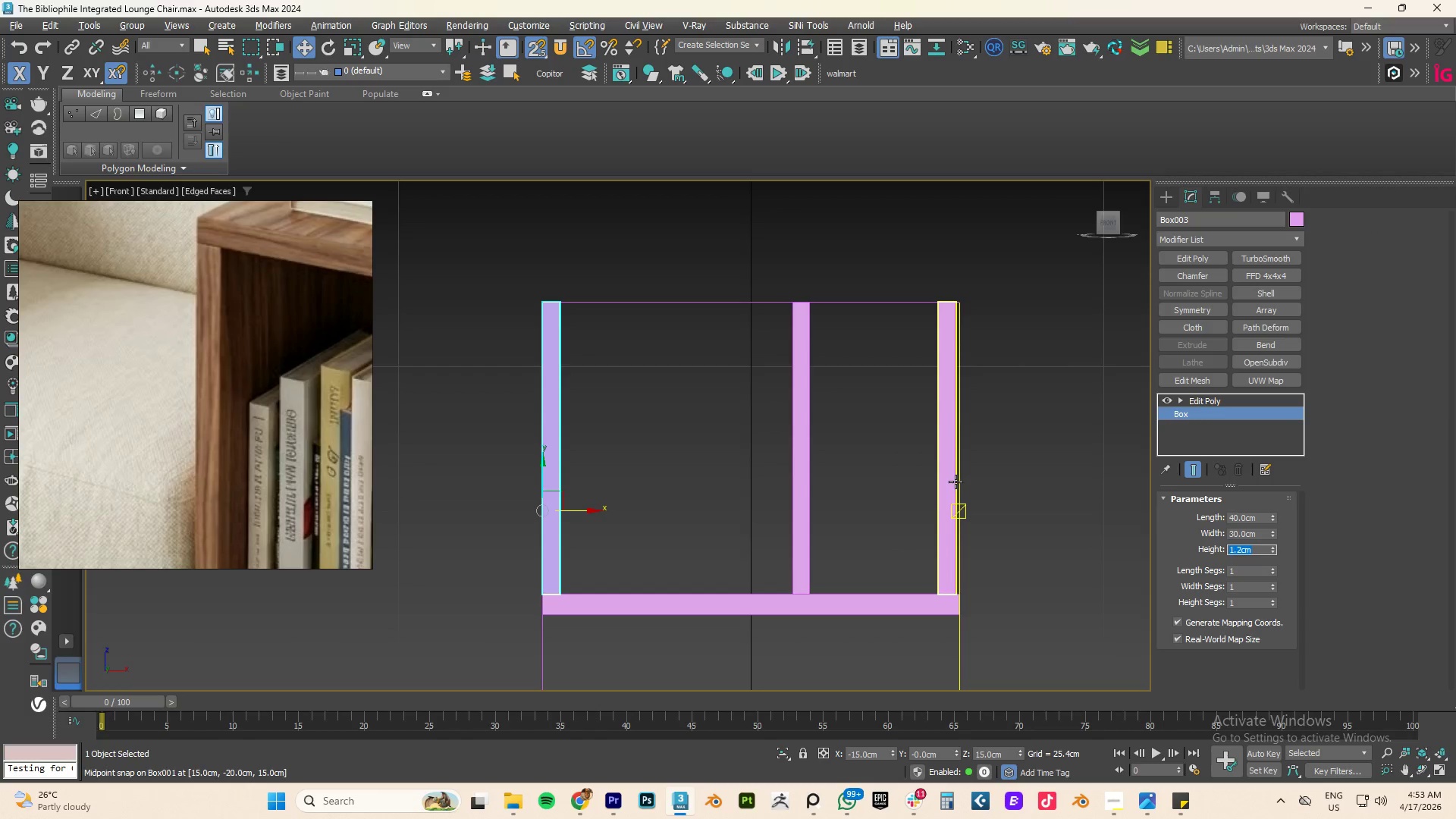 
left_click([949, 487])
 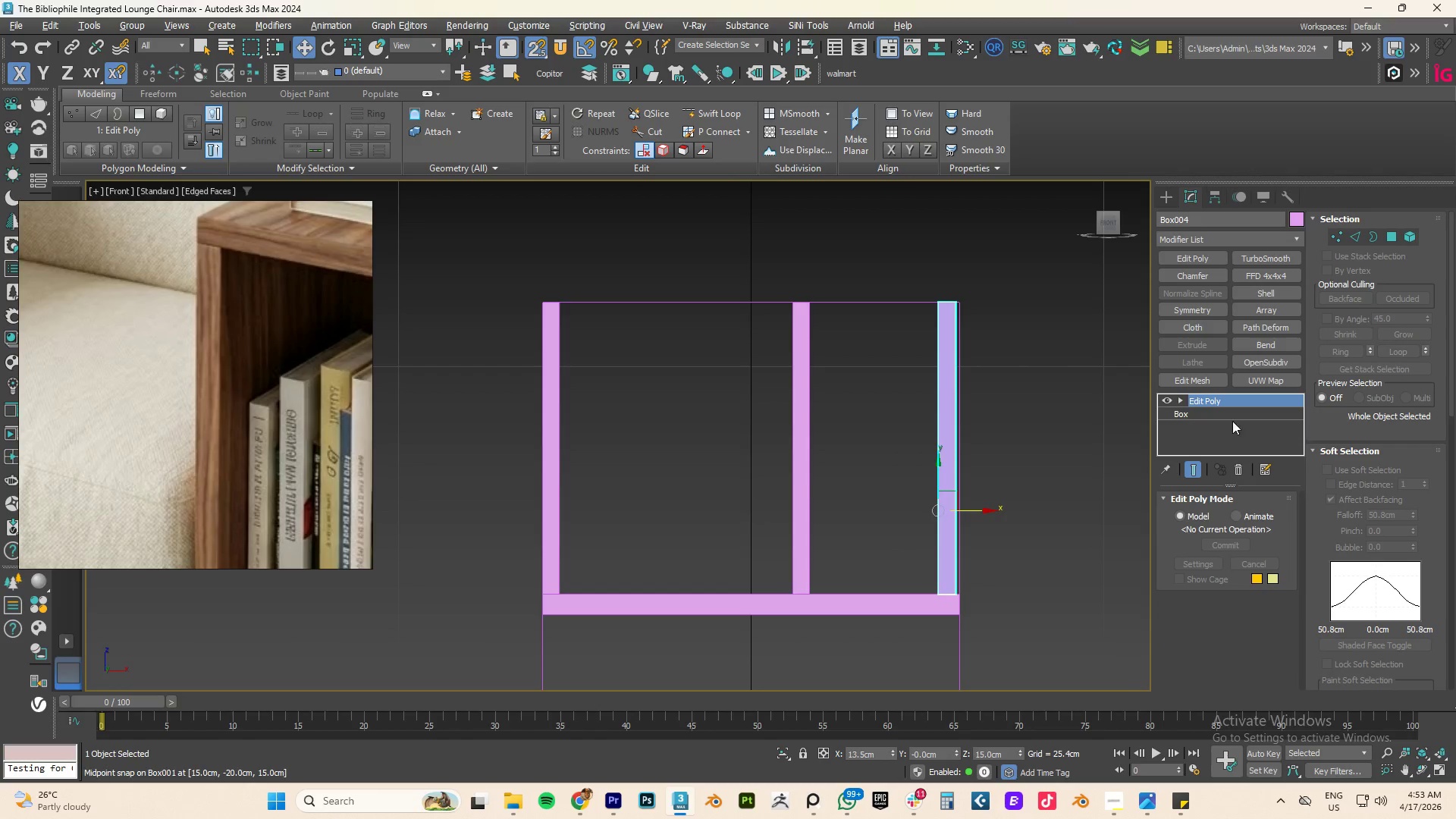 
left_click([1232, 414])
 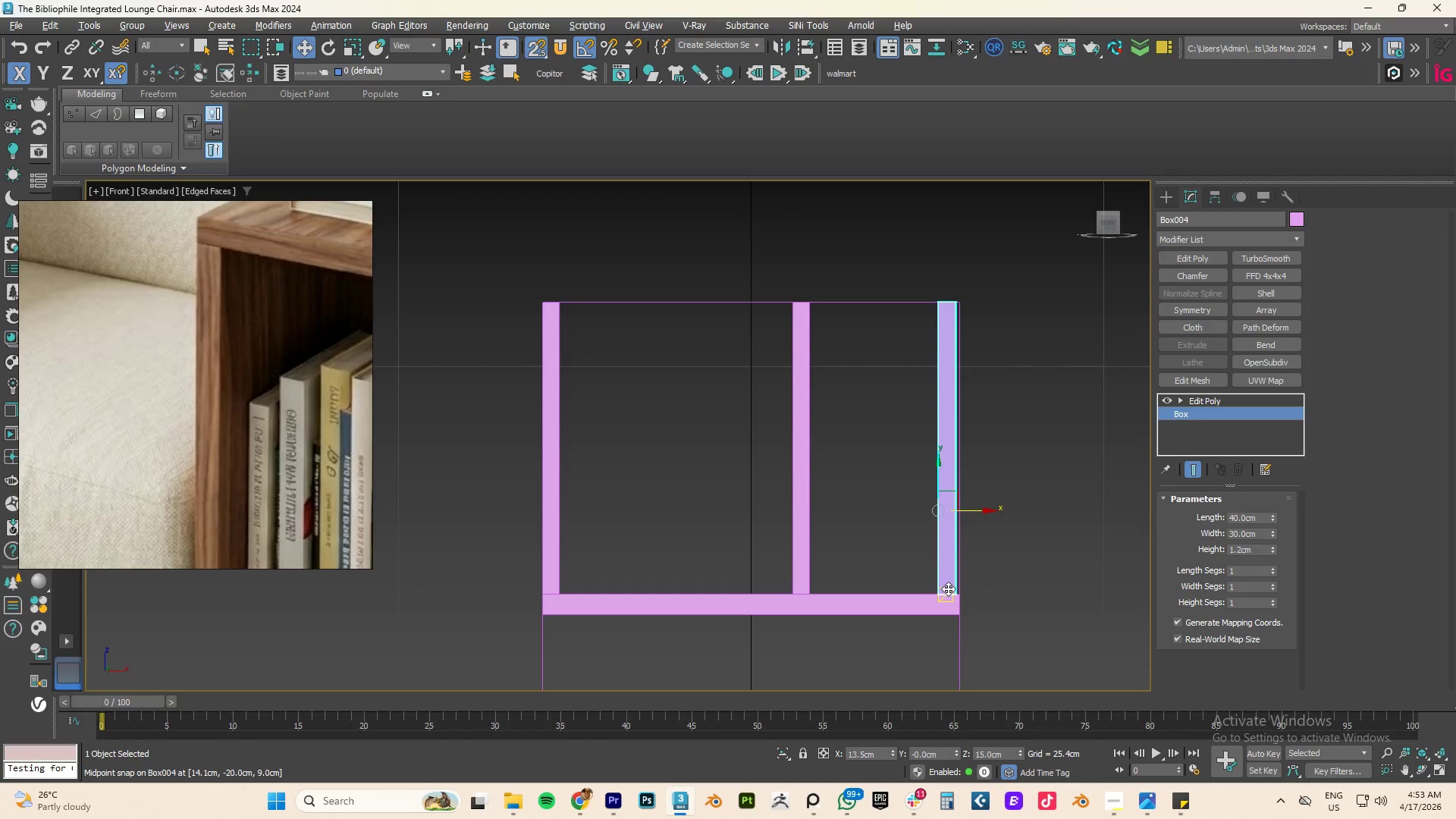 
left_click_drag(start_coordinate=[952, 589], to_coordinate=[959, 594])
 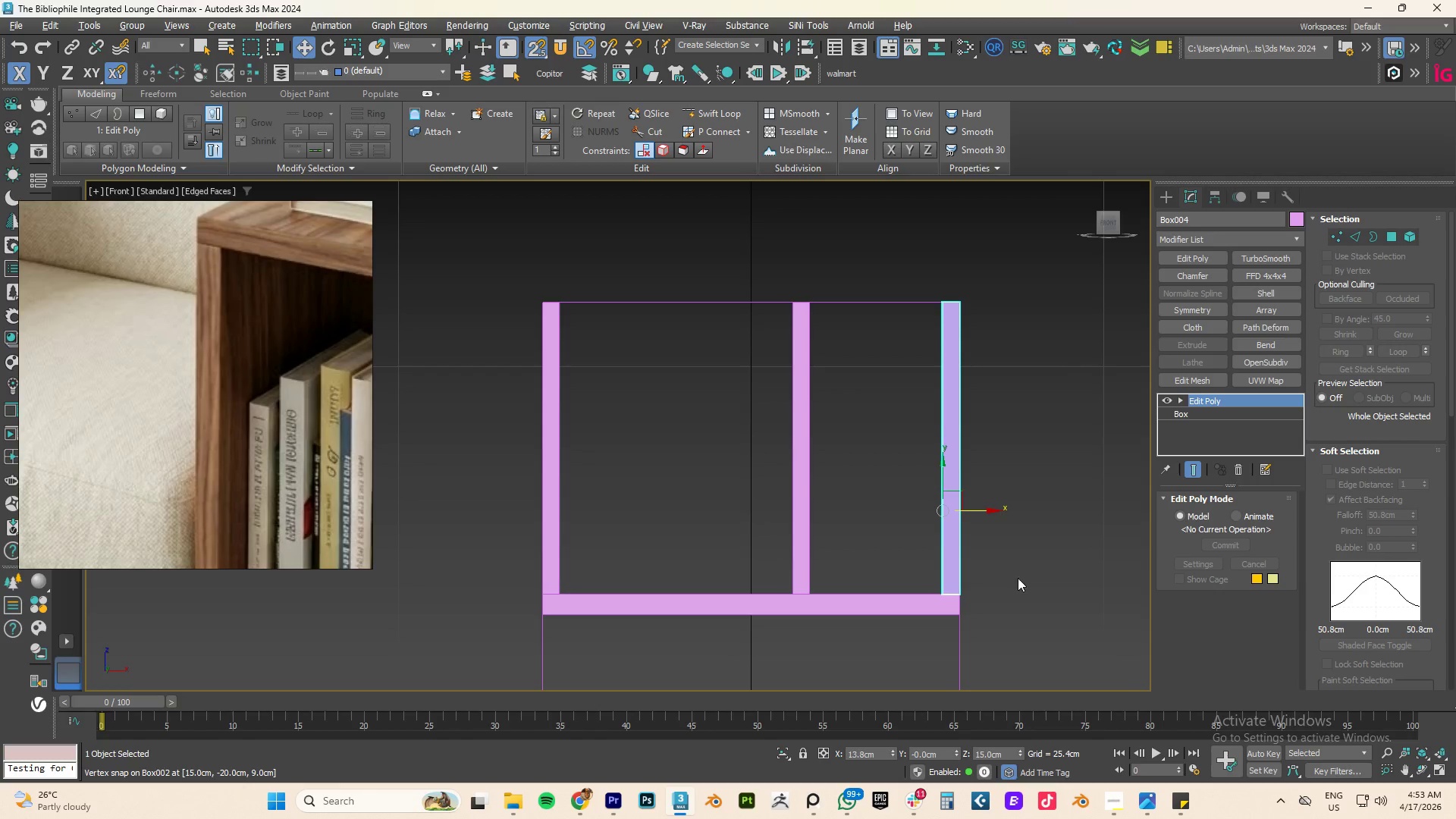 
left_click([1020, 577])
 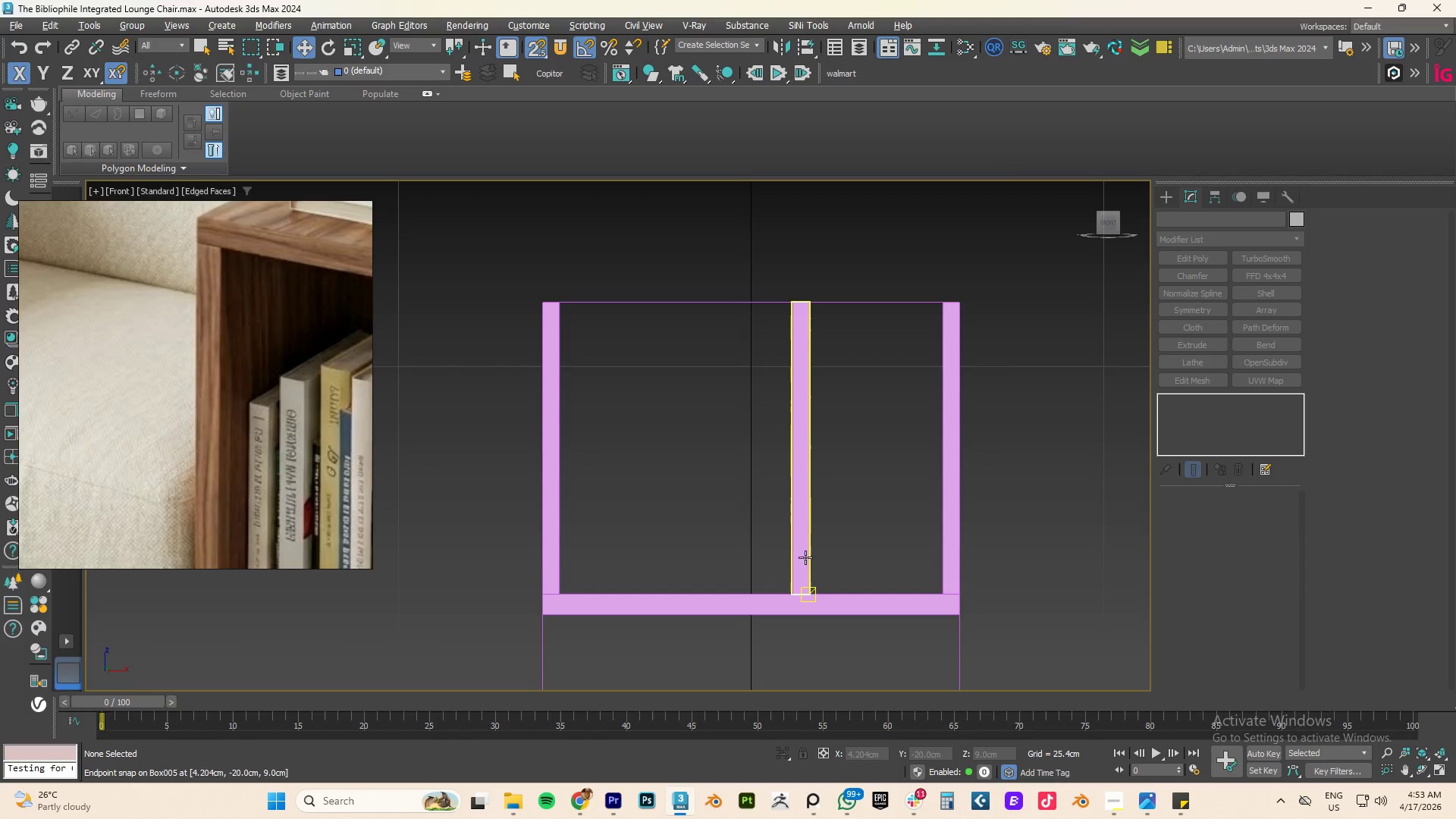 
left_click([802, 557])
 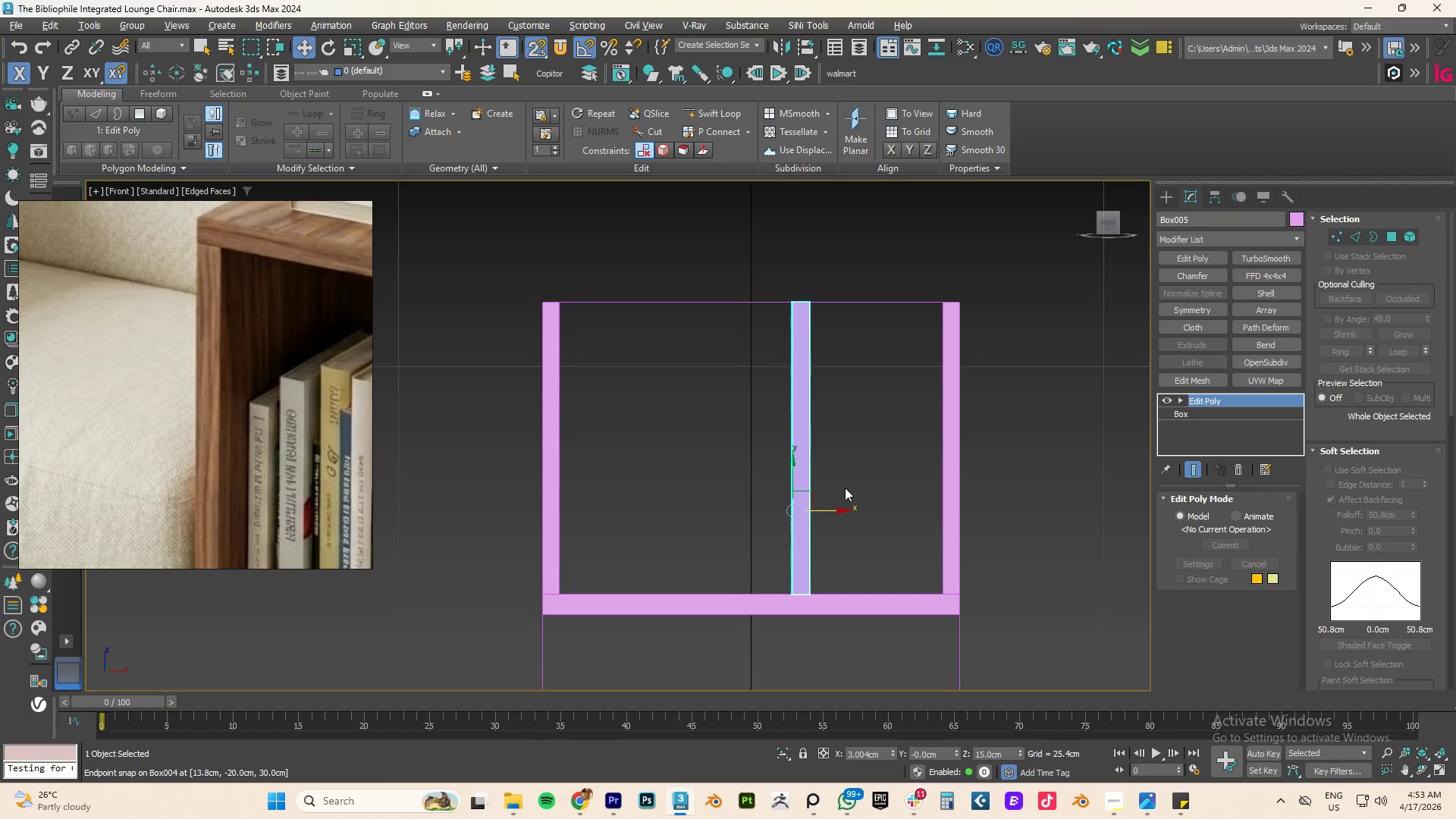 
left_click([1215, 201])
 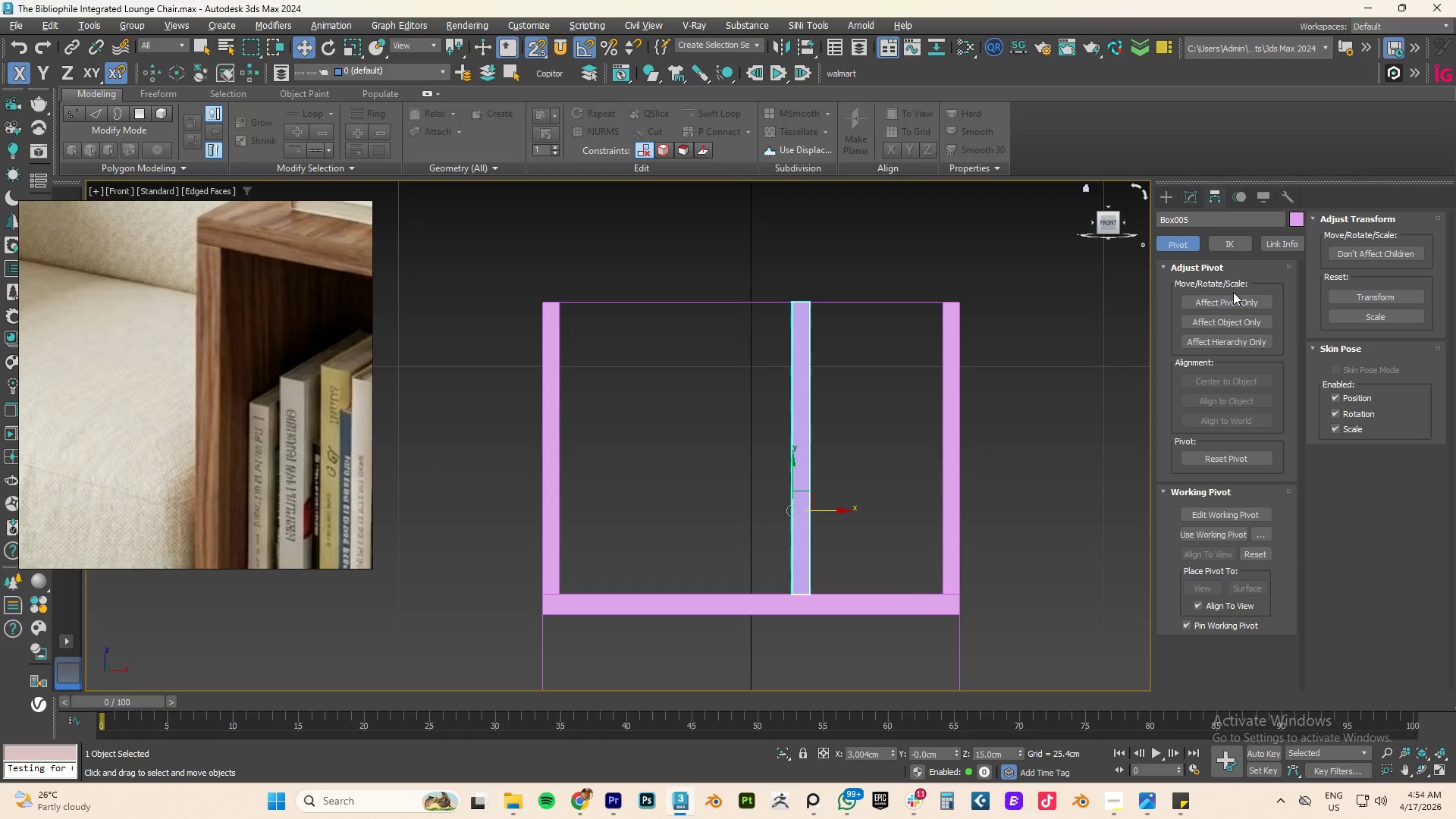 
left_click([1229, 299])
 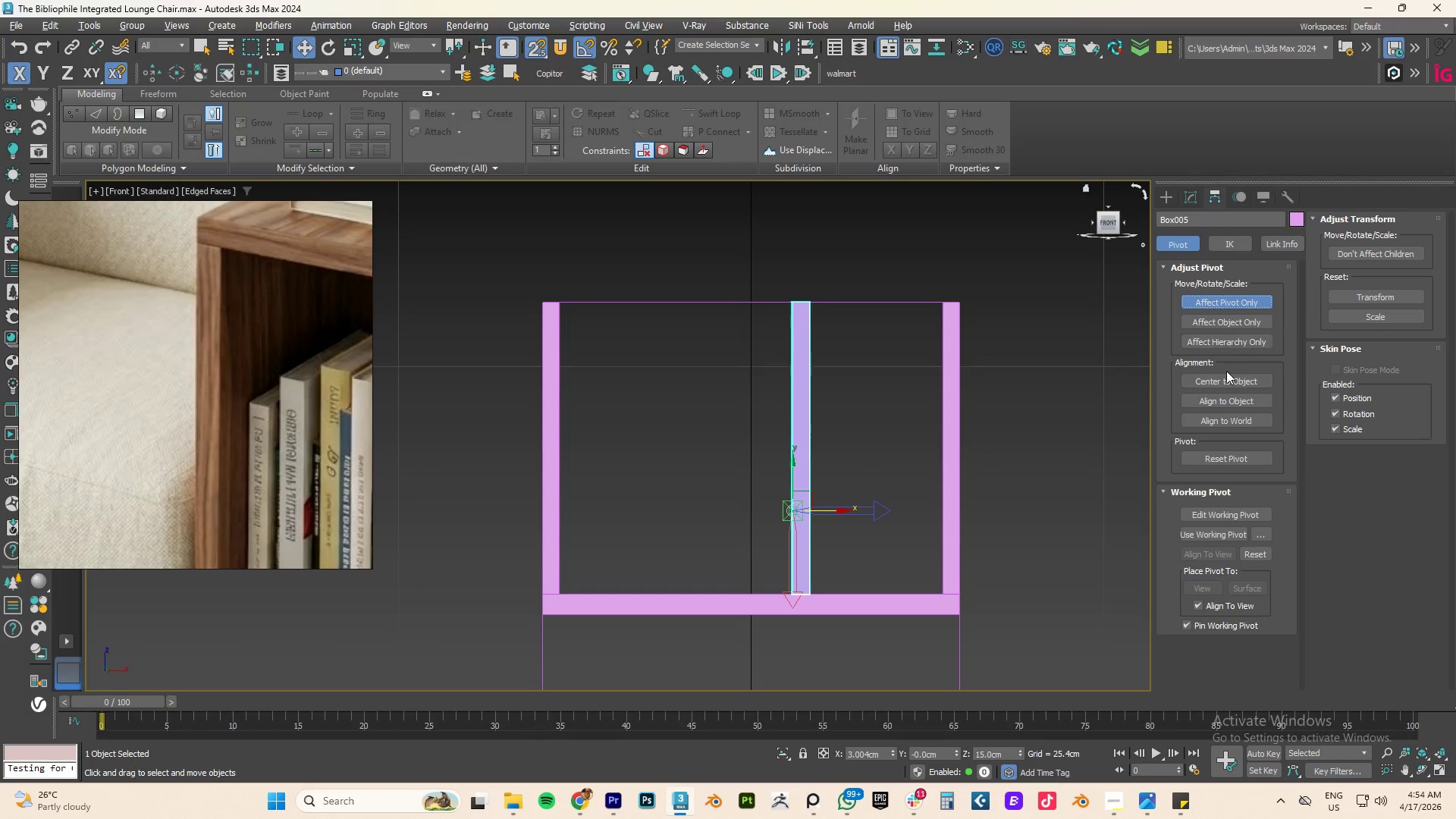 
left_click([1228, 379])
 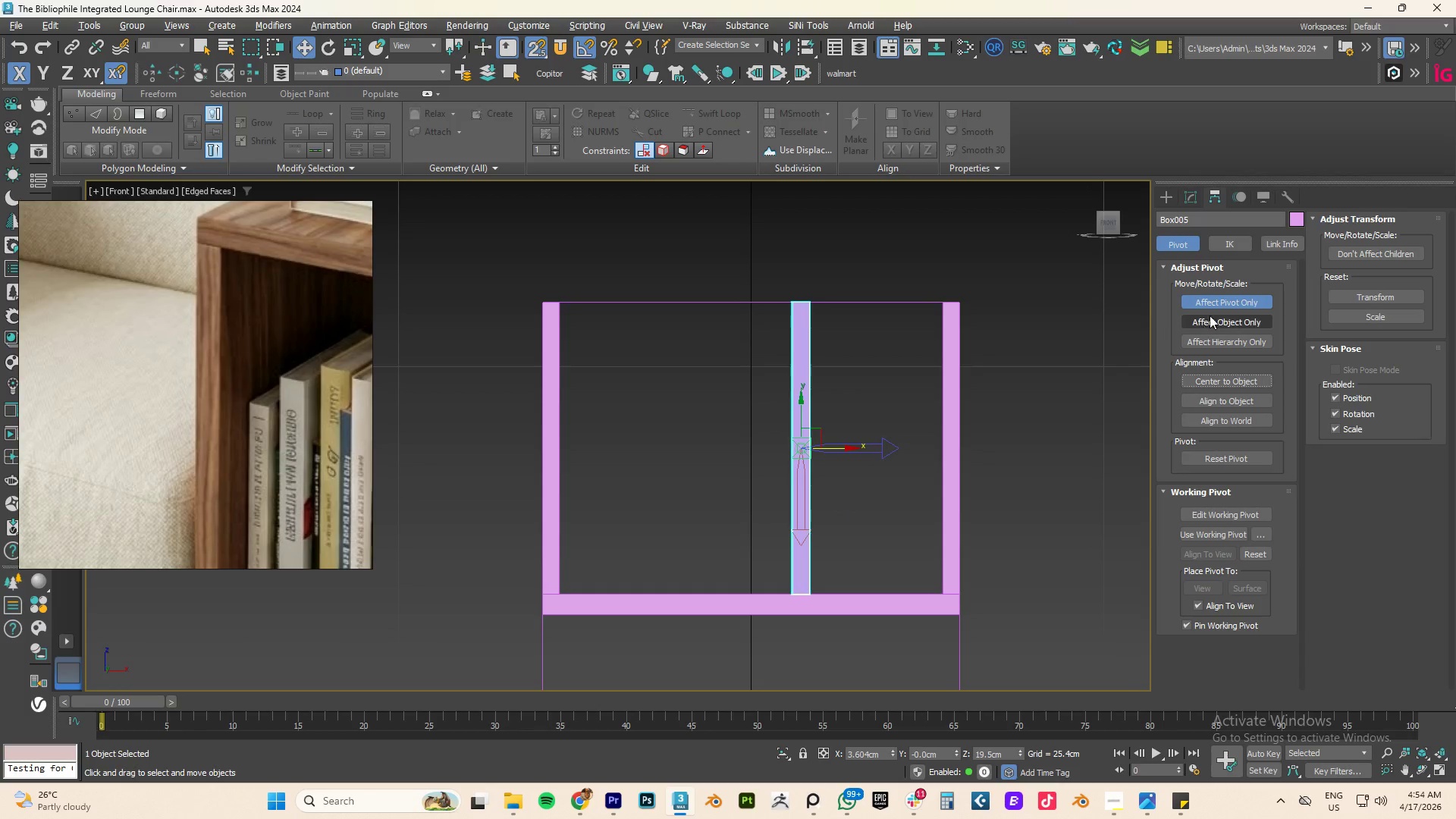 
left_click([1213, 302])
 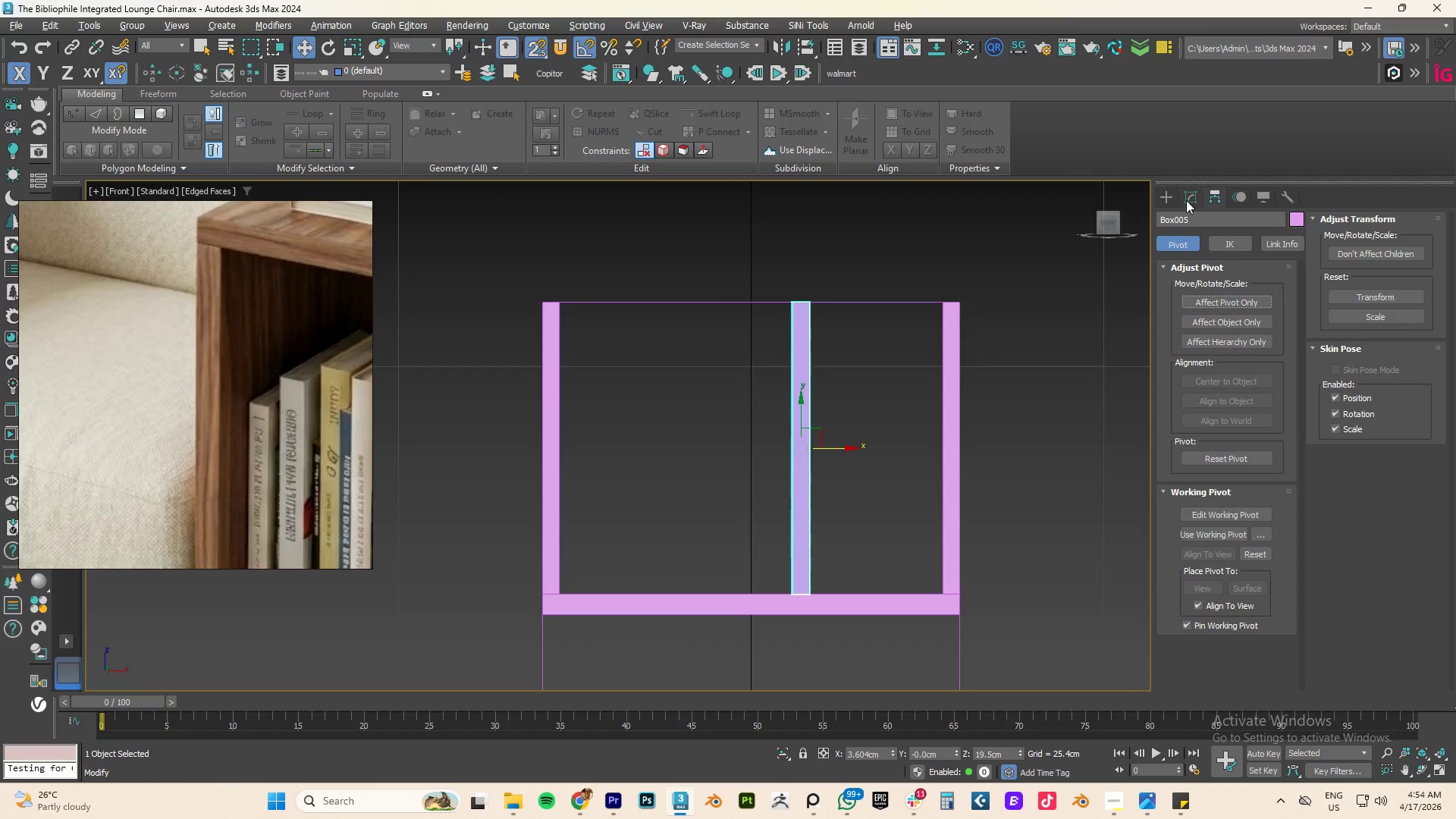 
left_click([1186, 199])
 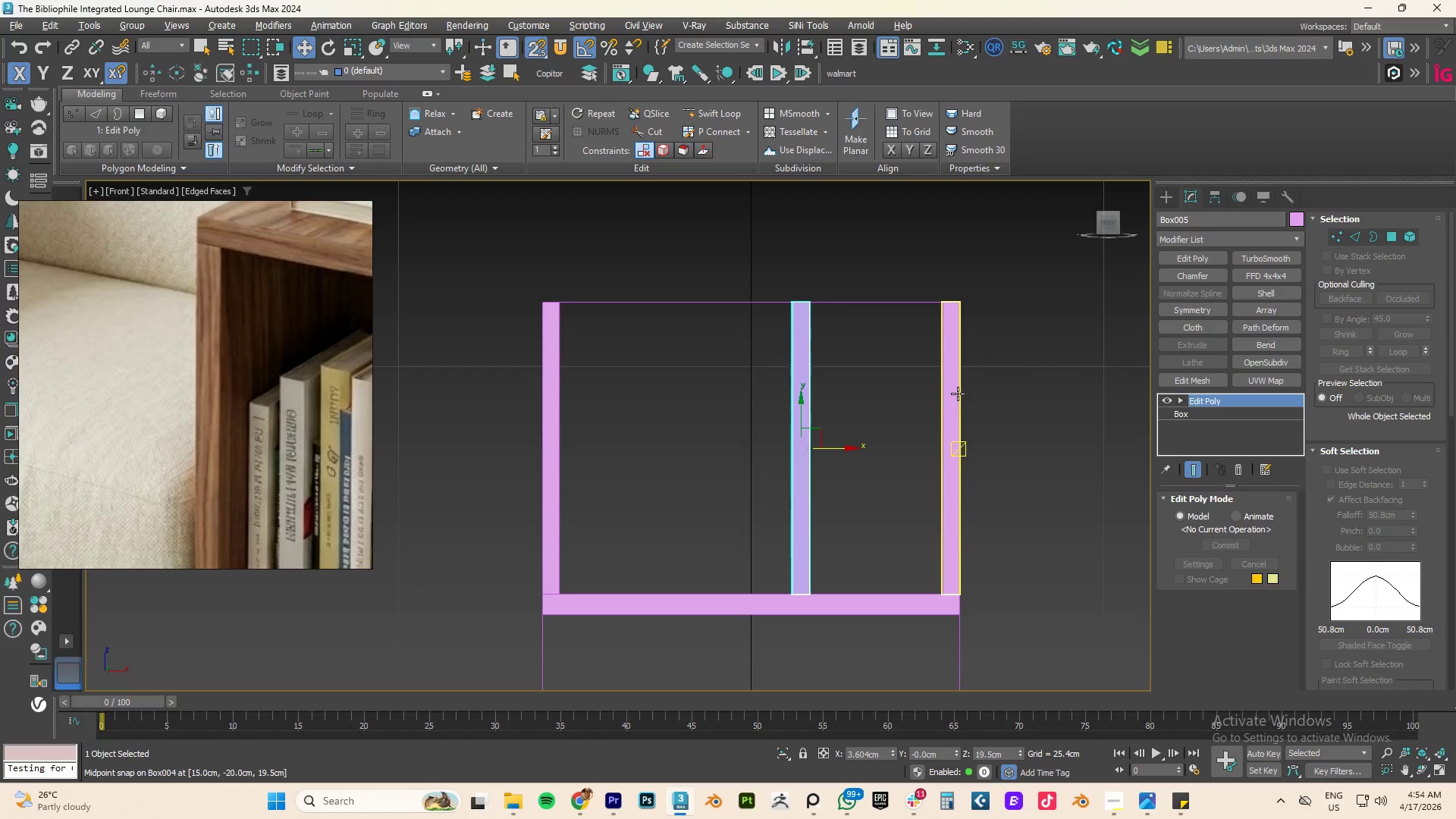 
left_click([955, 397])
 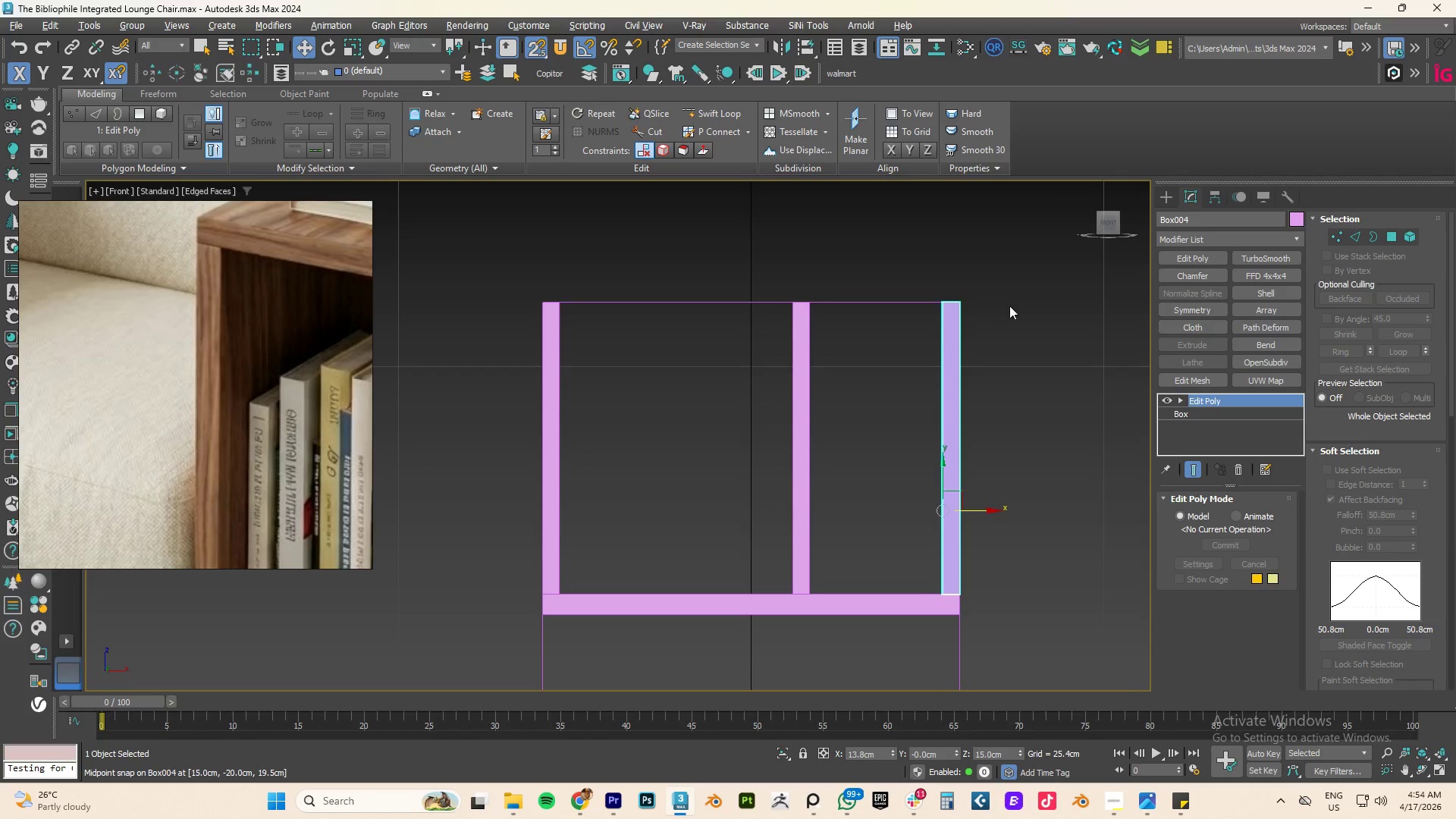 
left_click_drag(start_coordinate=[1034, 263], to_coordinate=[278, 781])
 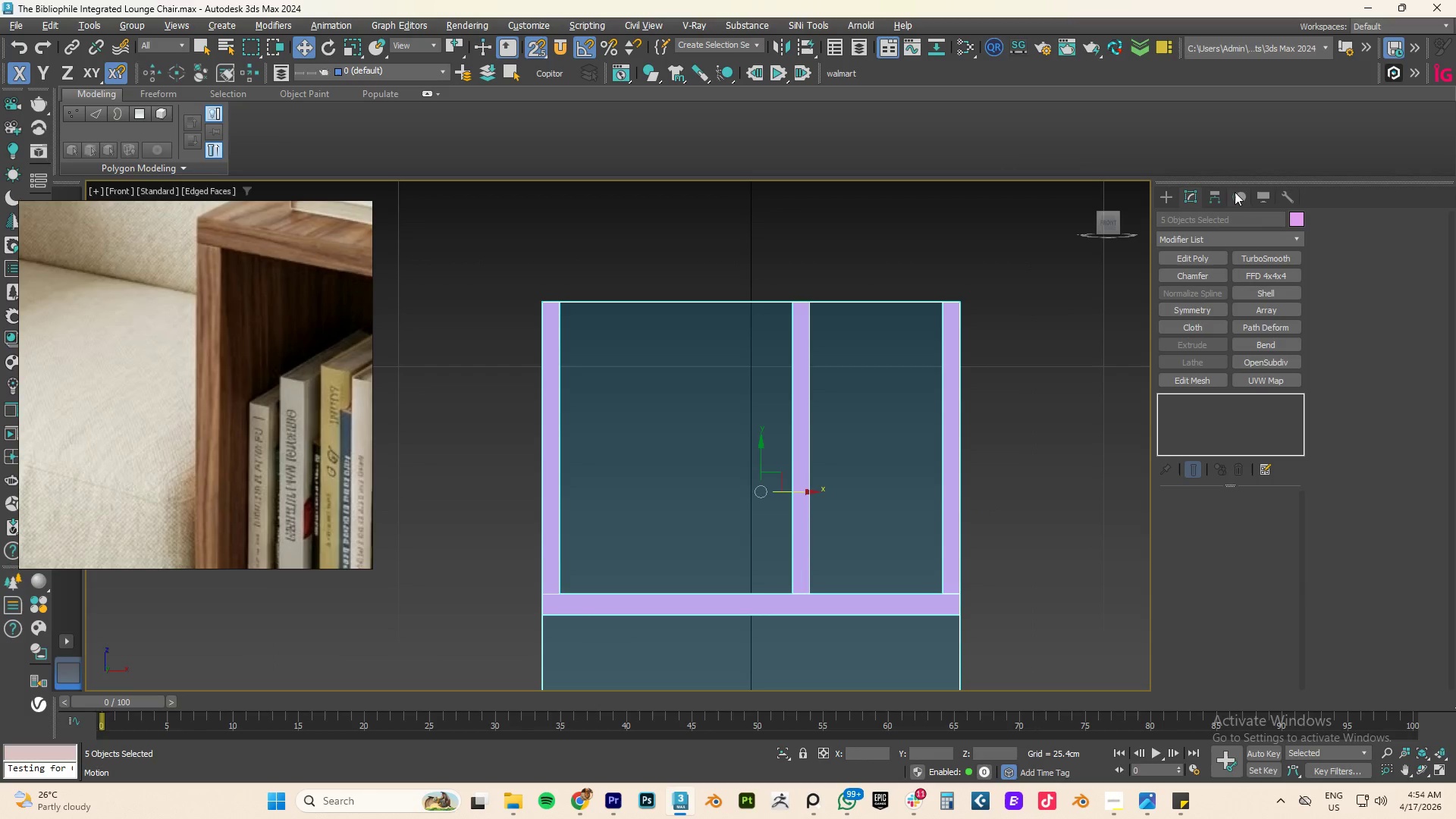 
left_click([1219, 194])
 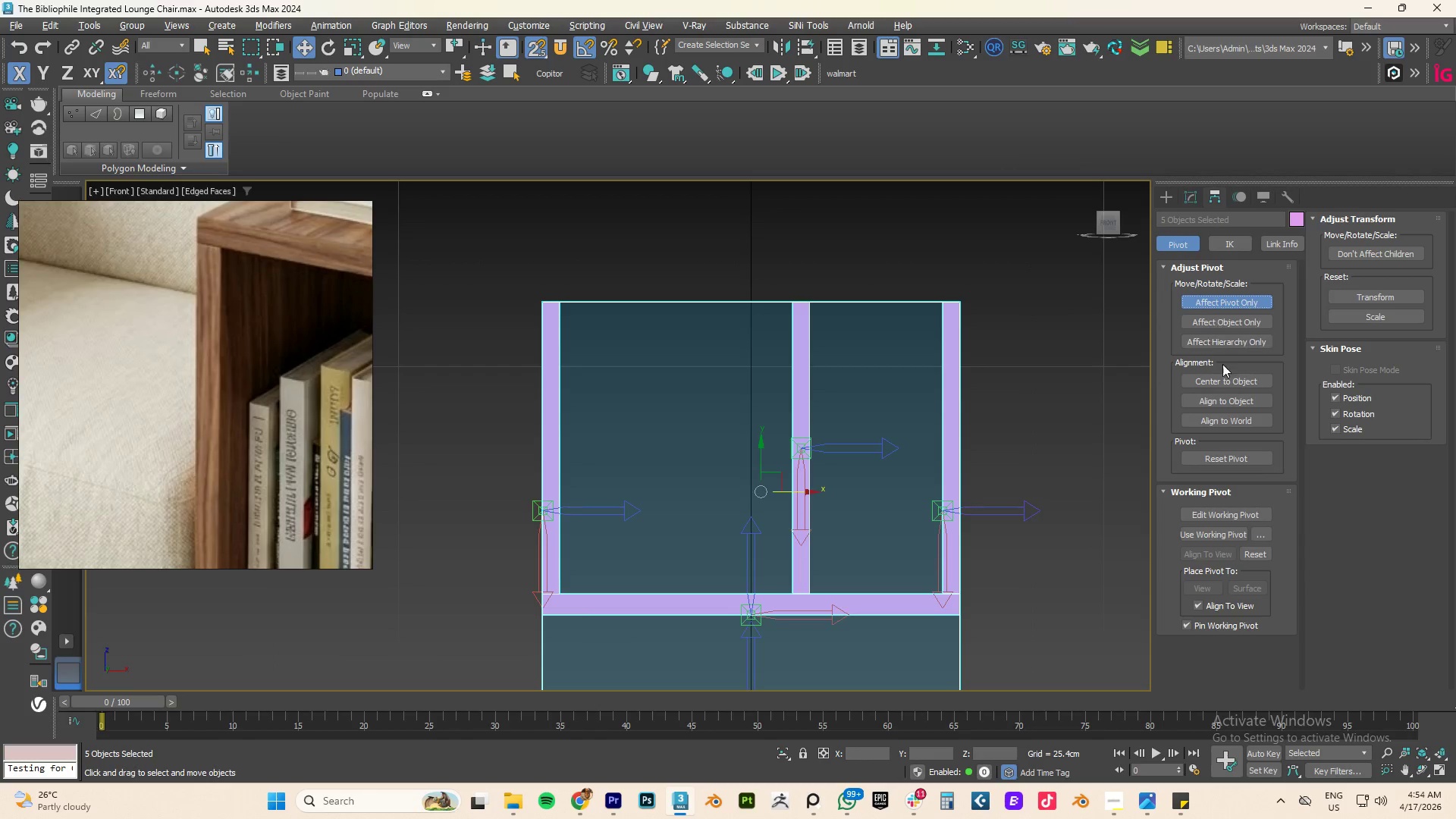 
left_click([1224, 383])
 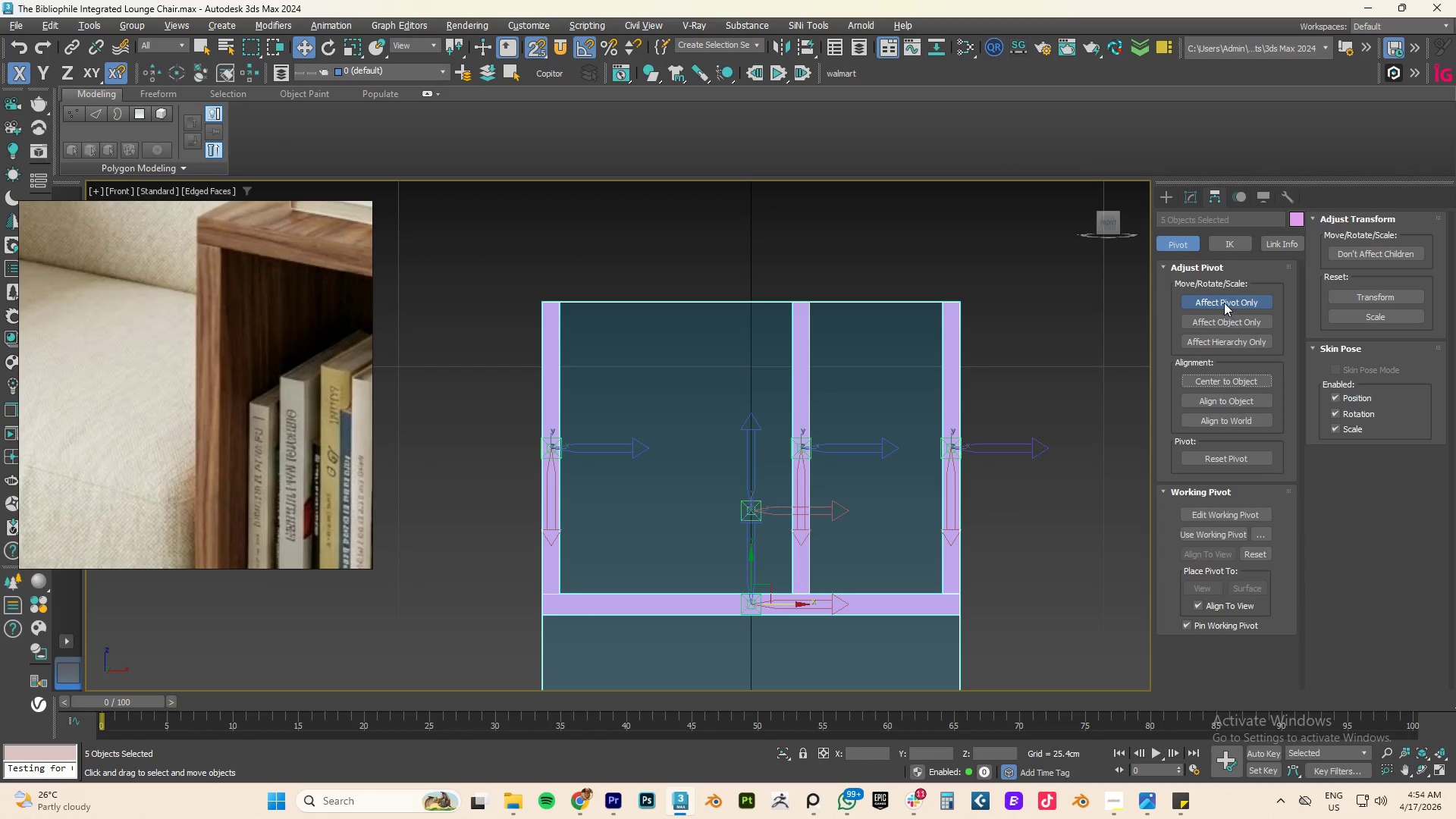 
left_click([1224, 301])
 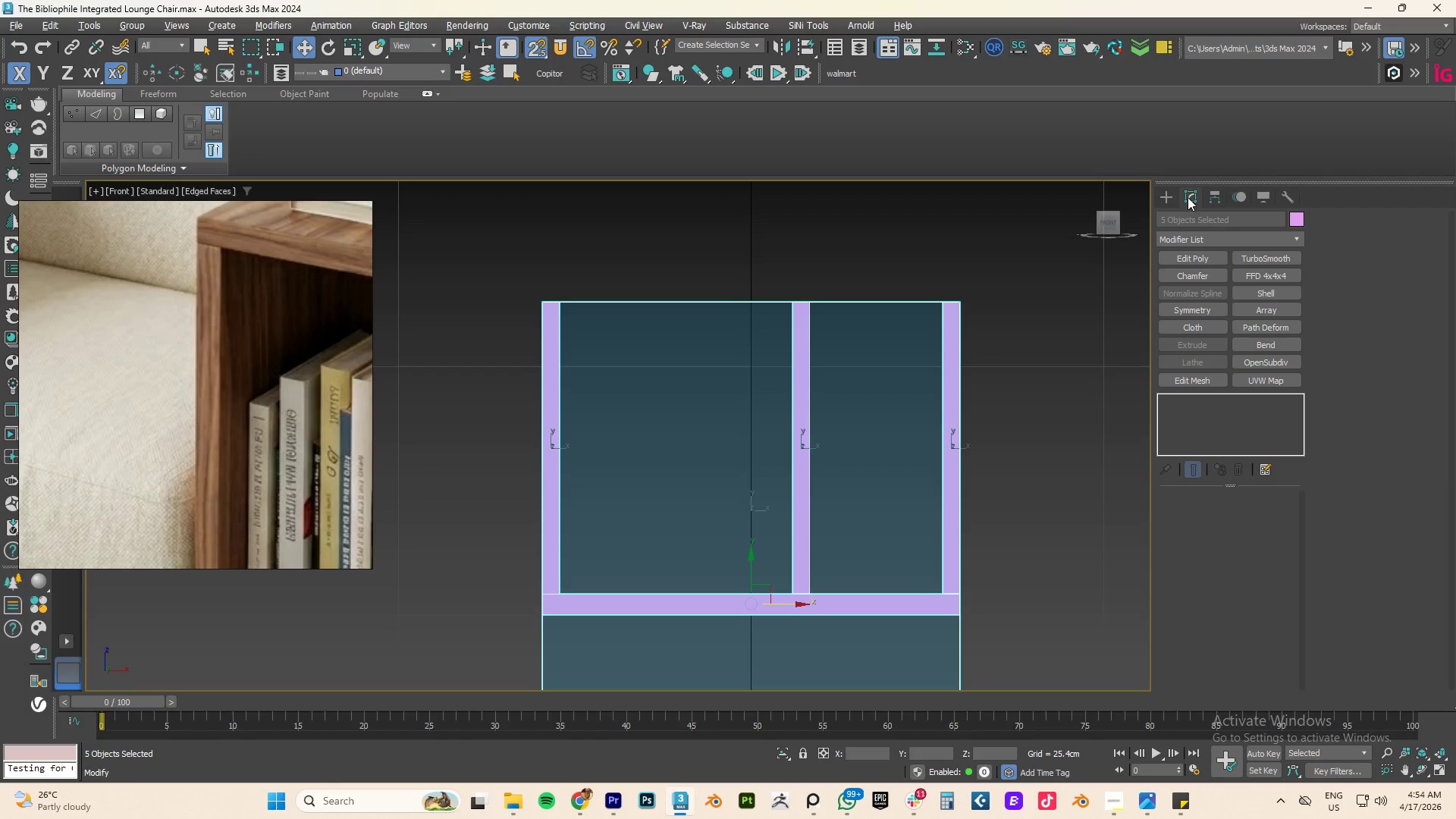 
double_click([1046, 324])
 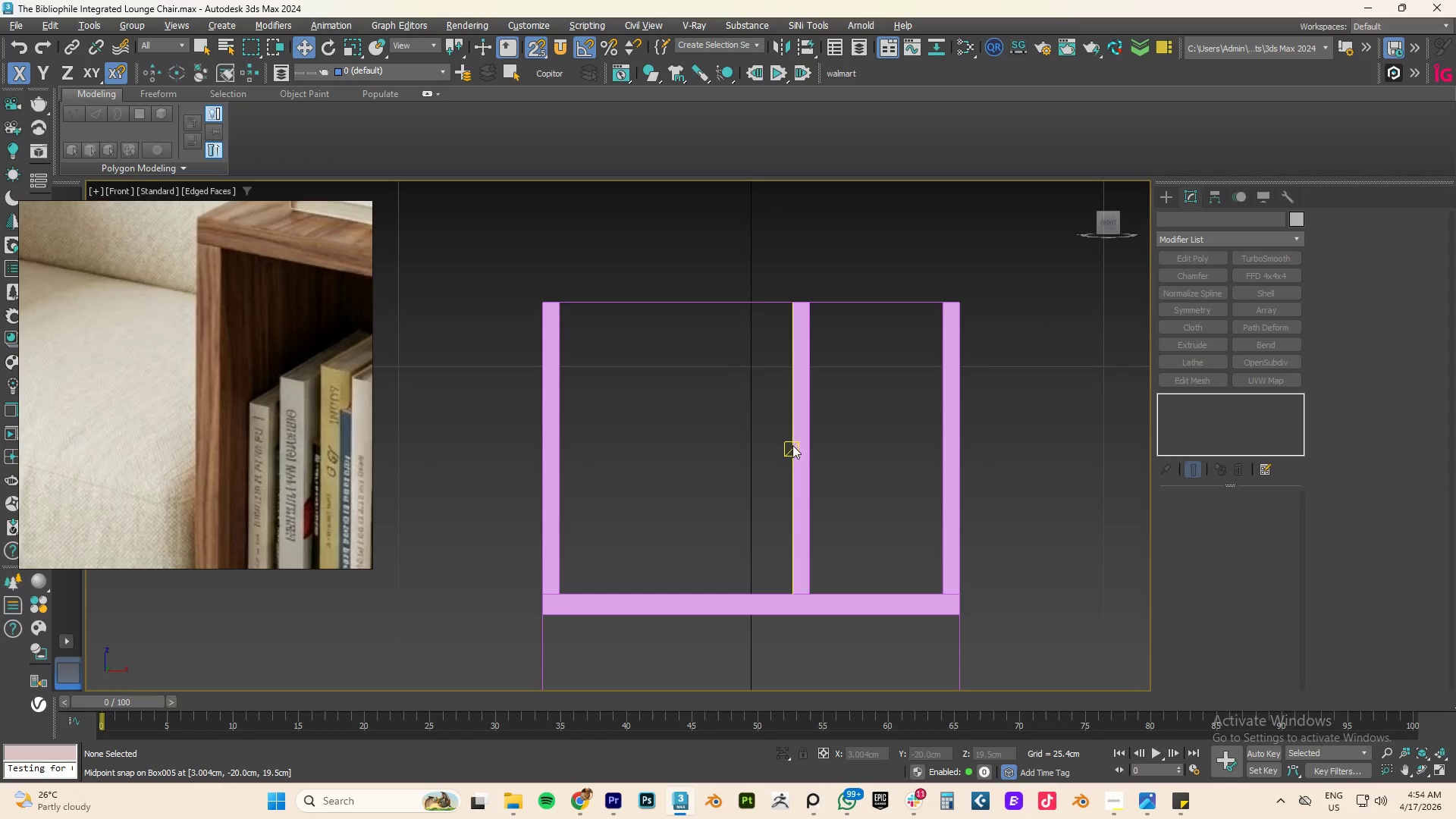 
left_click([798, 441])
 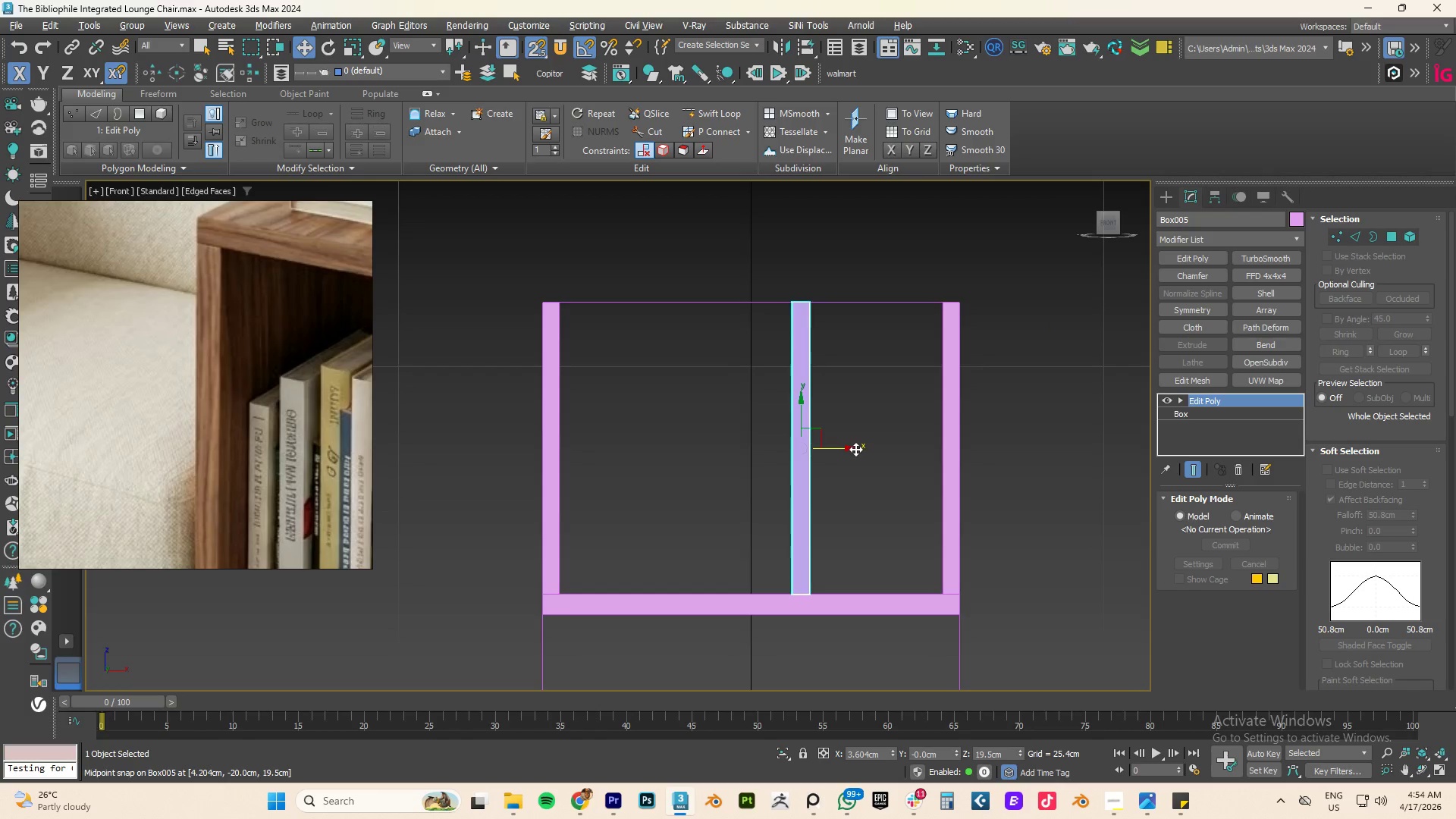 
key(S)
 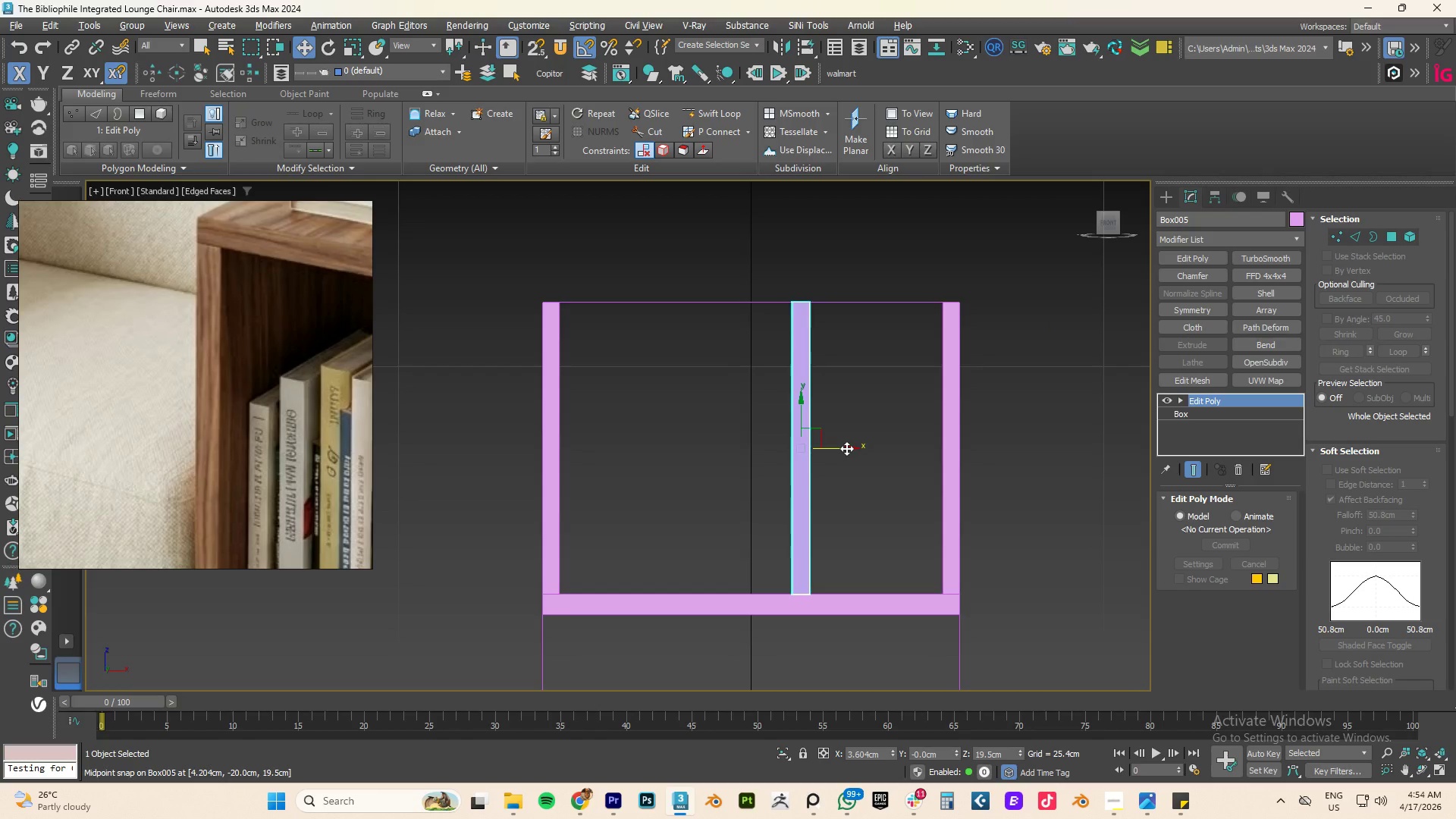 
left_click_drag(start_coordinate=[846, 448], to_coordinate=[858, 447])
 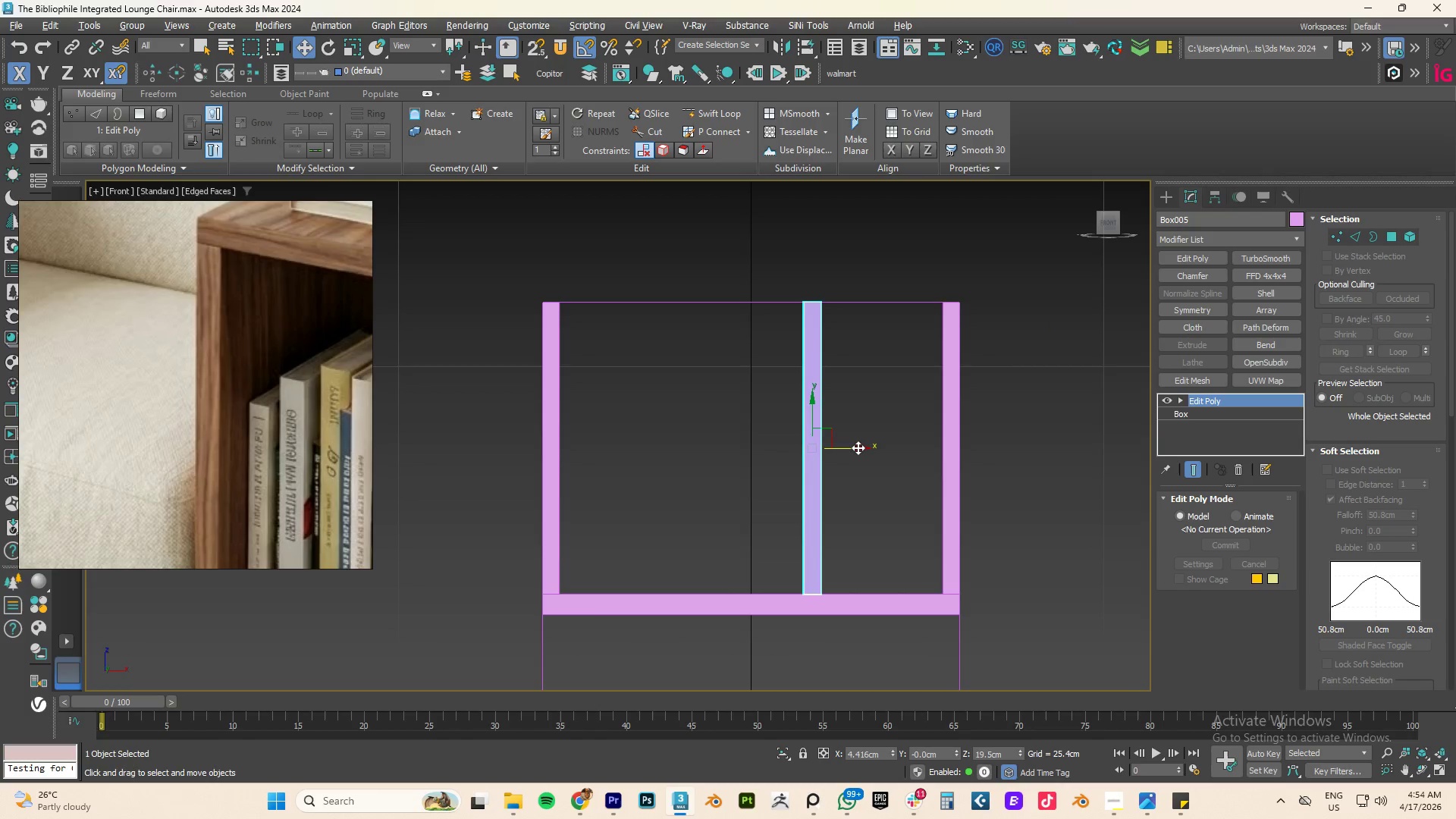 
left_click_drag(start_coordinate=[858, 447], to_coordinate=[852, 448])
 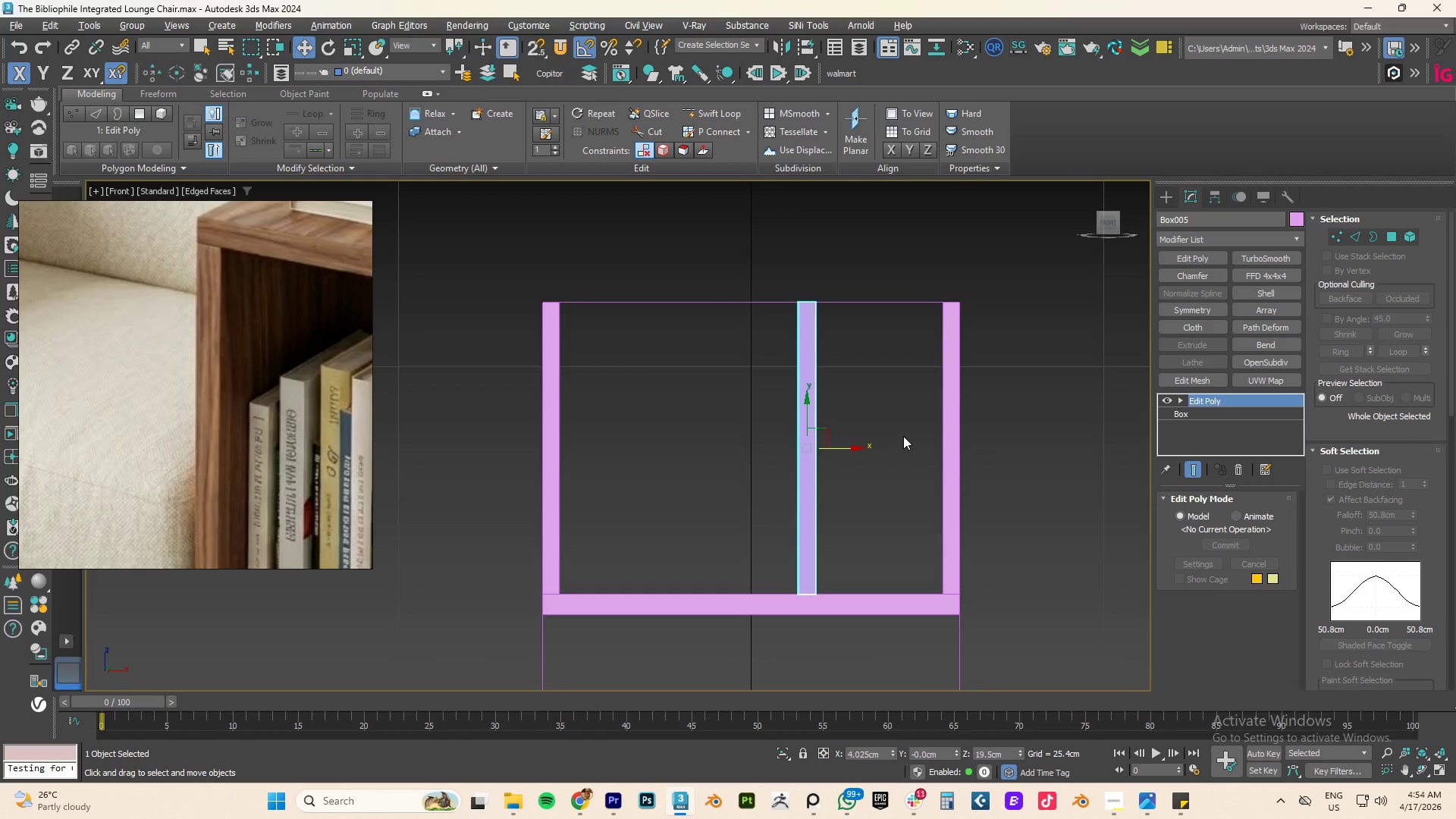 
scroll: coordinate [256, 401], scroll_direction: down, amount: 9.0
 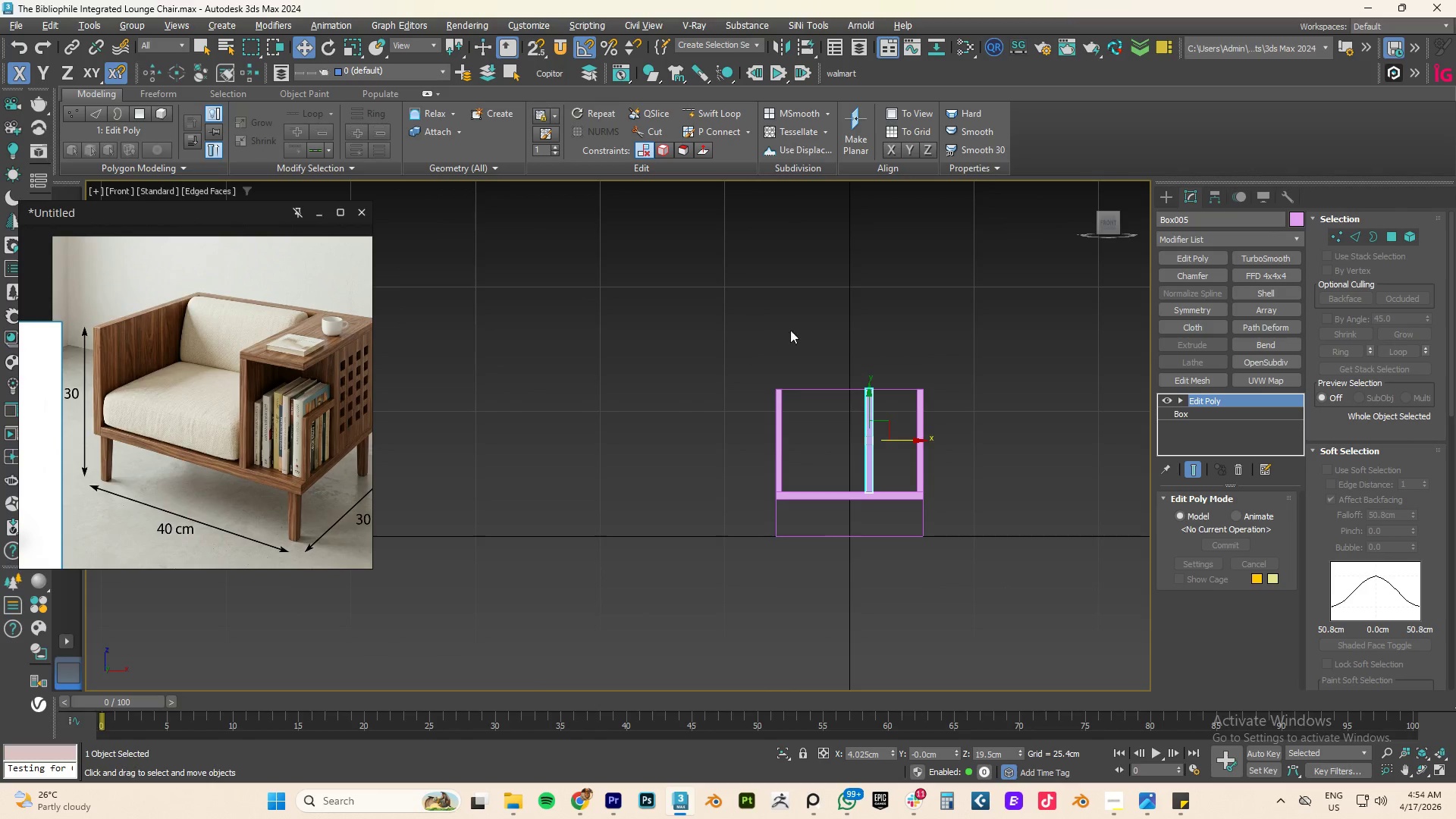 
wait(8.48)
 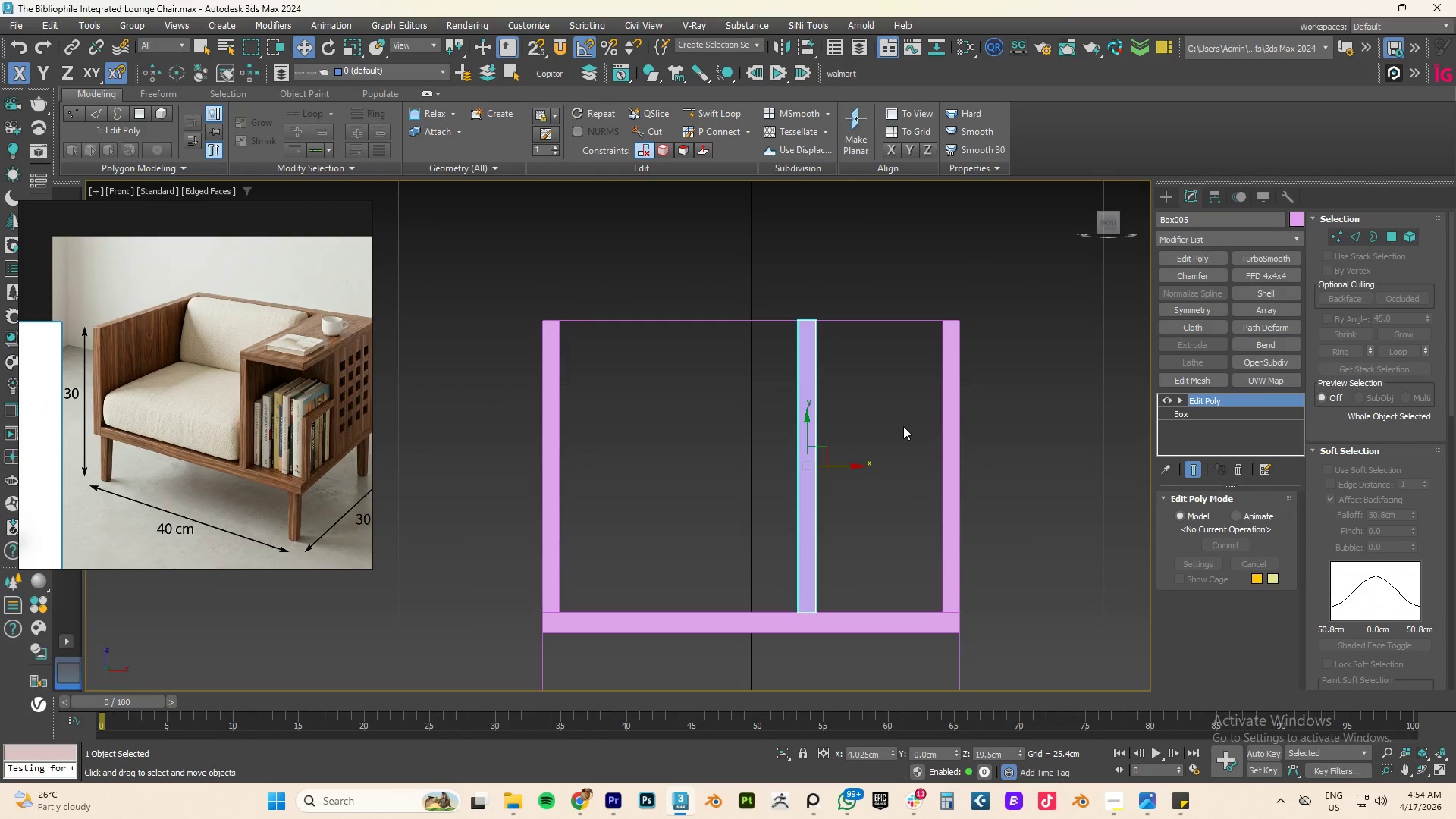 
hold_key(key=AltLeft, duration=3.11)
 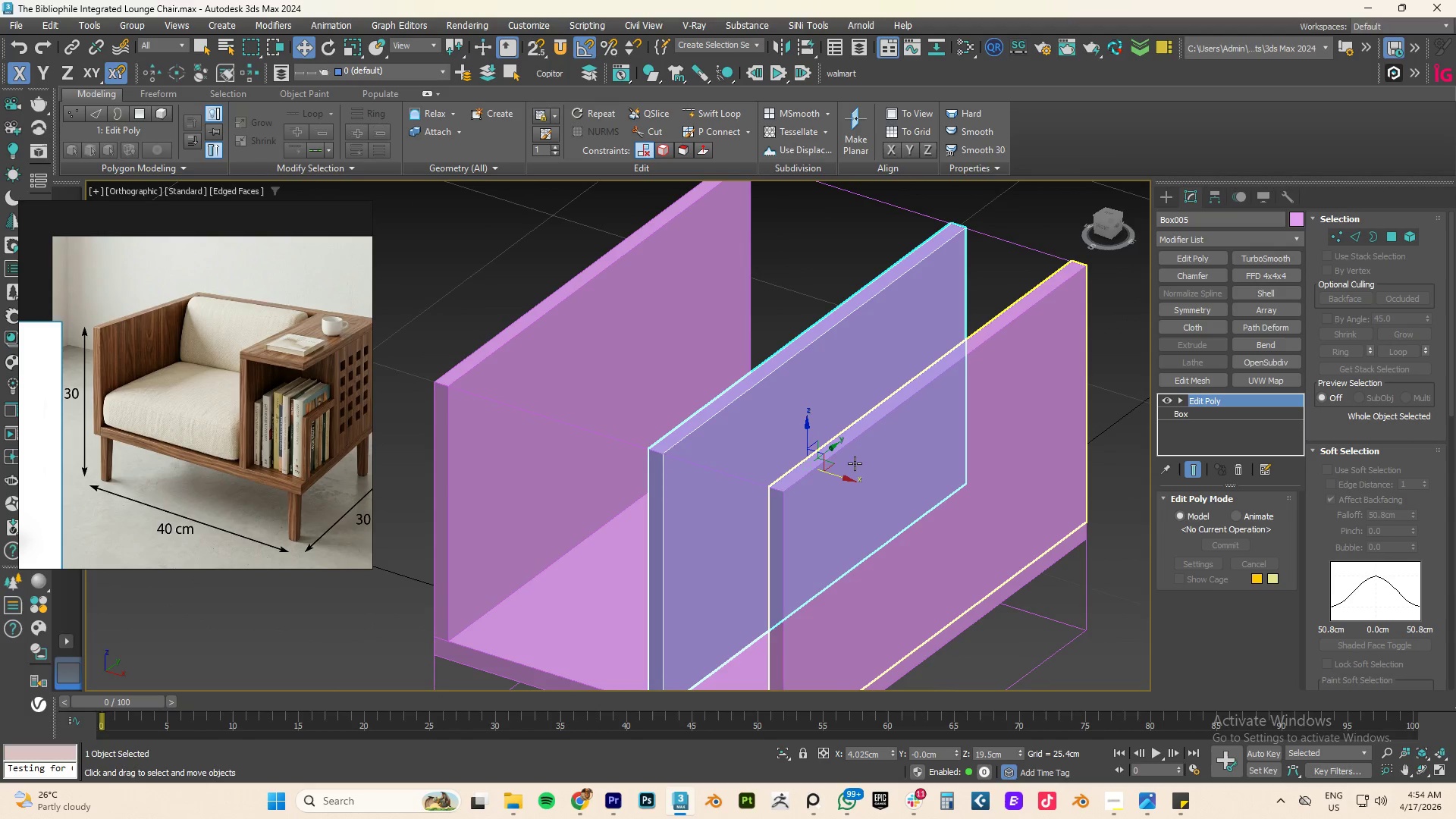 
scroll: coordinate [903, 426], scroll_direction: up, amount: 3.0
 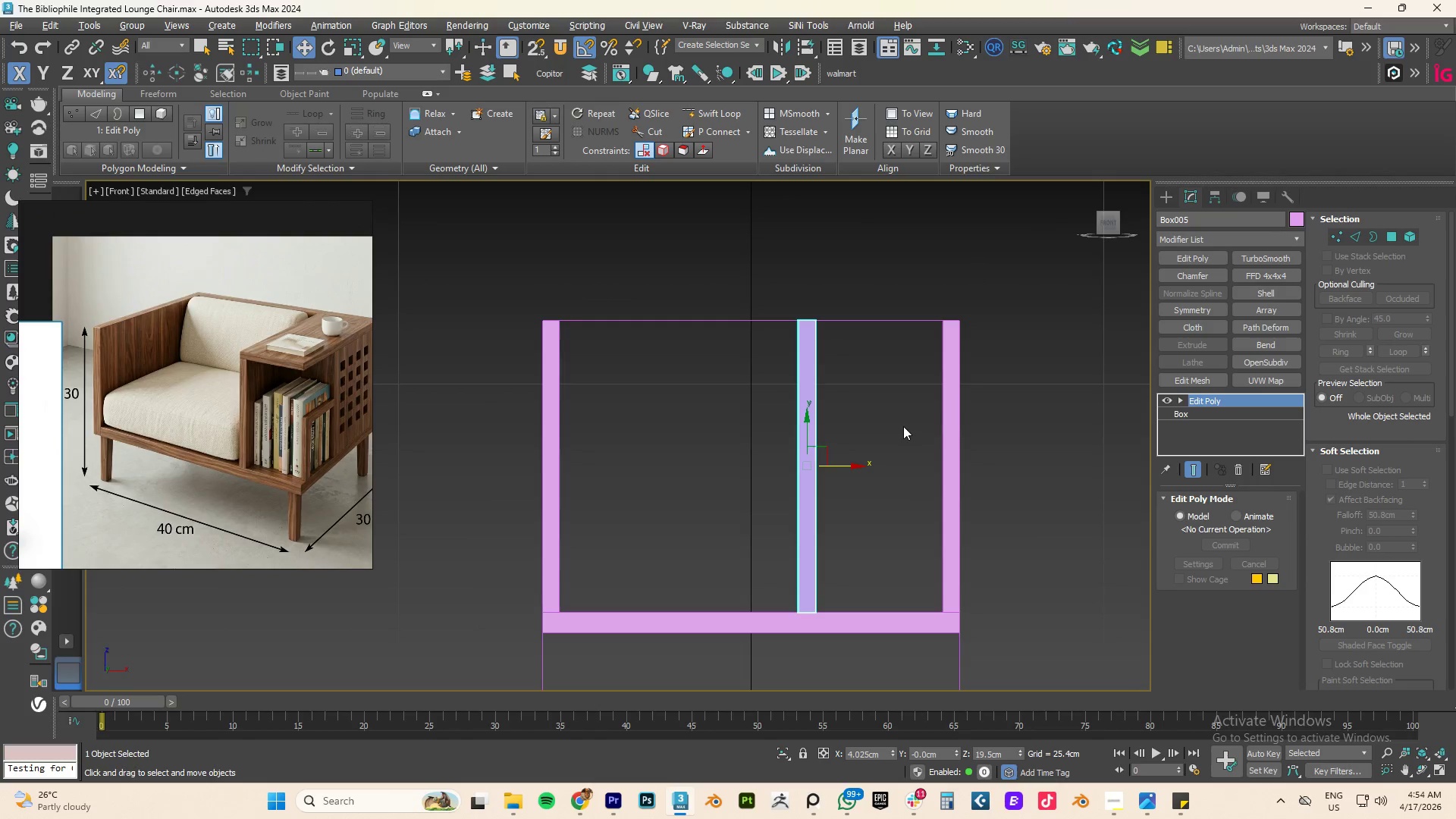 
type(fz)
 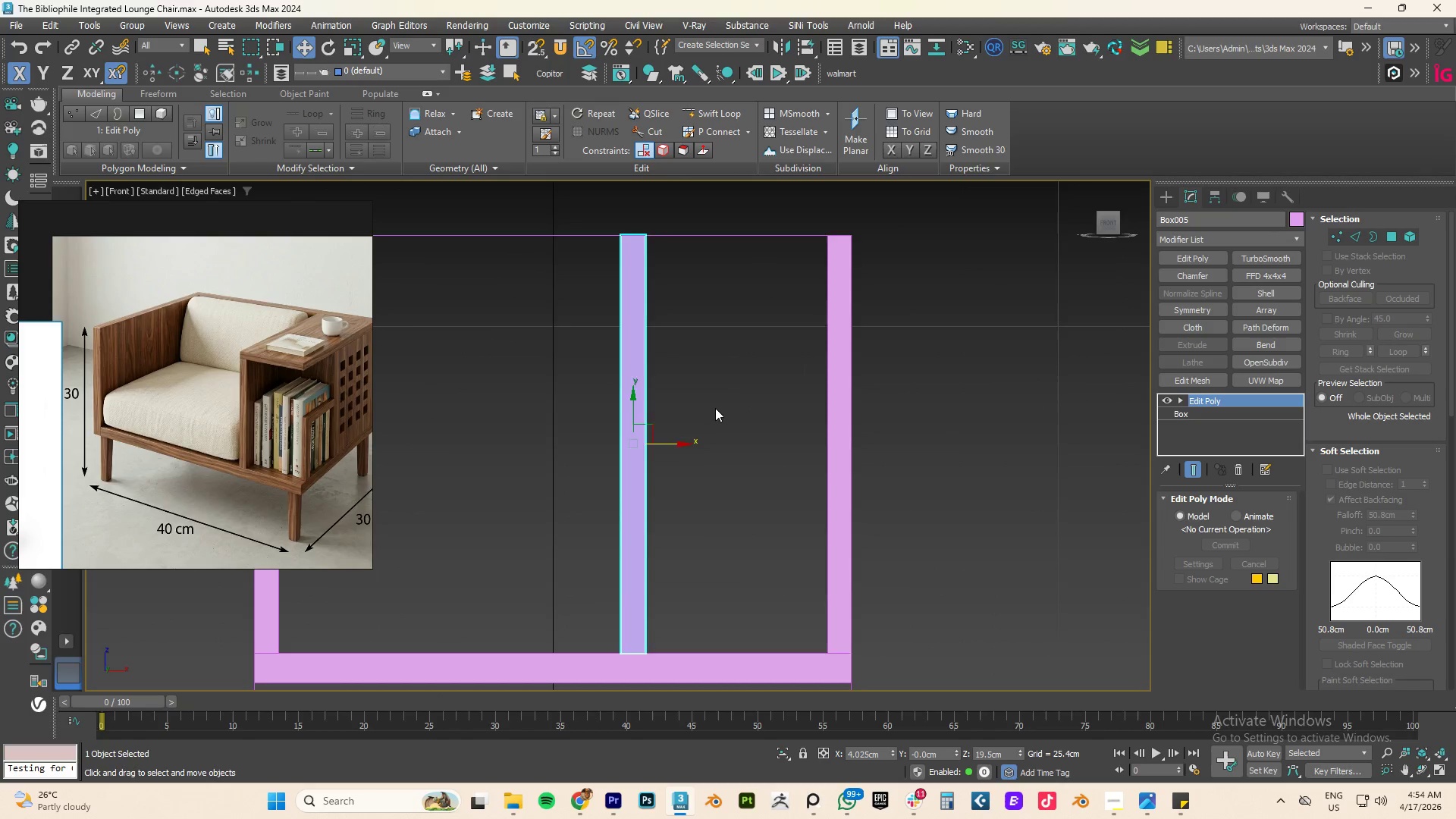 
scroll: coordinate [715, 406], scroll_direction: down, amount: 3.0
 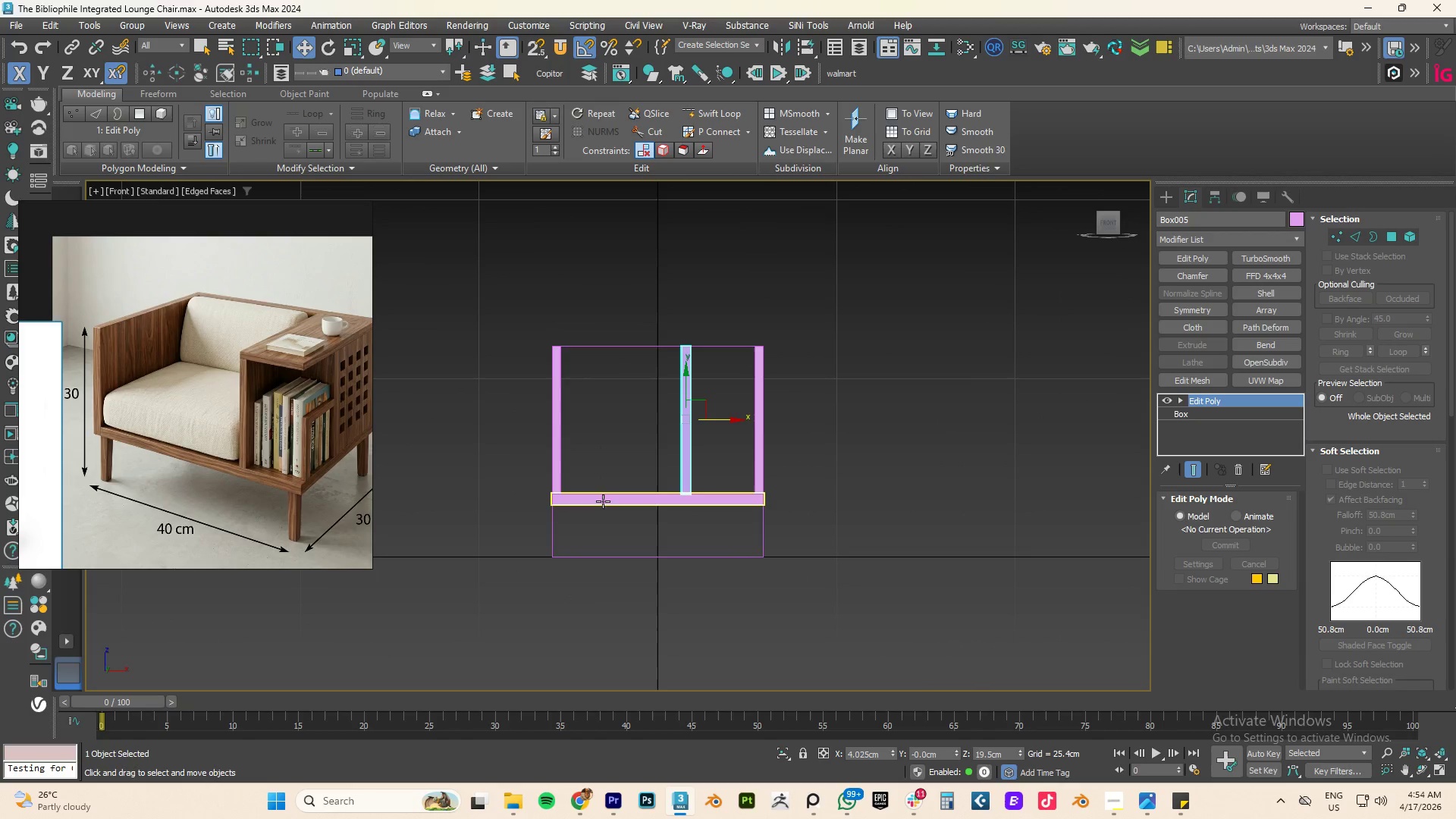 
left_click([603, 498])
 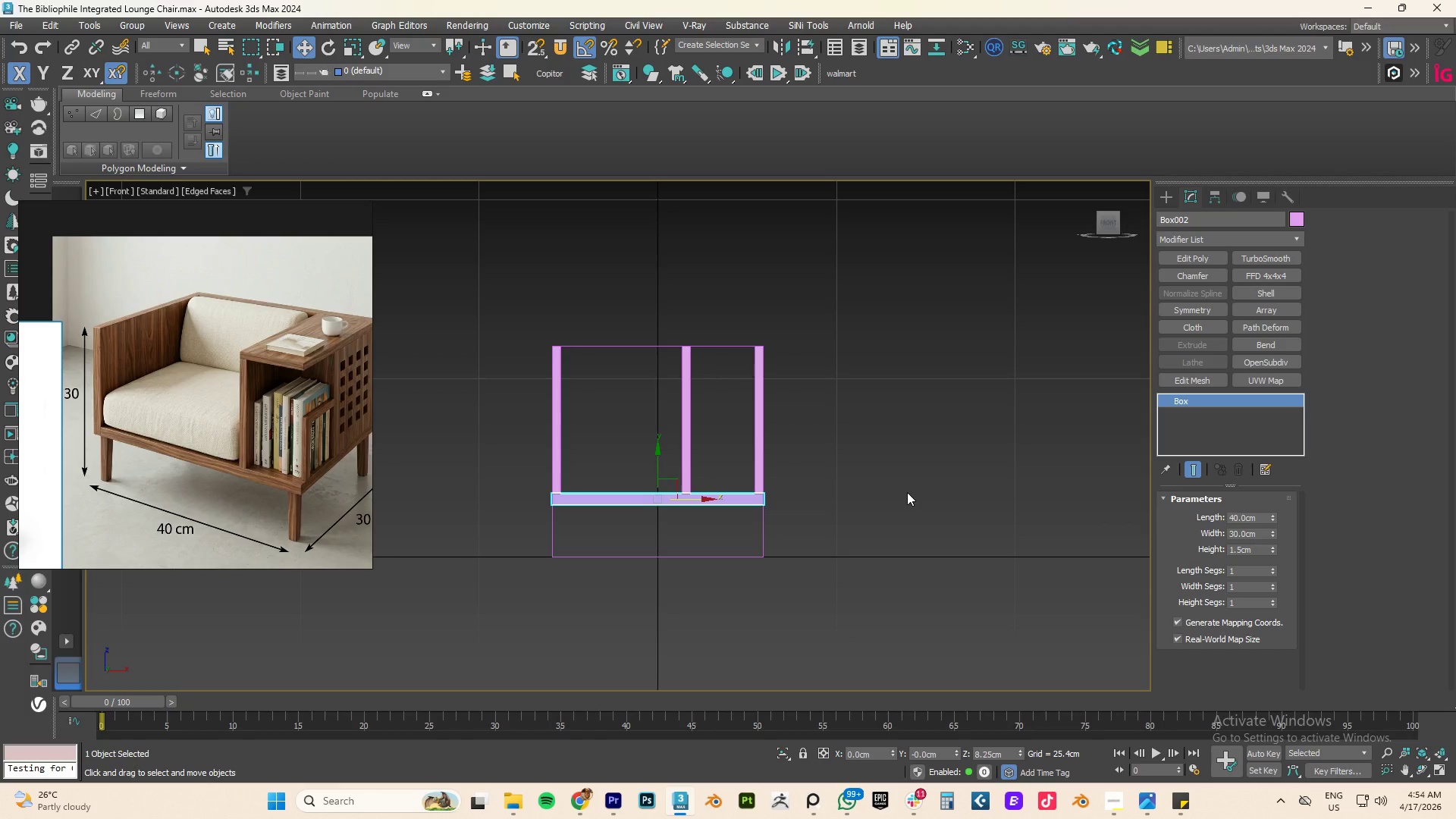 
wait(8.59)
 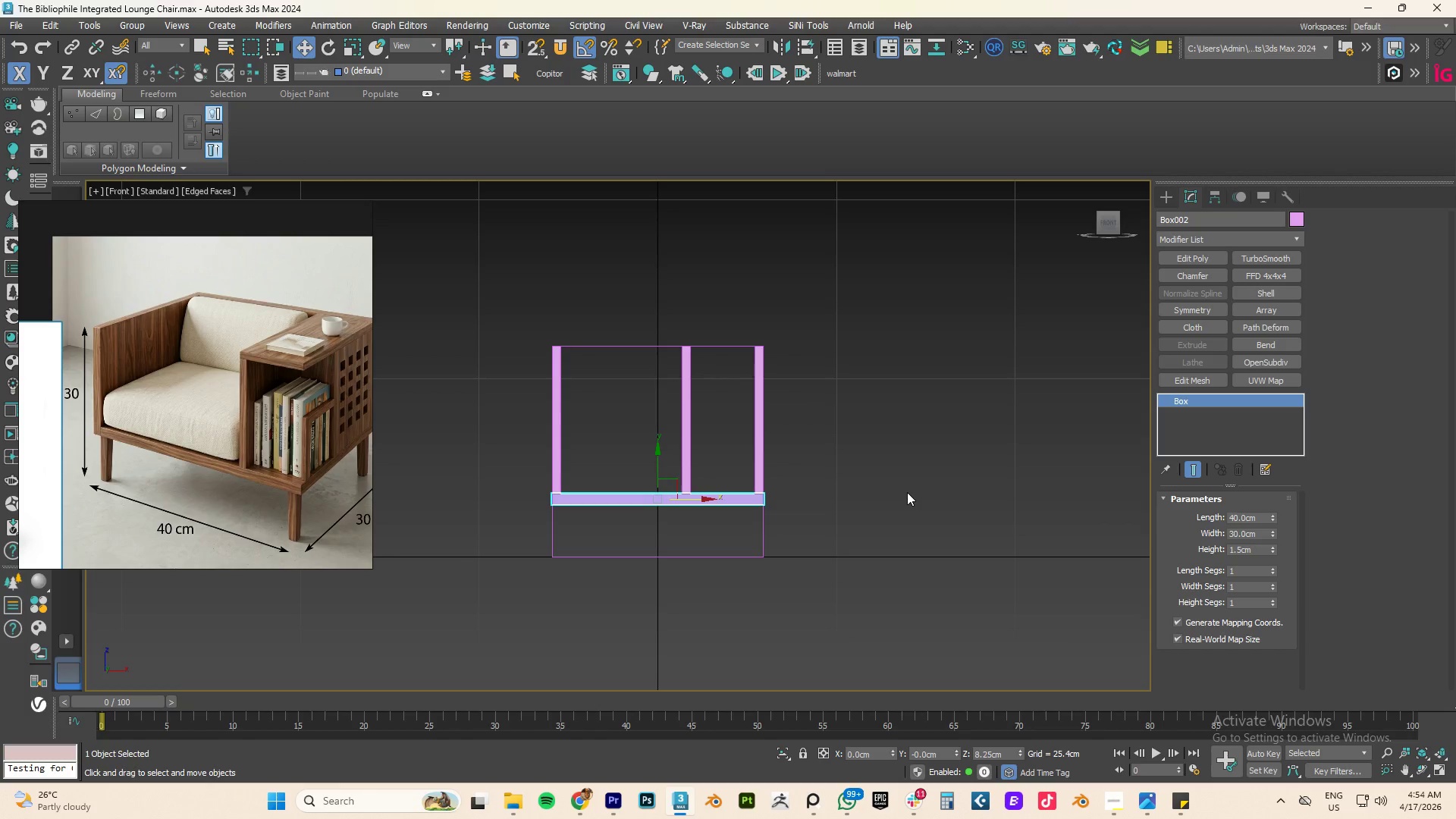 
scroll: coordinate [83, 429], scroll_direction: up, amount: 2.0
 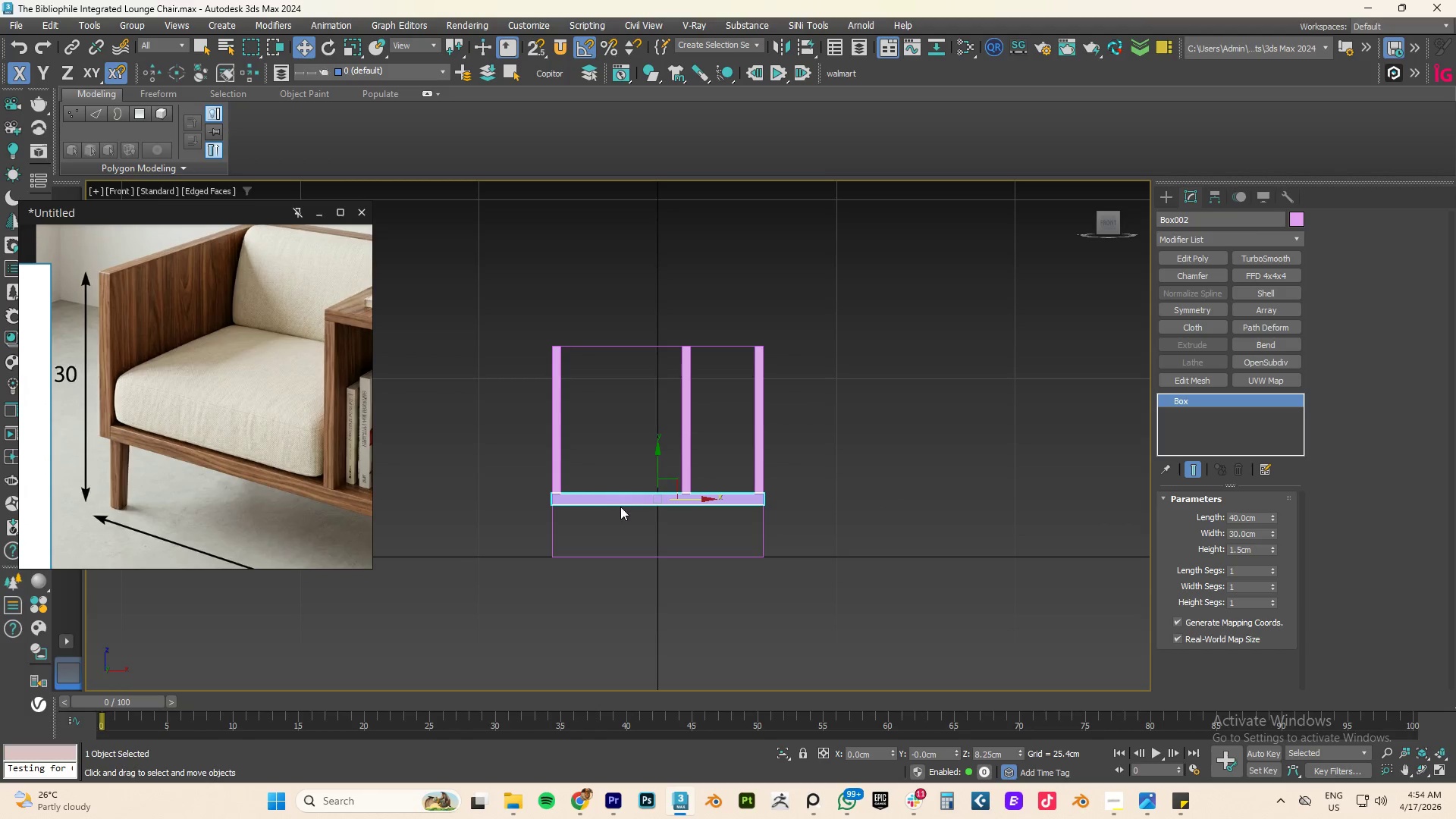 
left_click([584, 500])
 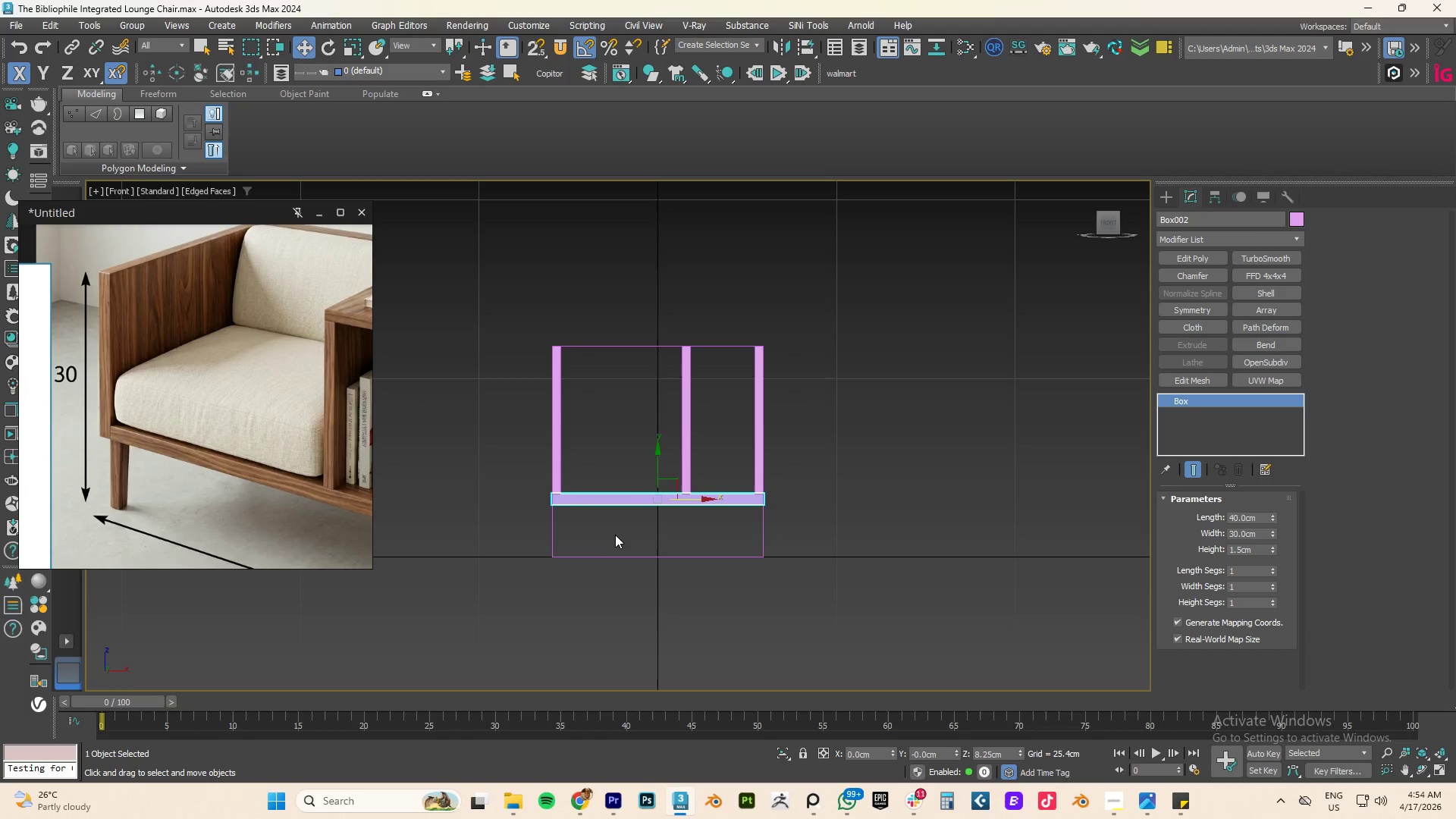 
left_click([615, 535])
 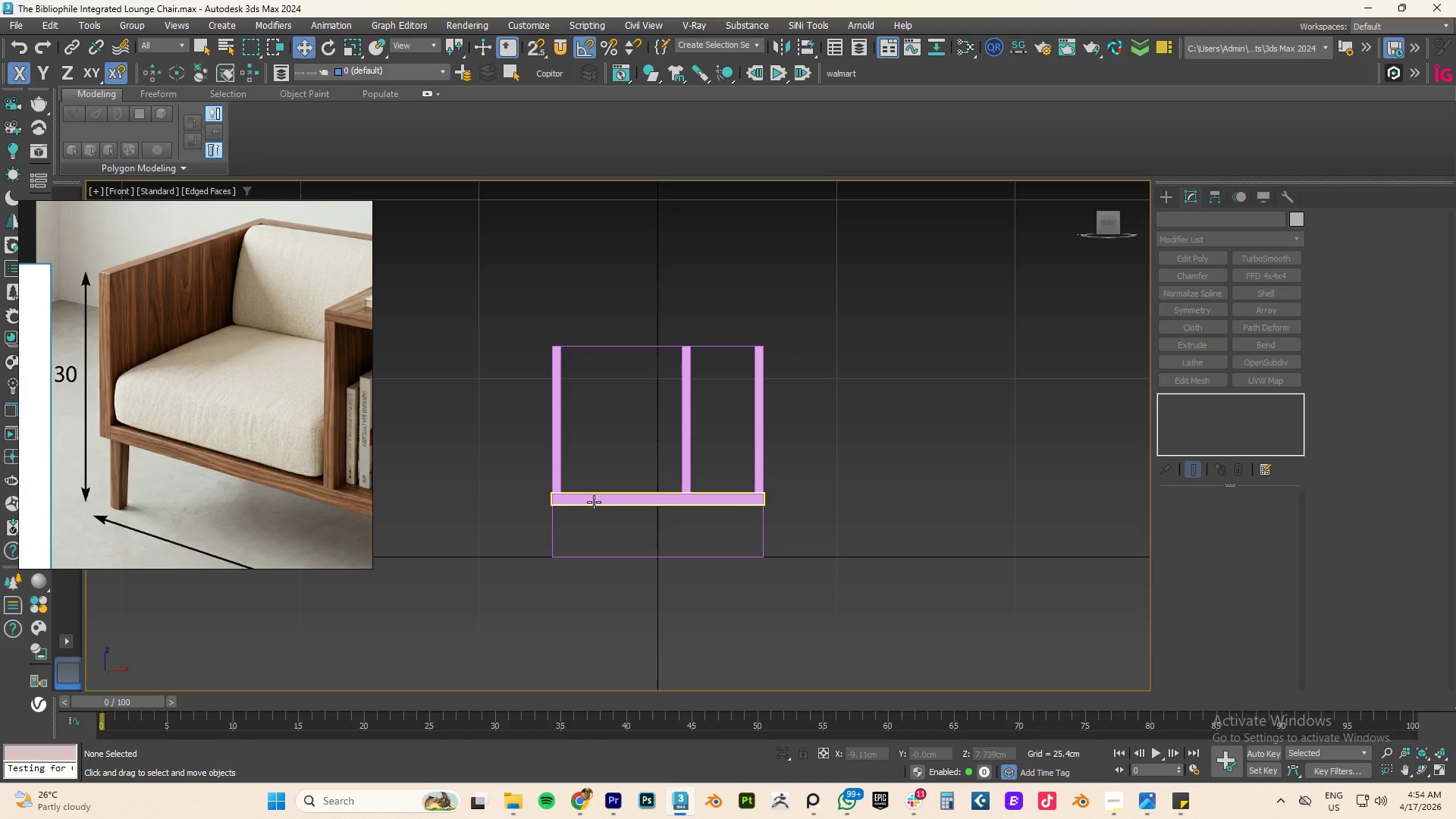 
left_click([594, 497])
 